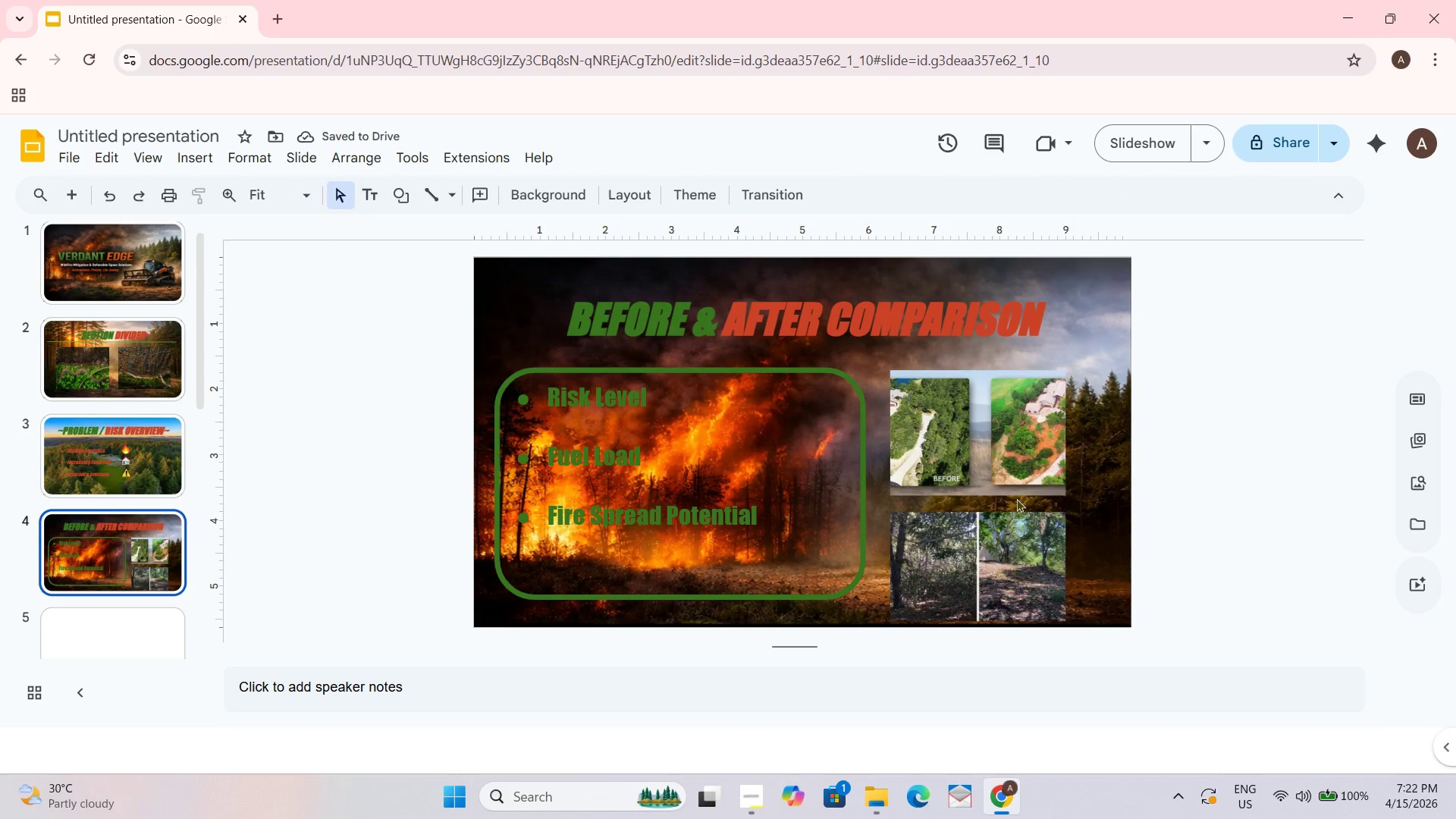 
left_click_drag(start_coordinate=[982, 570], to_coordinate=[981, 561])
 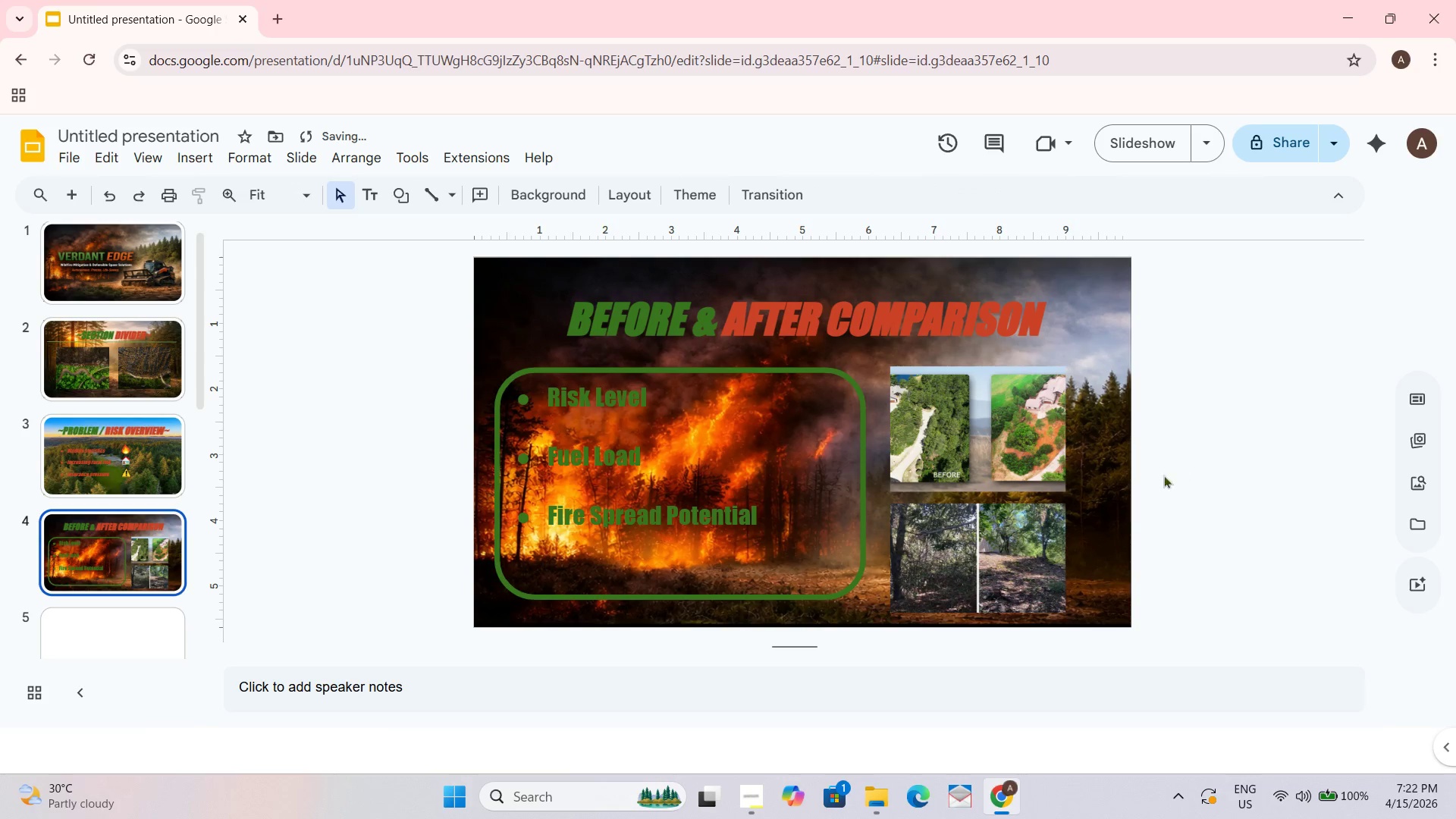 
left_click_drag(start_coordinate=[992, 524], to_coordinate=[991, 517])
 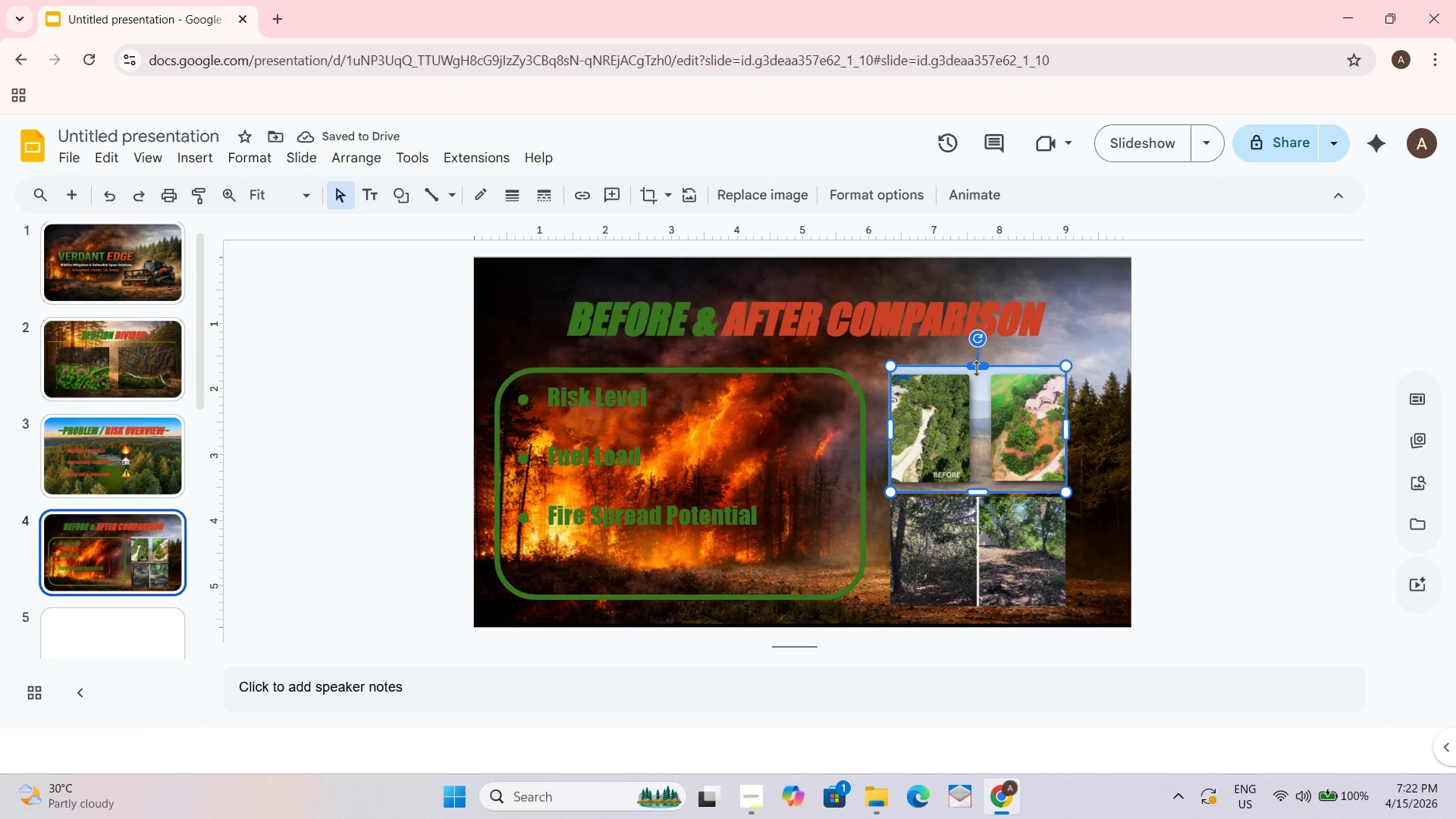 
left_click_drag(start_coordinate=[980, 491], to_coordinate=[980, 486])
 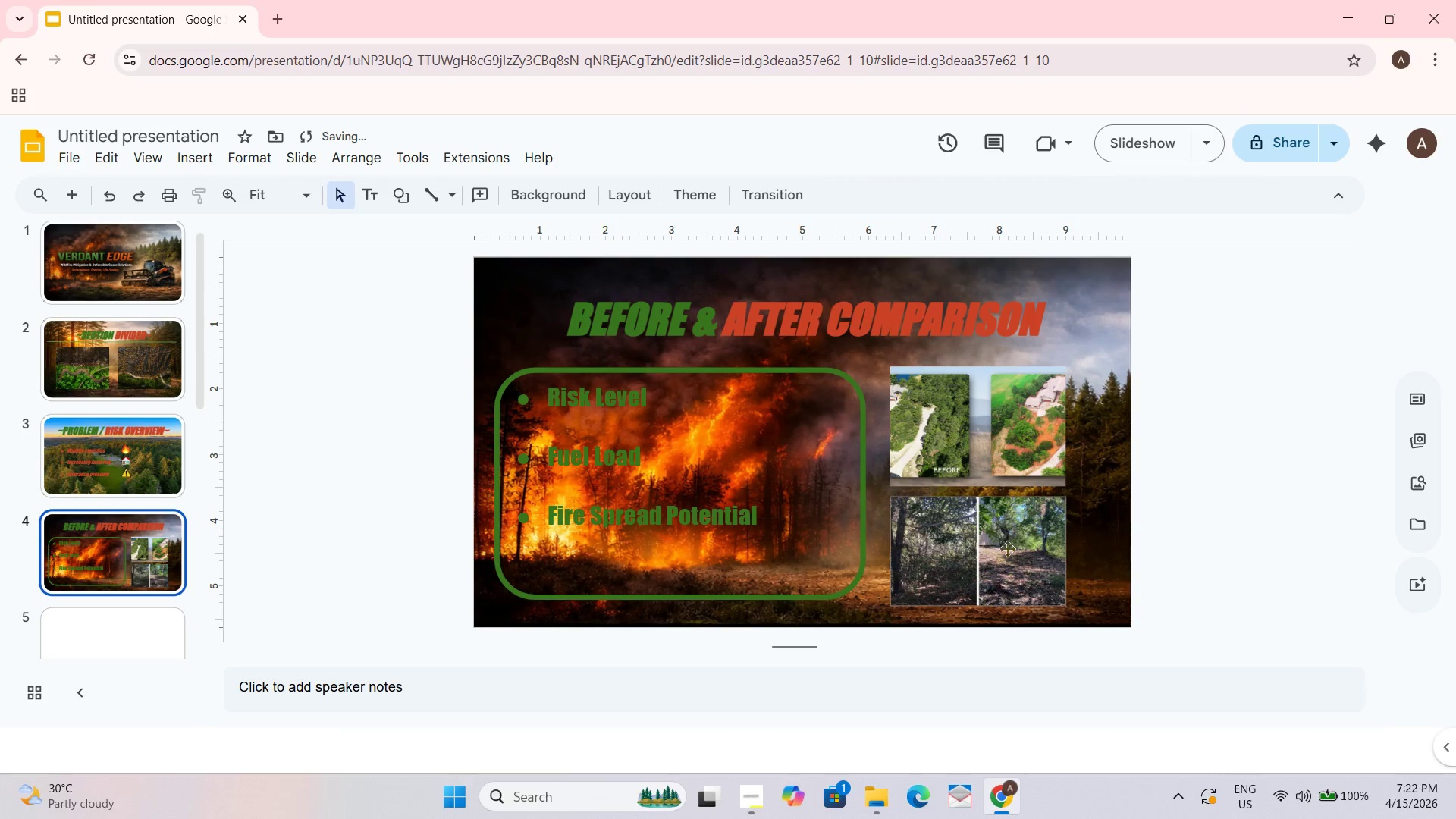 
left_click([999, 548])
 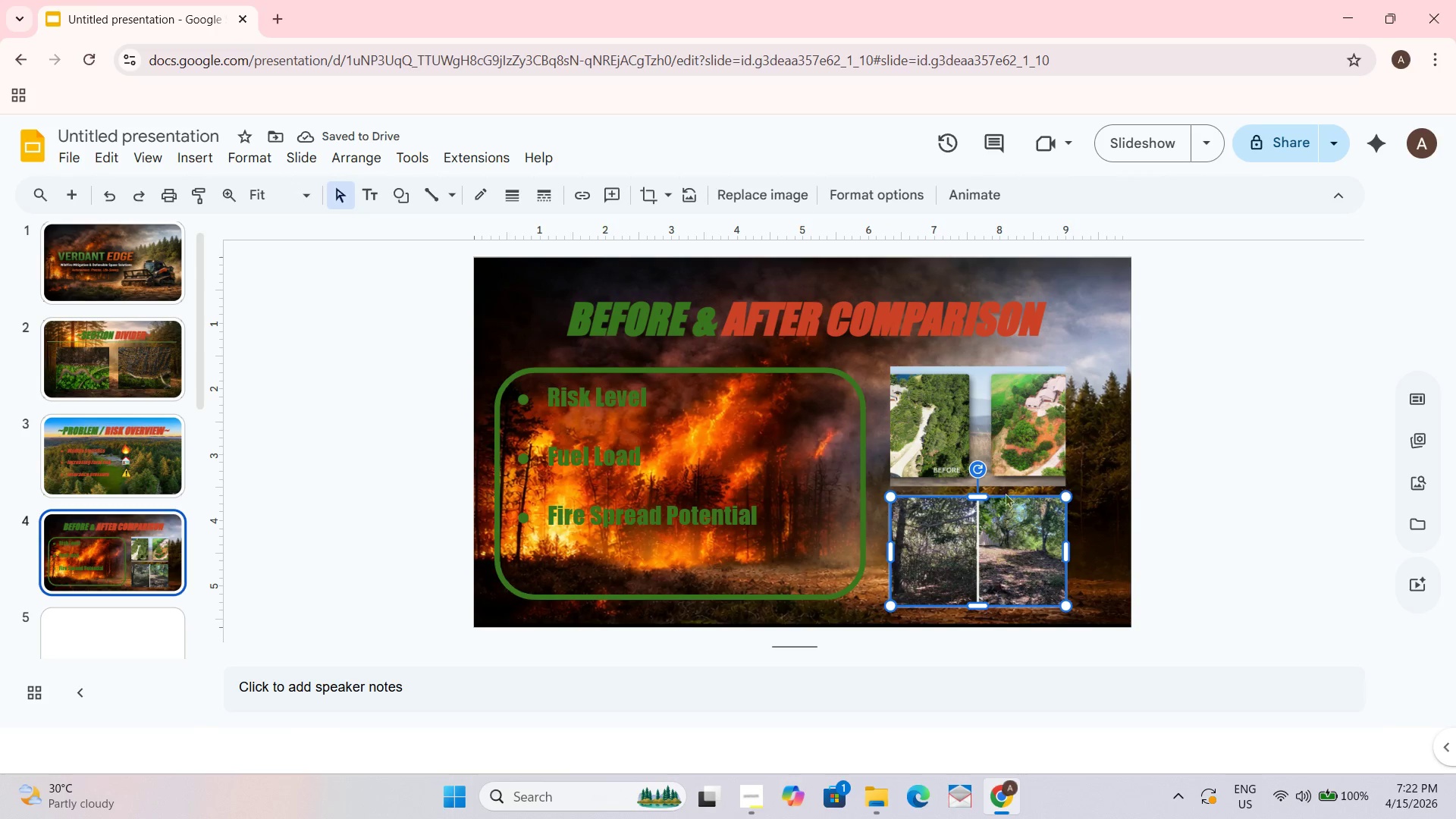 
left_click([999, 450])
 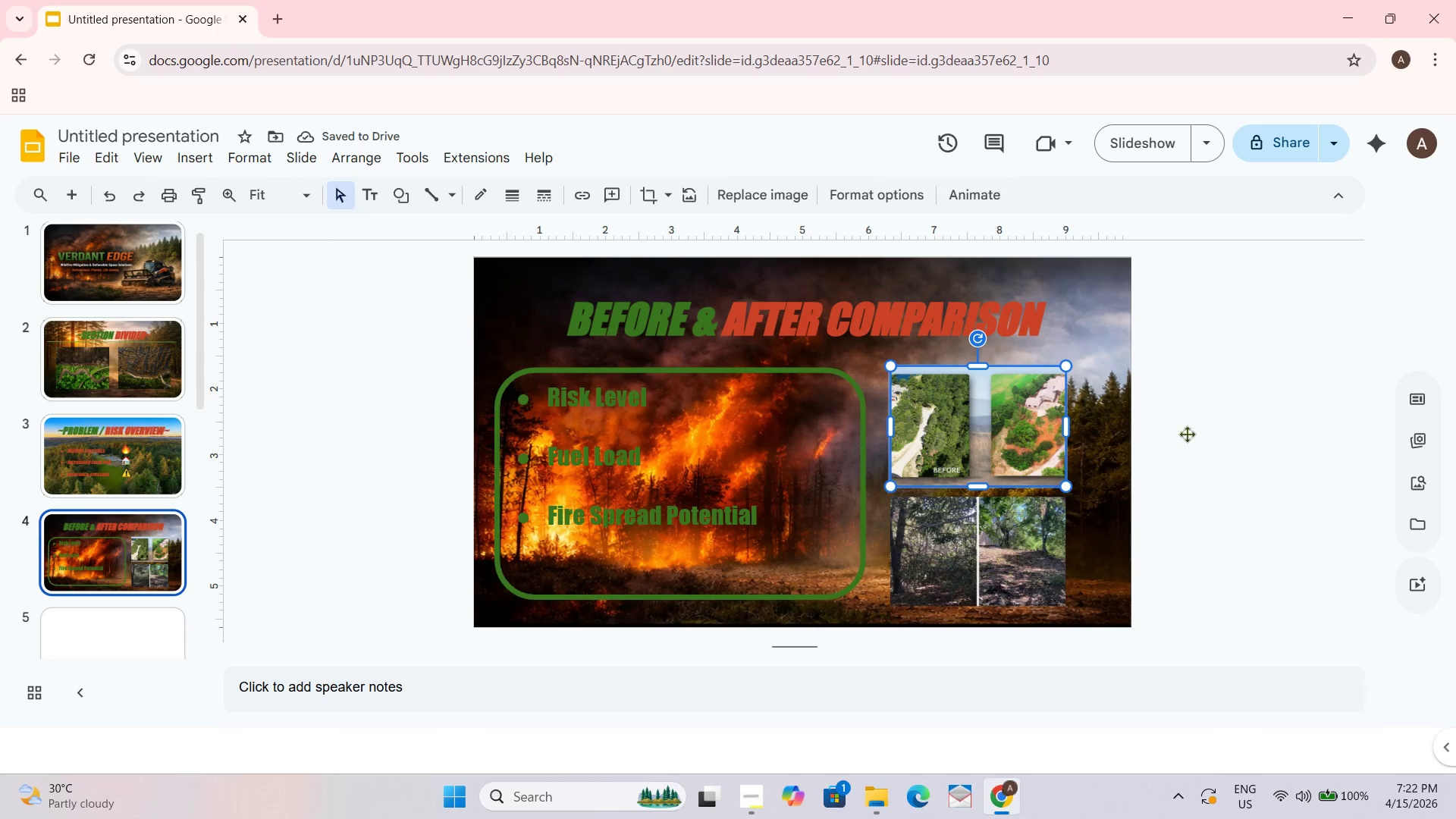 
left_click([1173, 432])
 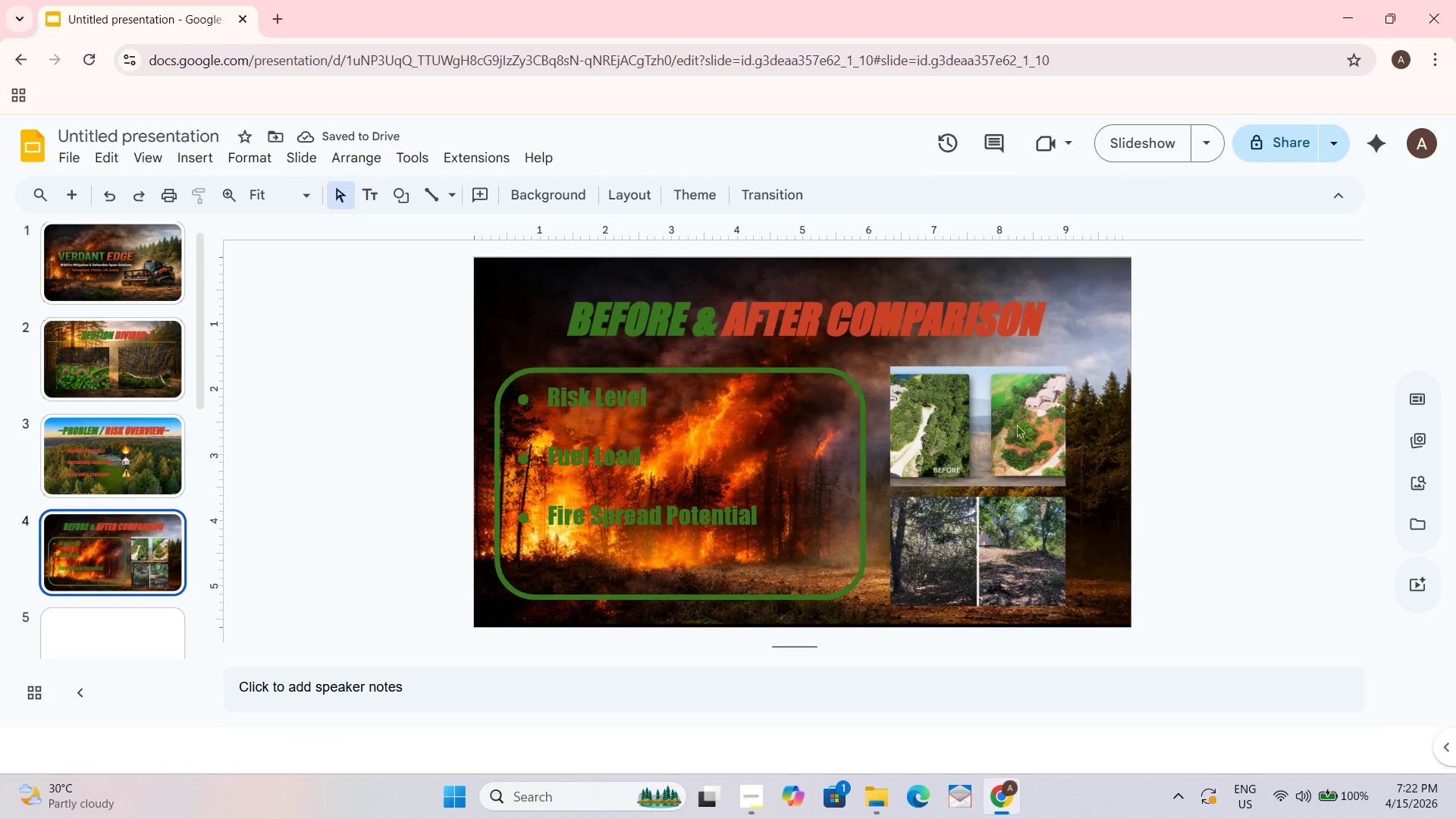 
left_click([1009, 424])
 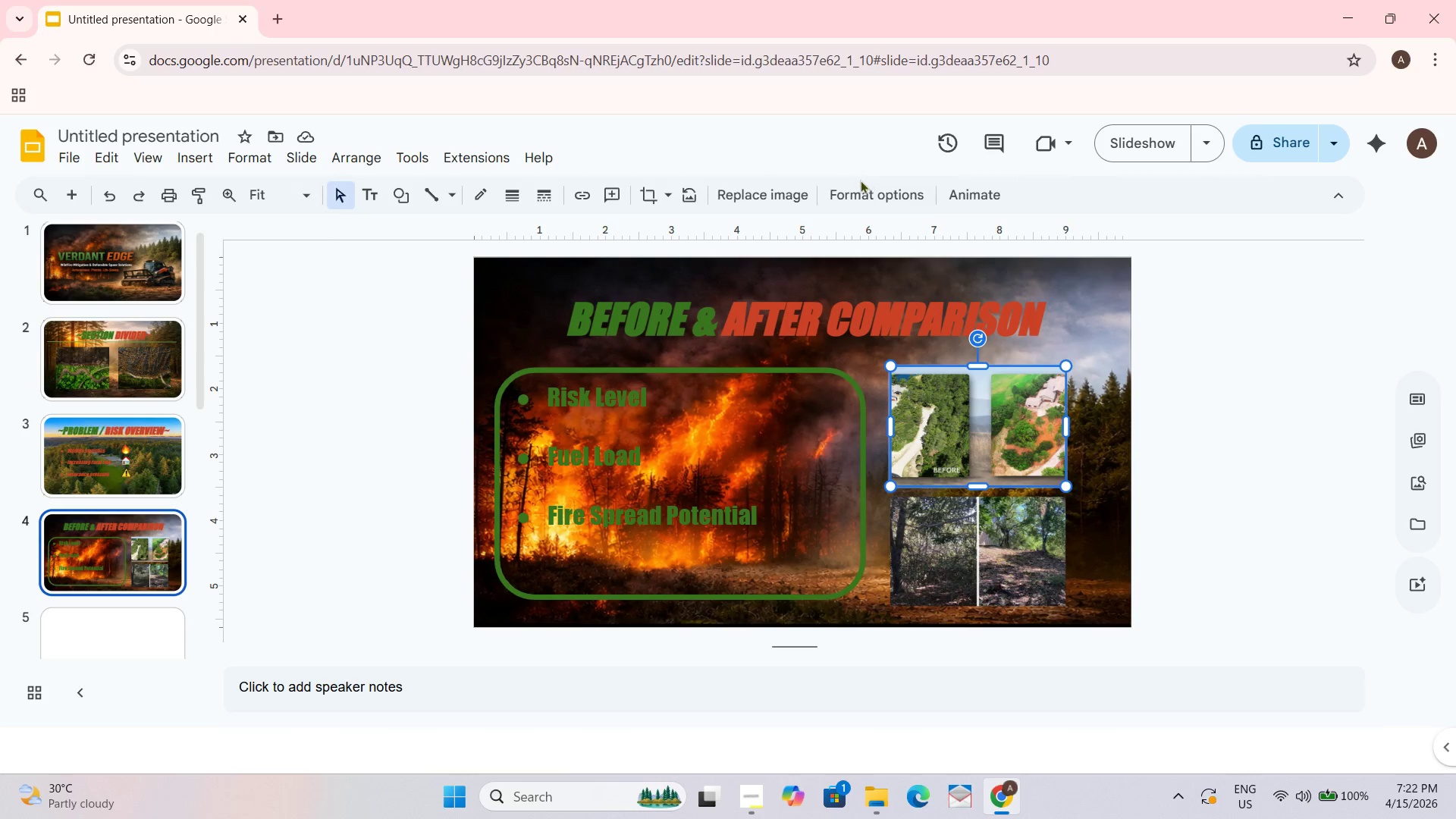 
left_click([852, 193])
 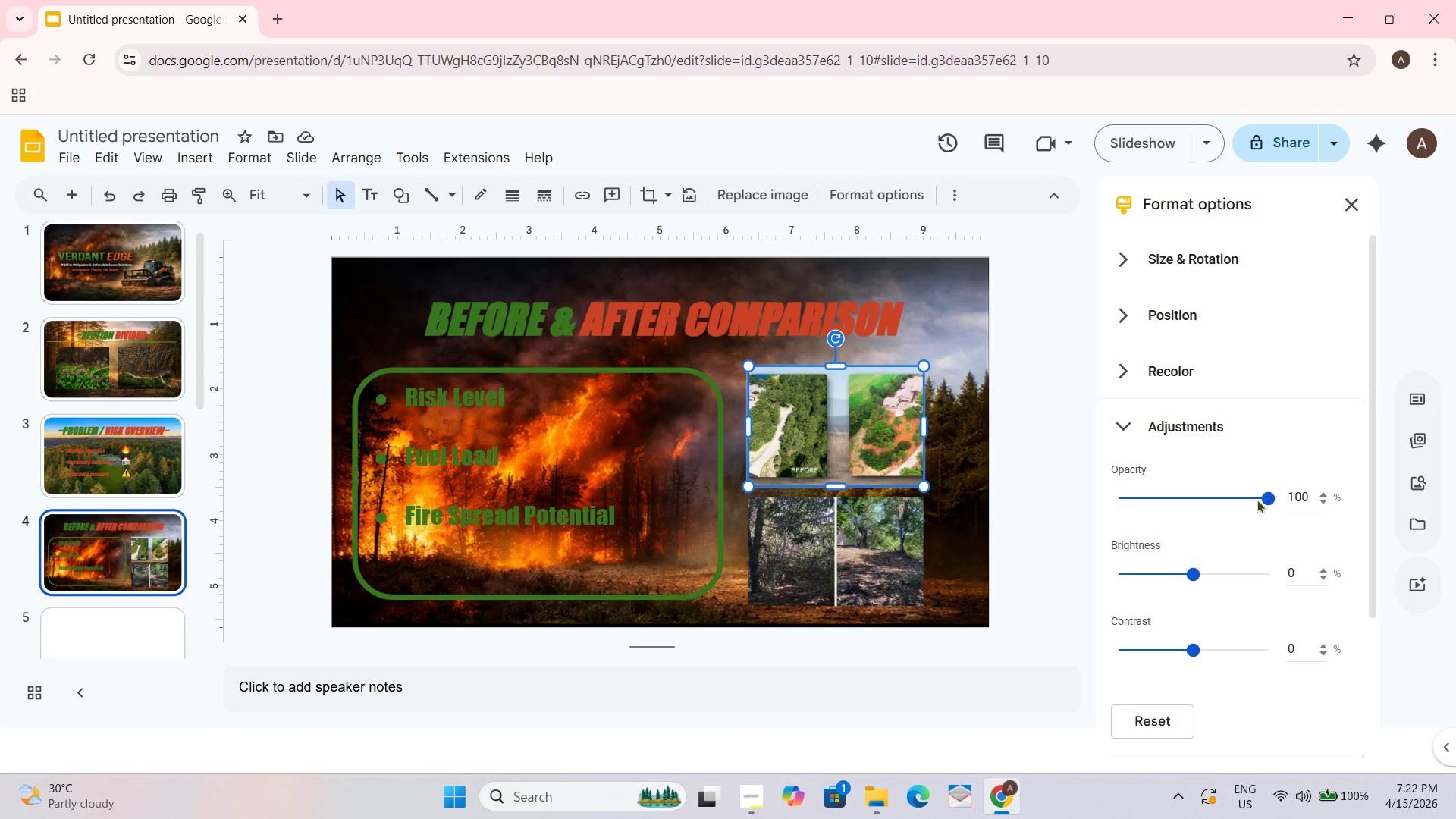 
left_click_drag(start_coordinate=[1270, 493], to_coordinate=[1238, 494])
 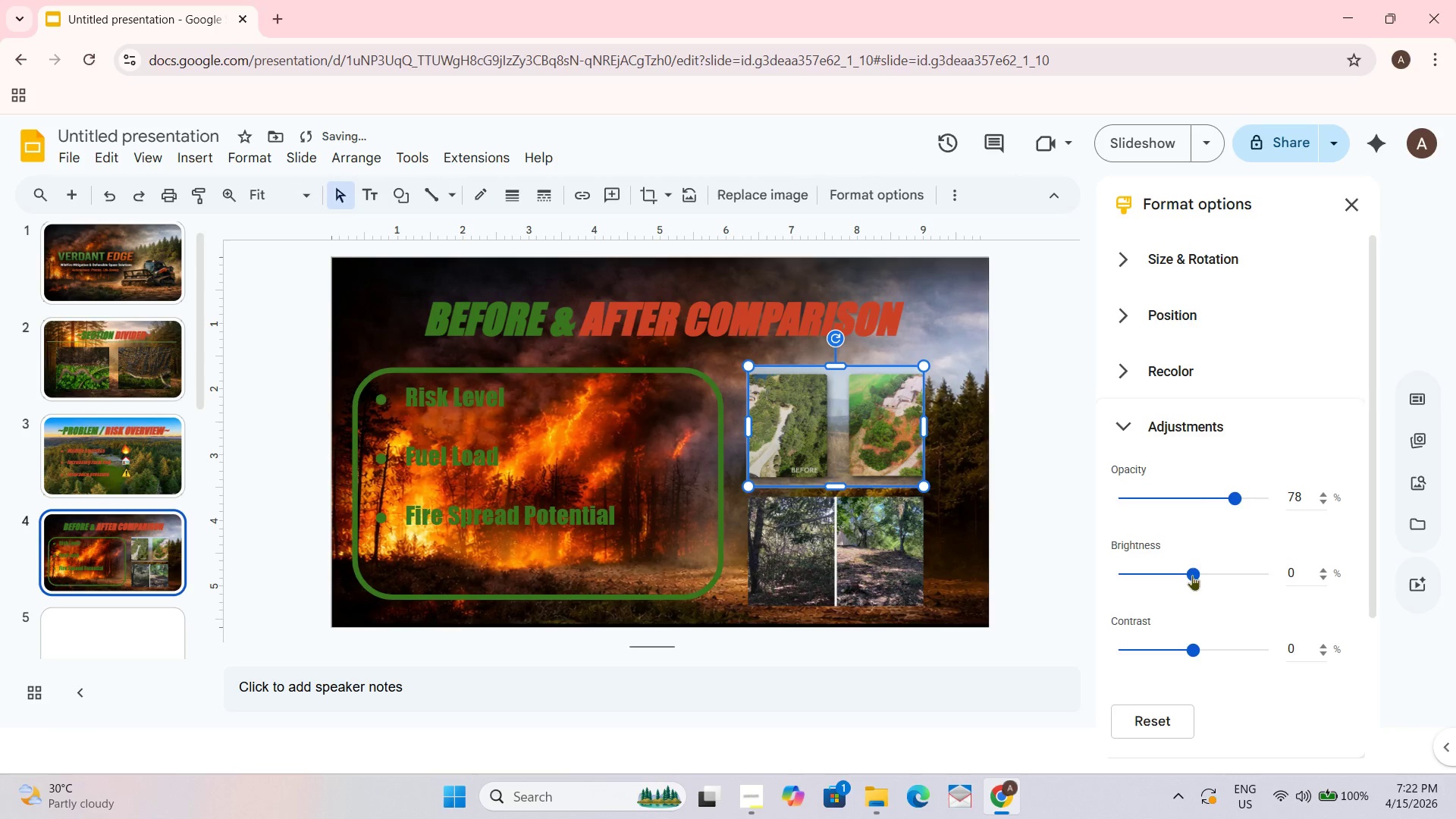 
left_click_drag(start_coordinate=[1195, 576], to_coordinate=[1171, 576])
 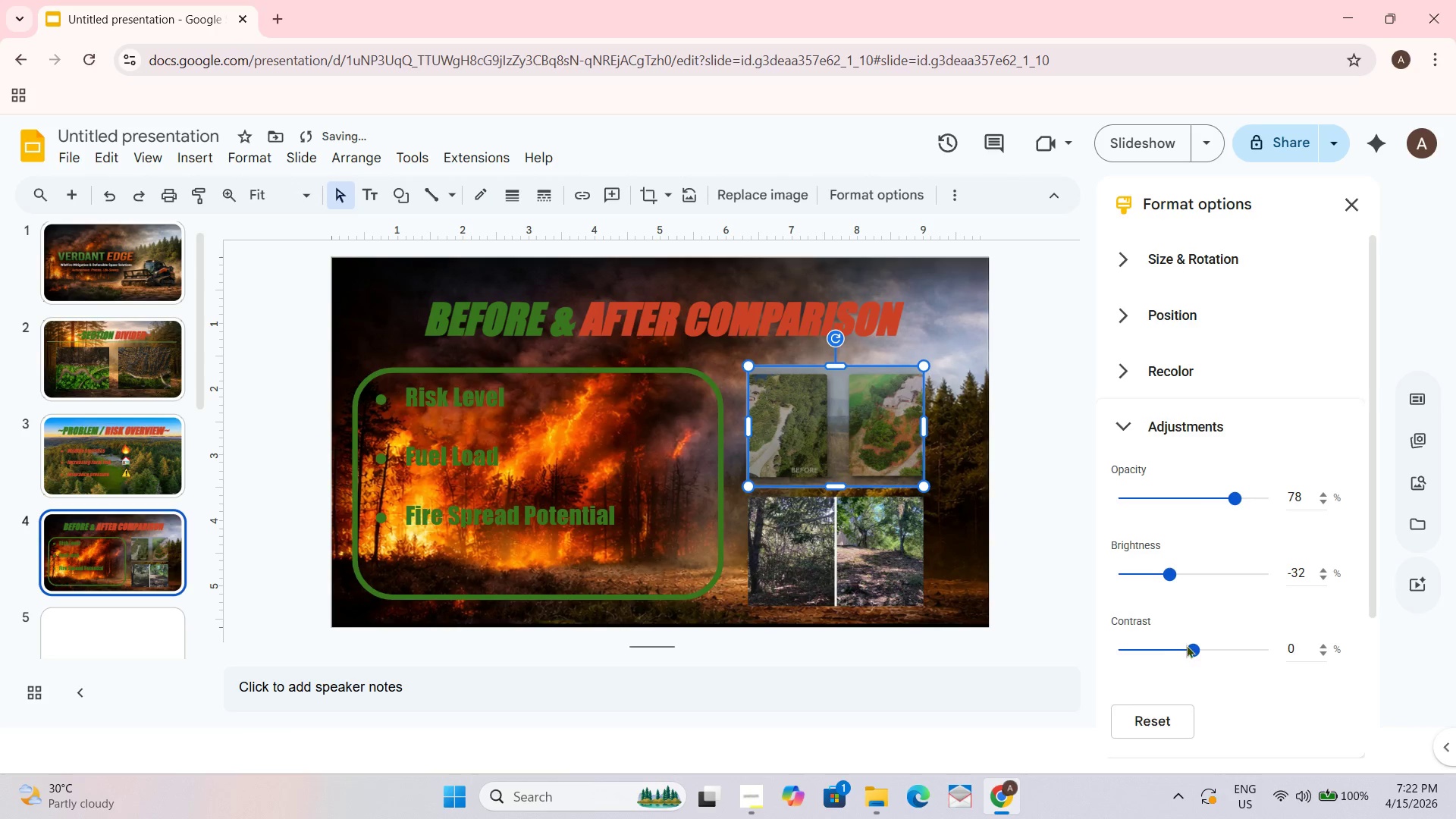 
left_click_drag(start_coordinate=[1191, 647], to_coordinate=[1211, 648])
 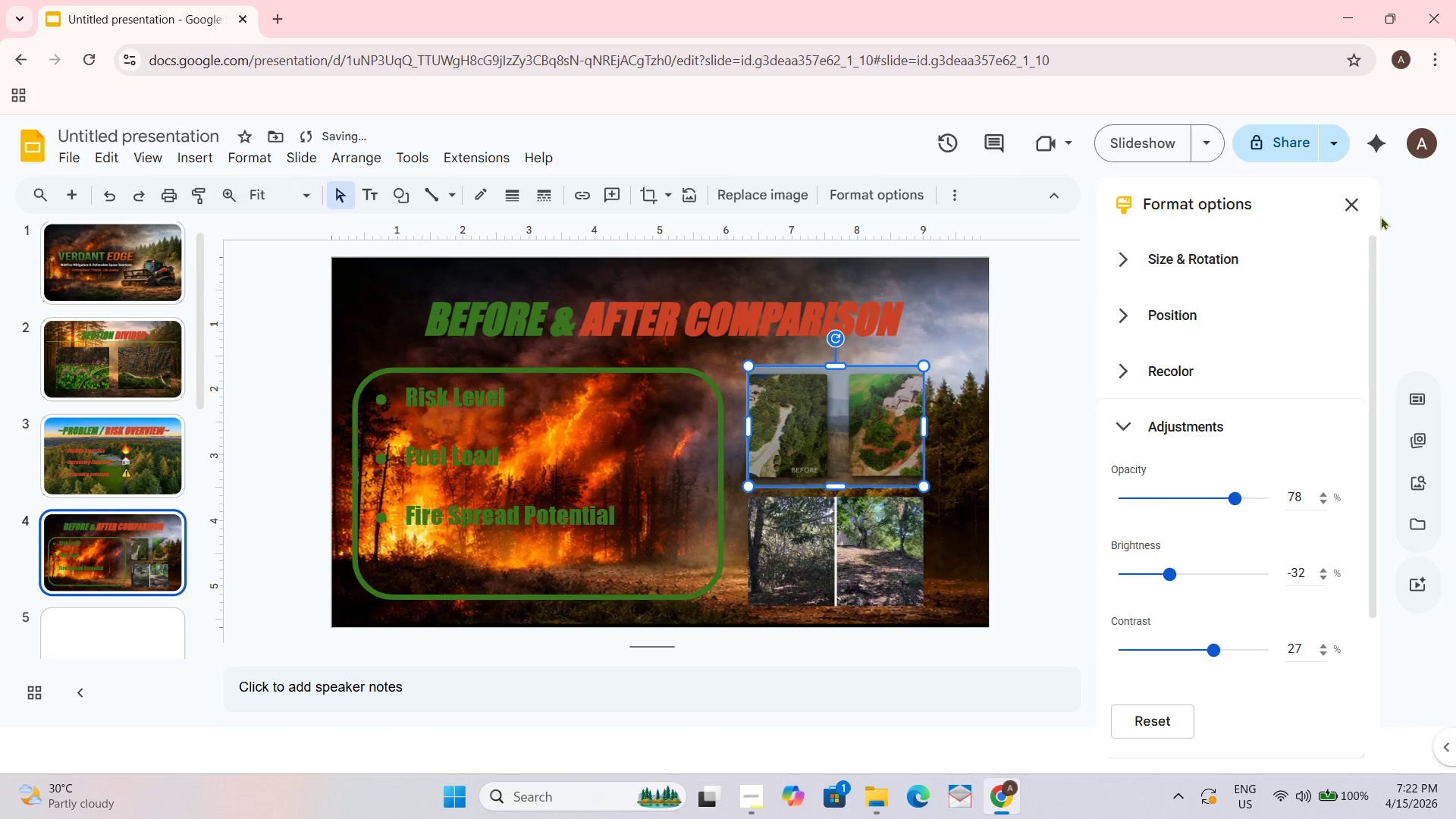 
left_click([883, 549])
 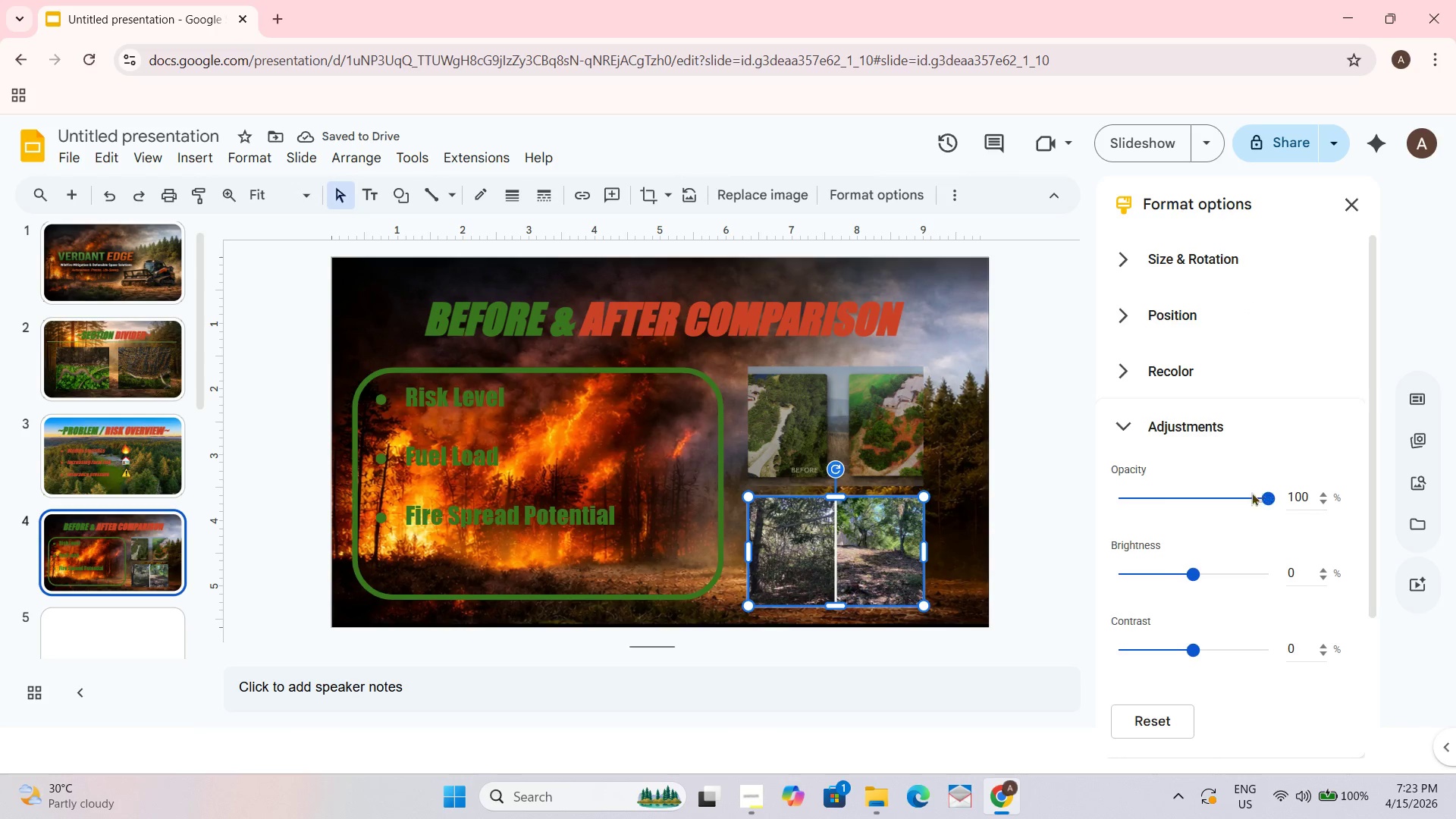 
left_click_drag(start_coordinate=[1265, 497], to_coordinate=[1237, 502])
 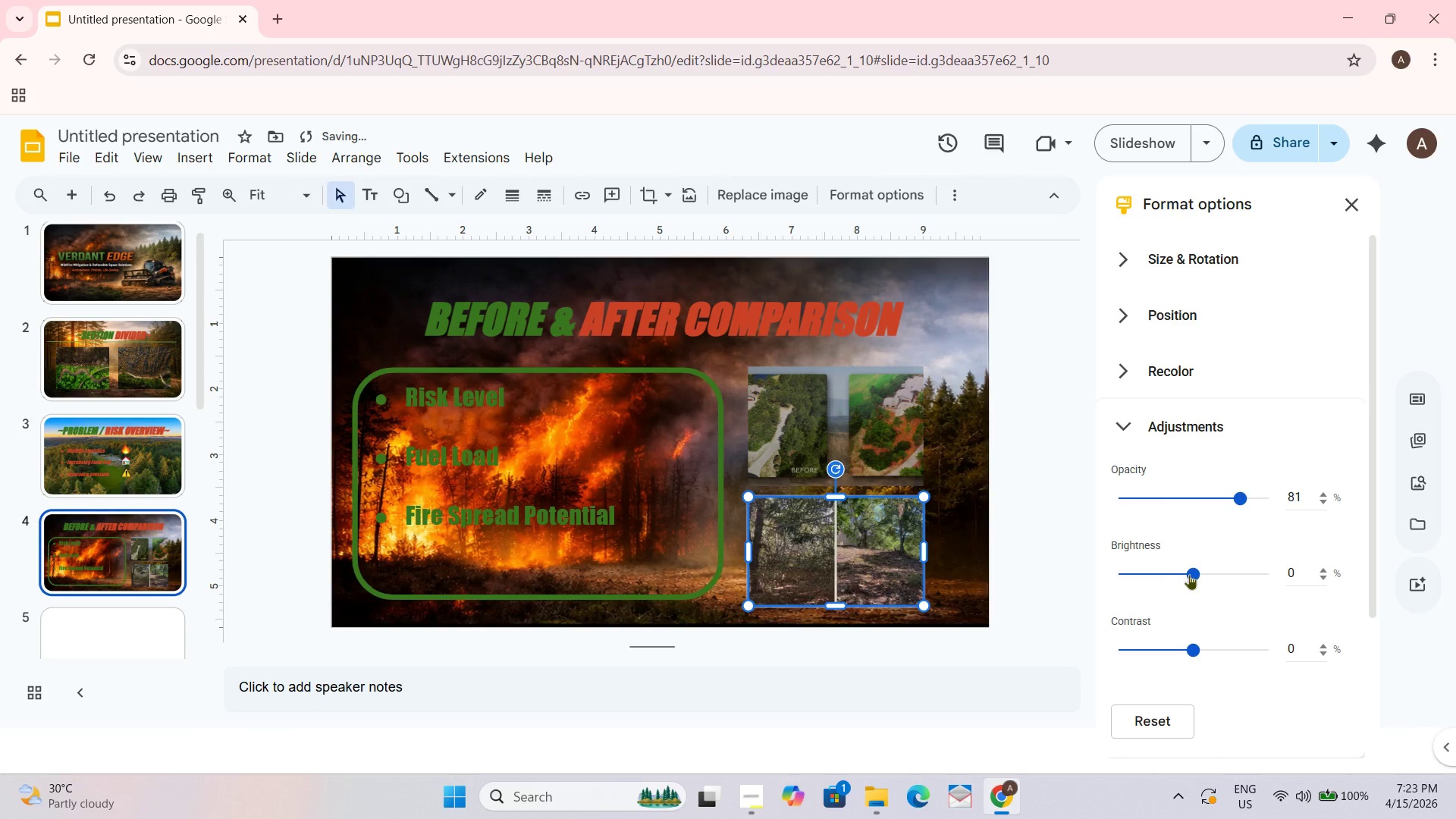 
left_click_drag(start_coordinate=[1192, 573], to_coordinate=[1167, 573])
 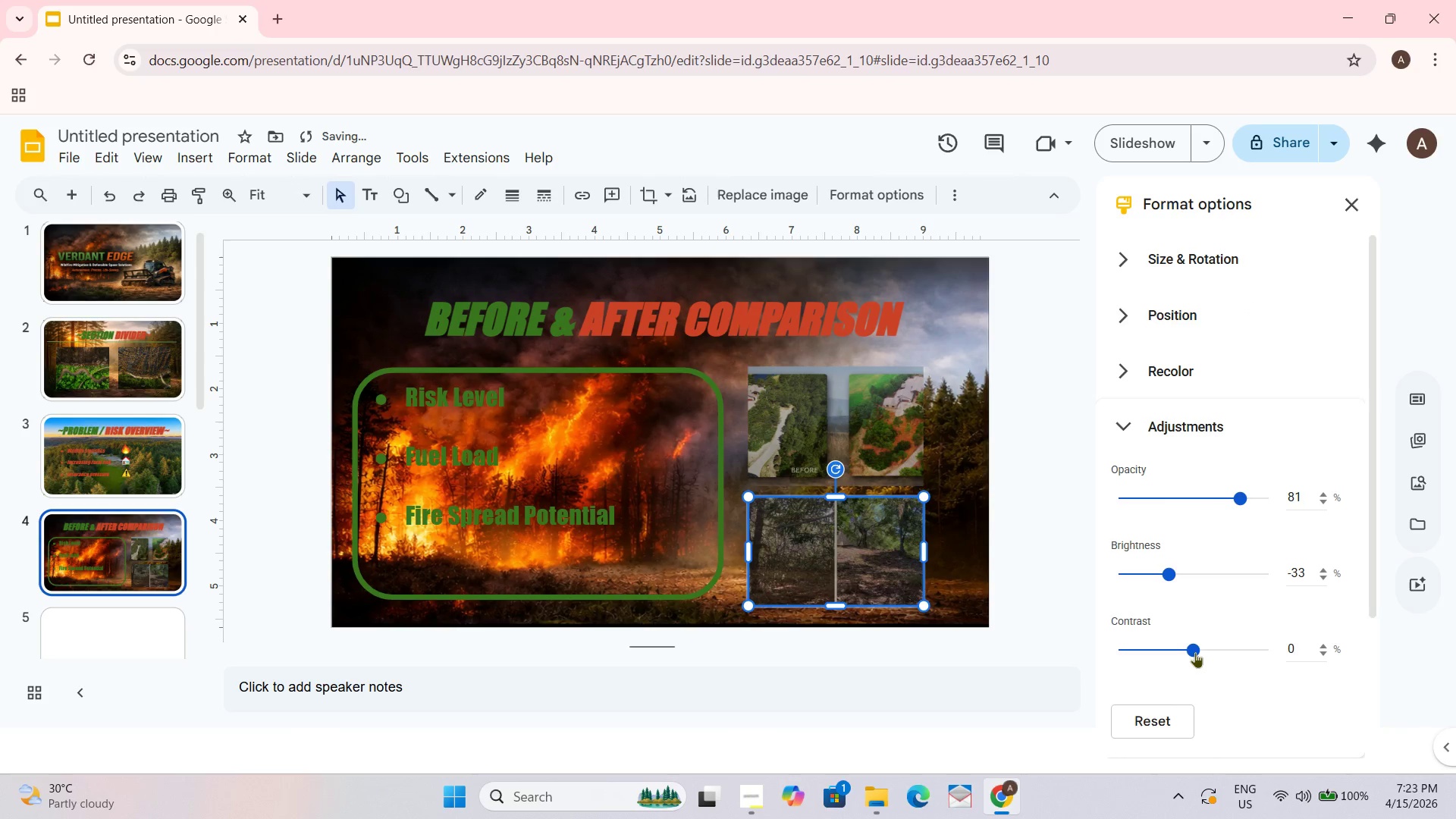 
left_click_drag(start_coordinate=[1195, 651], to_coordinate=[1219, 649])
 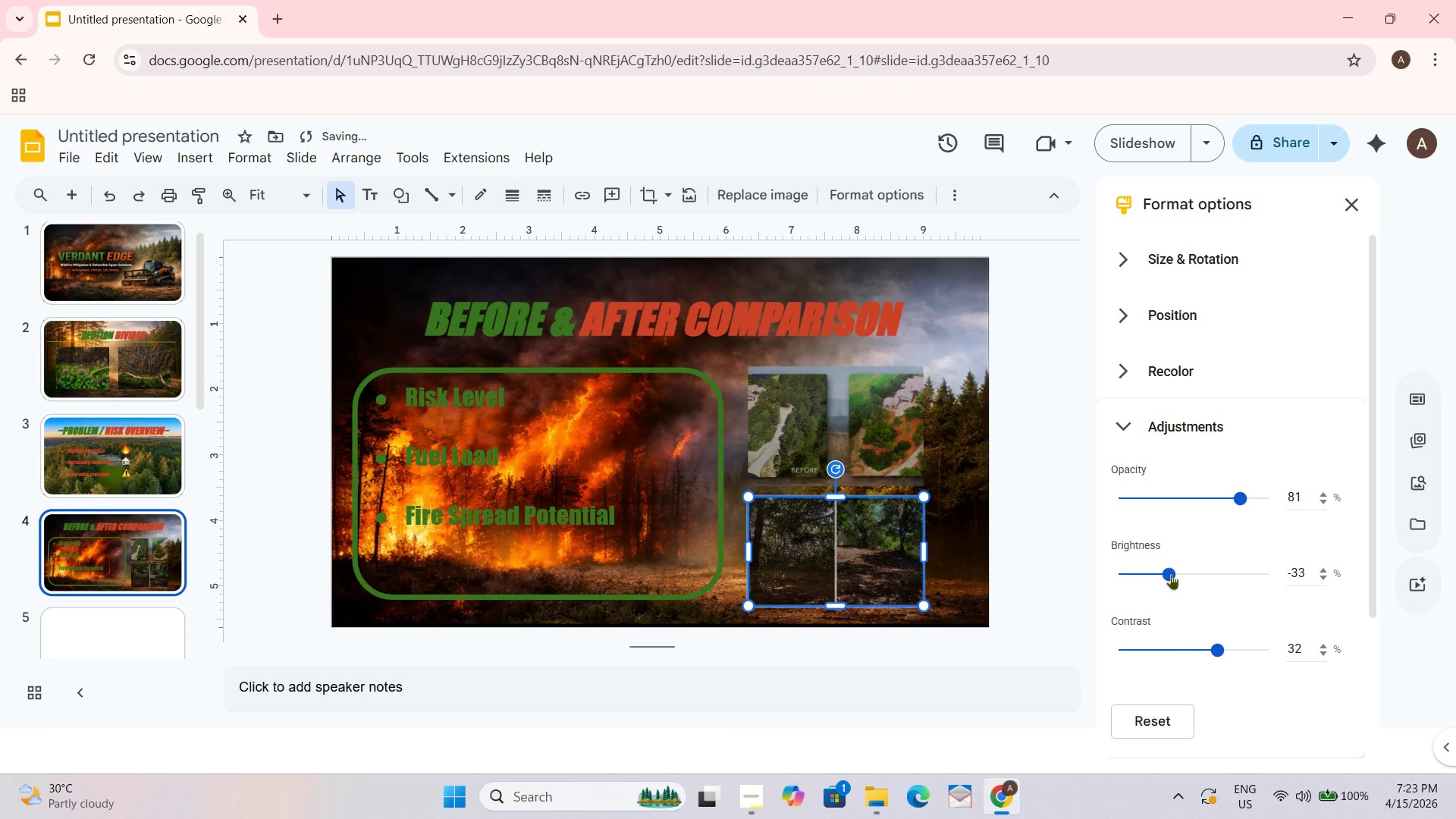 
left_click_drag(start_coordinate=[1169, 570], to_coordinate=[1181, 570])
 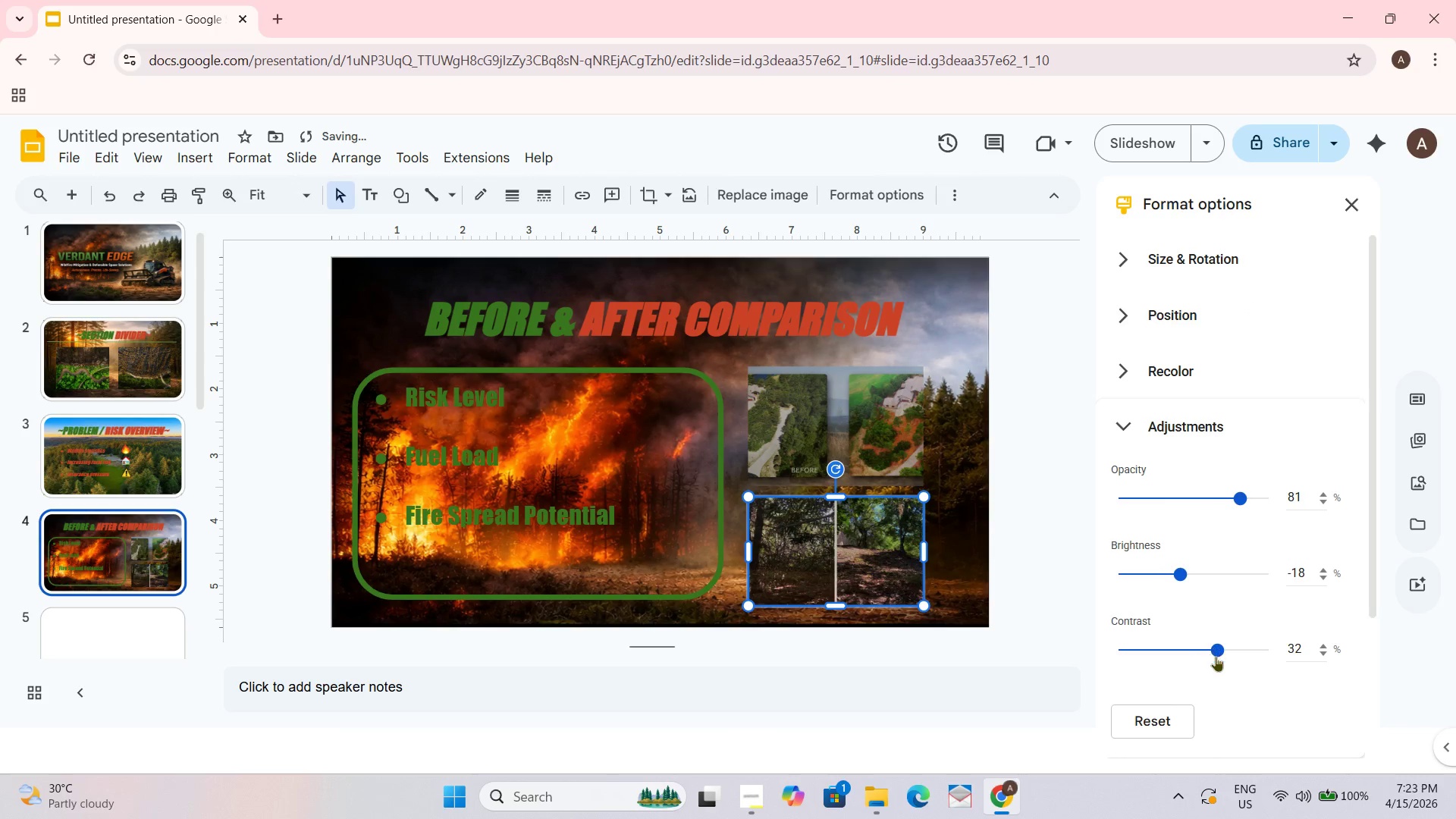 
left_click_drag(start_coordinate=[1216, 653], to_coordinate=[1210, 653])
 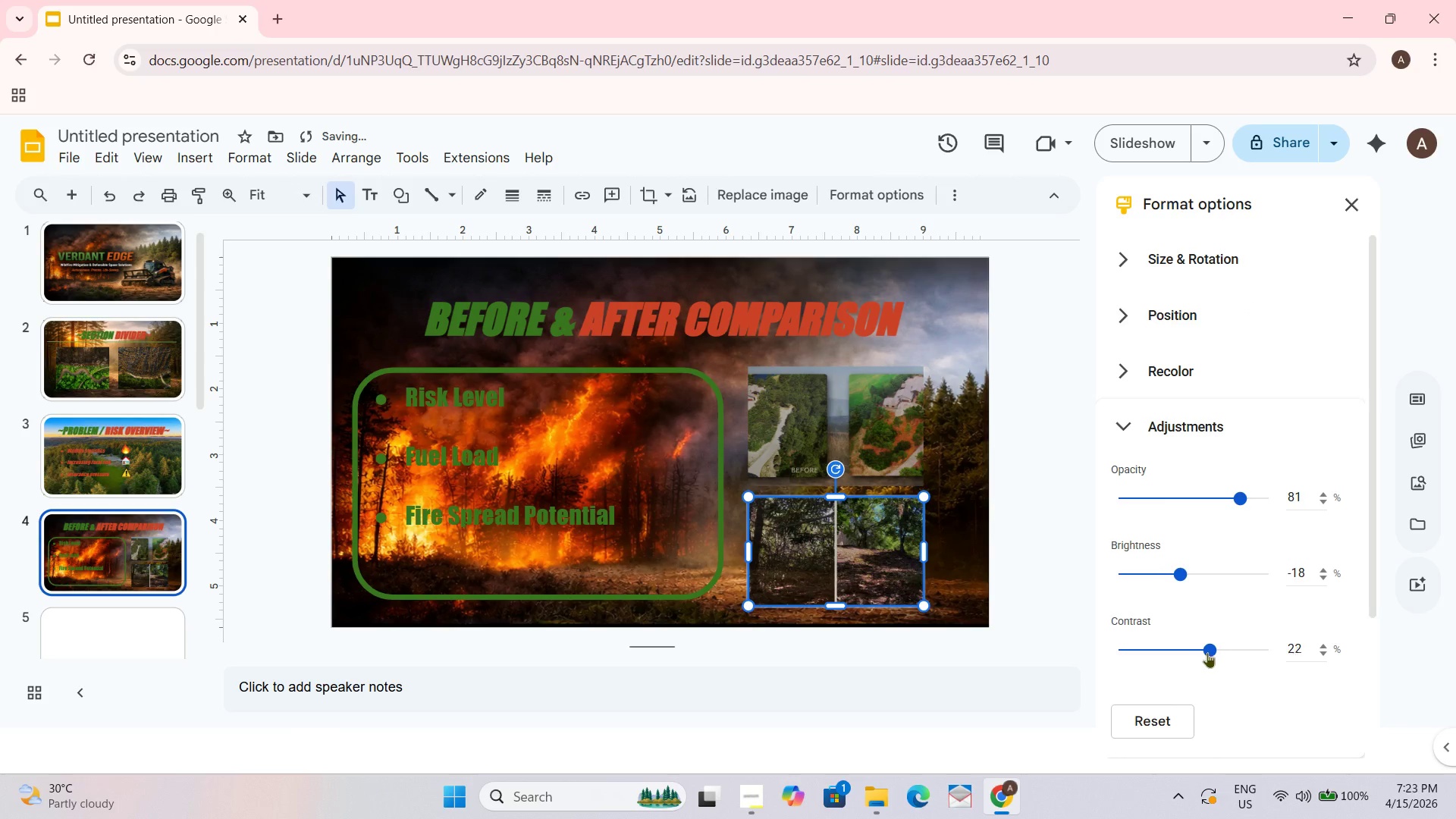 
left_click_drag(start_coordinate=[1209, 653], to_coordinate=[1203, 651])
 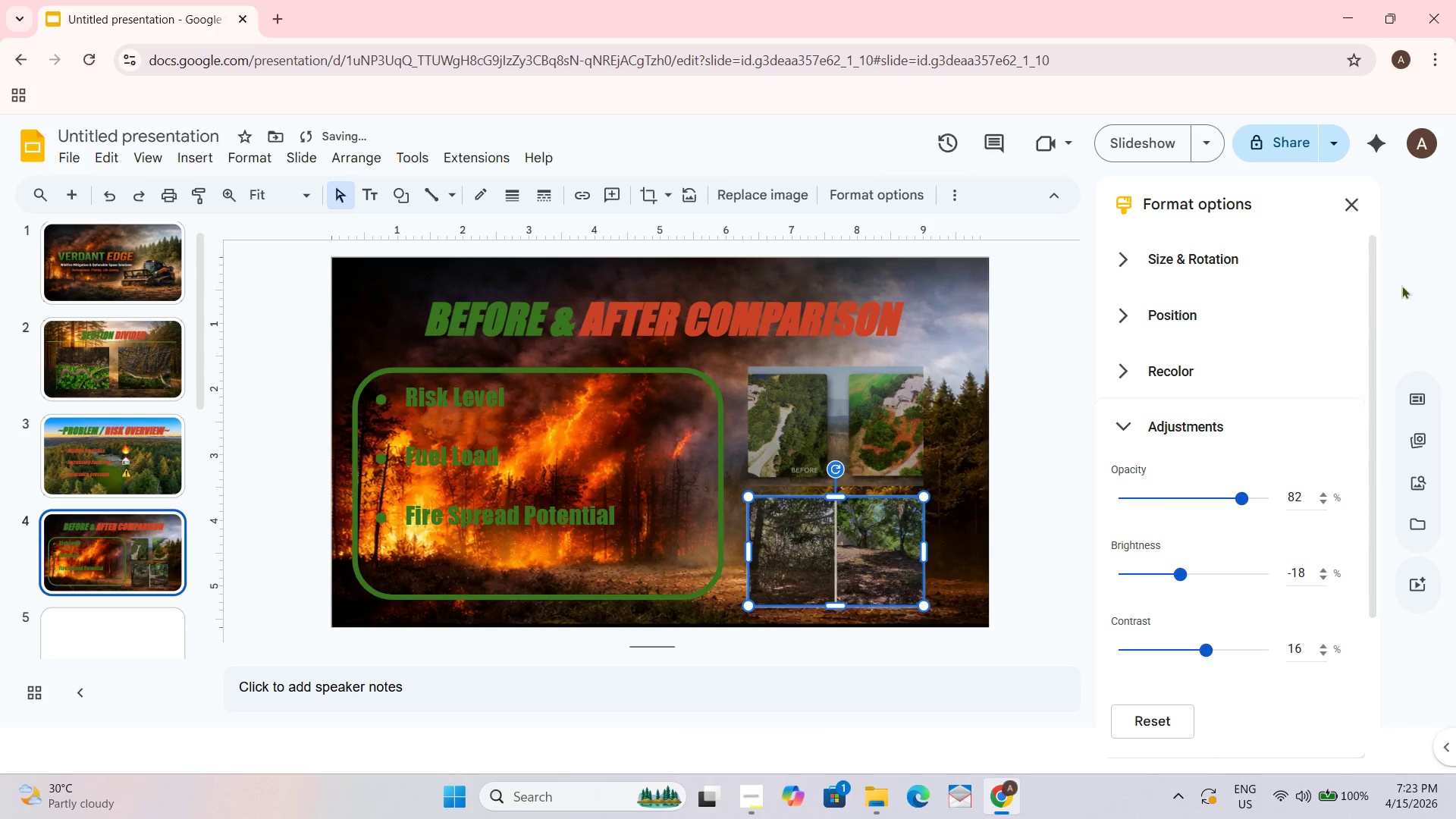 
left_click([1360, 202])
 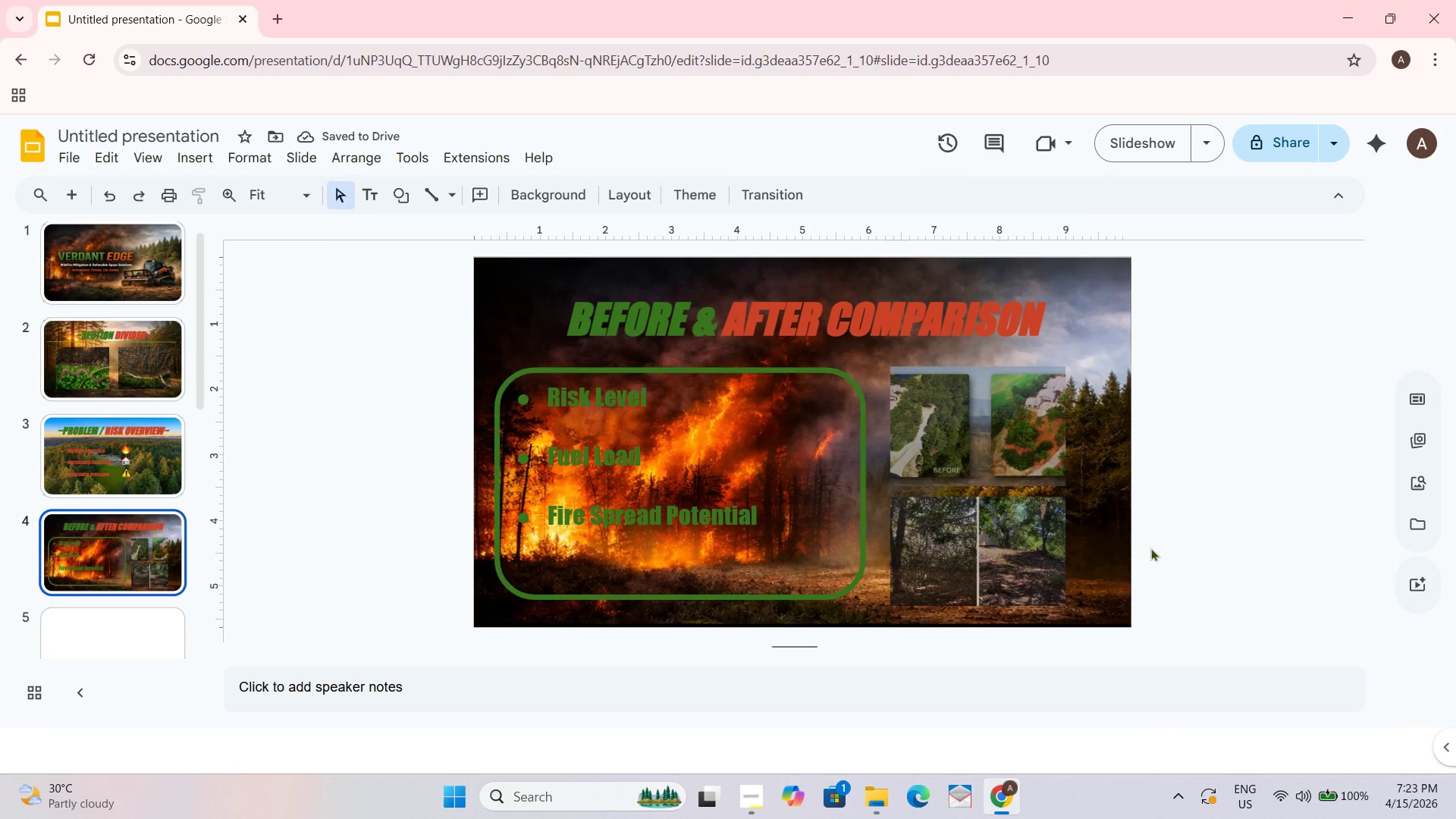 
left_click([971, 430])
 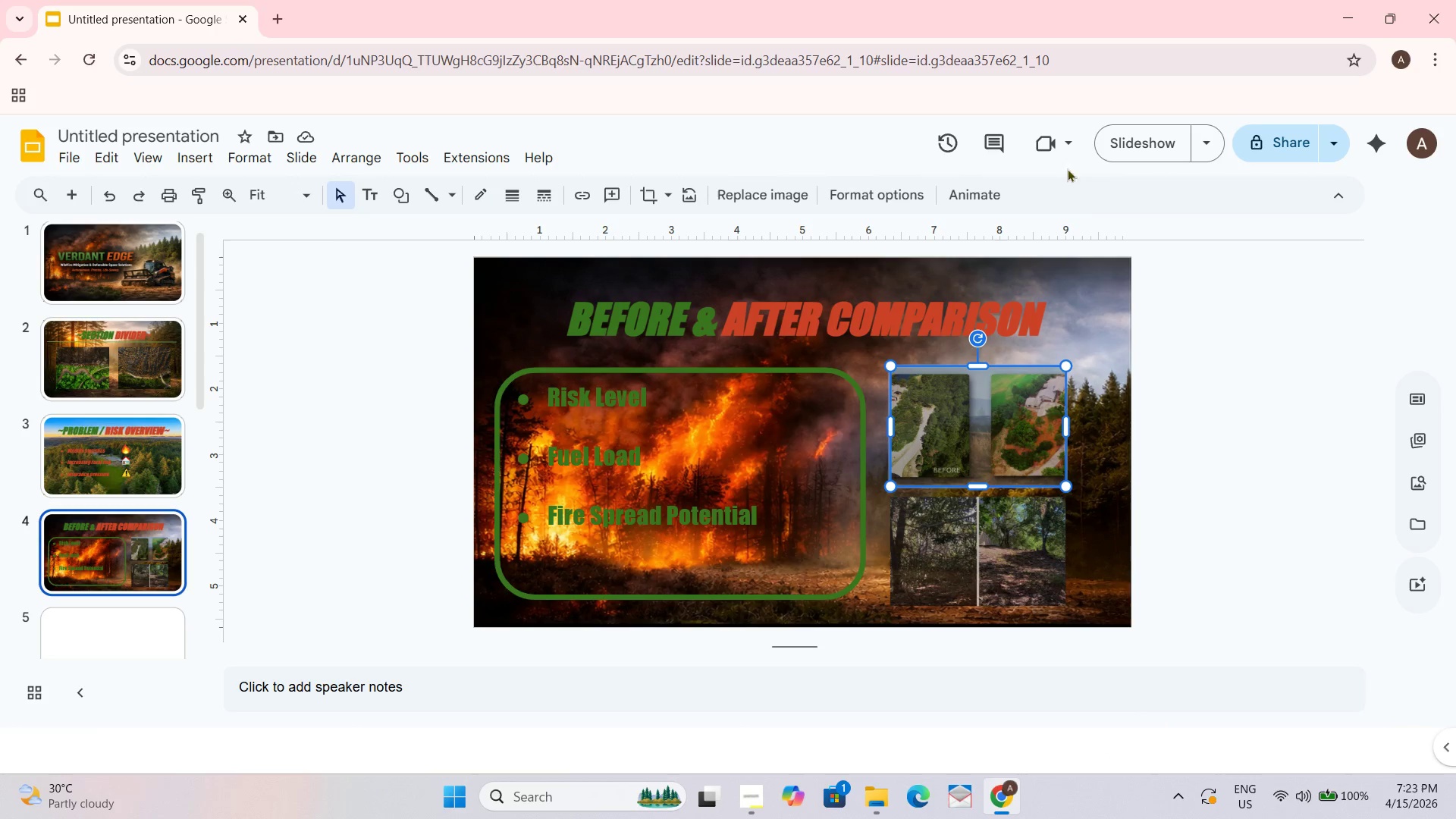 
left_click([893, 188])
 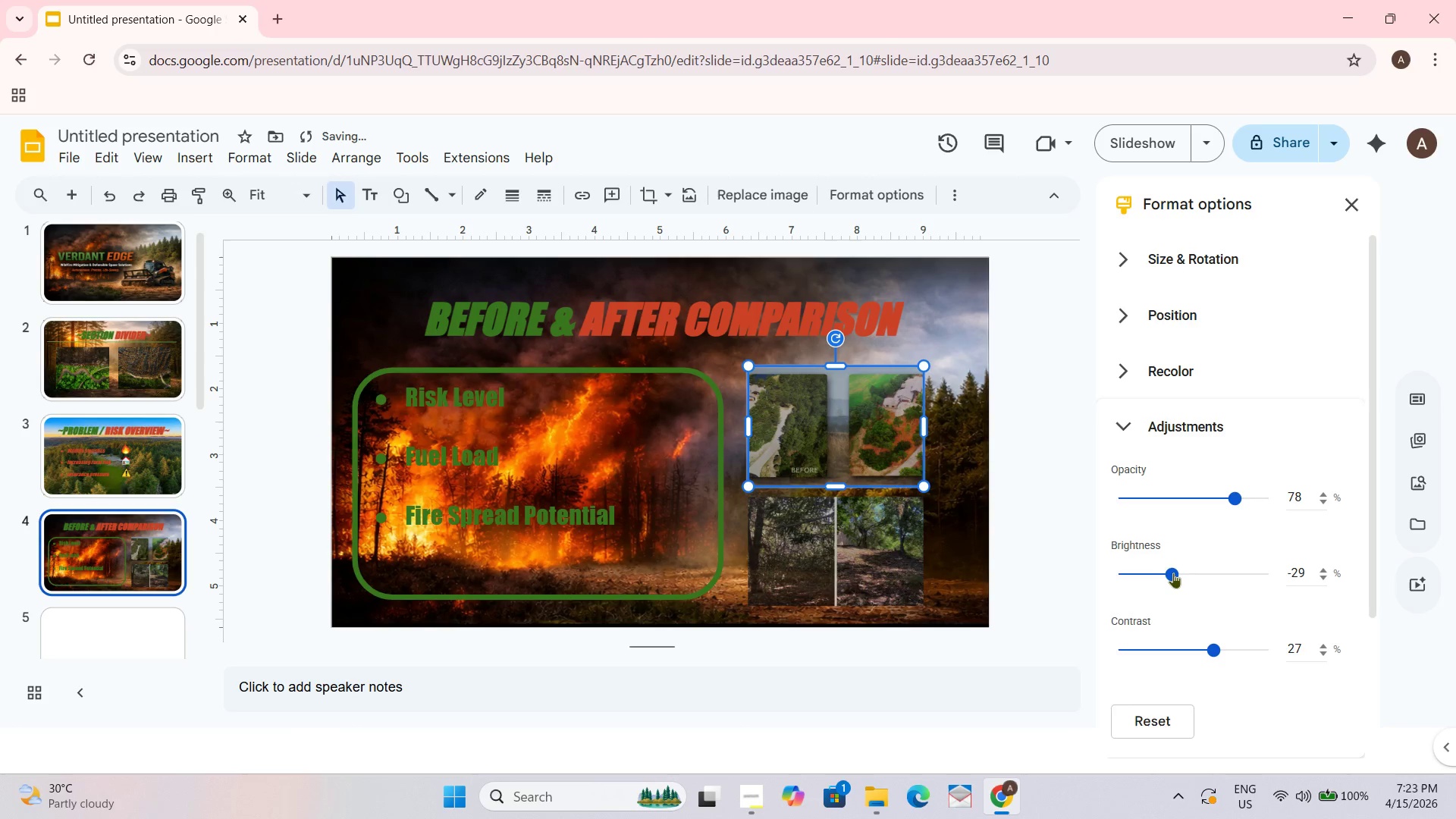 
left_click_drag(start_coordinate=[1232, 497], to_coordinate=[1224, 502])
 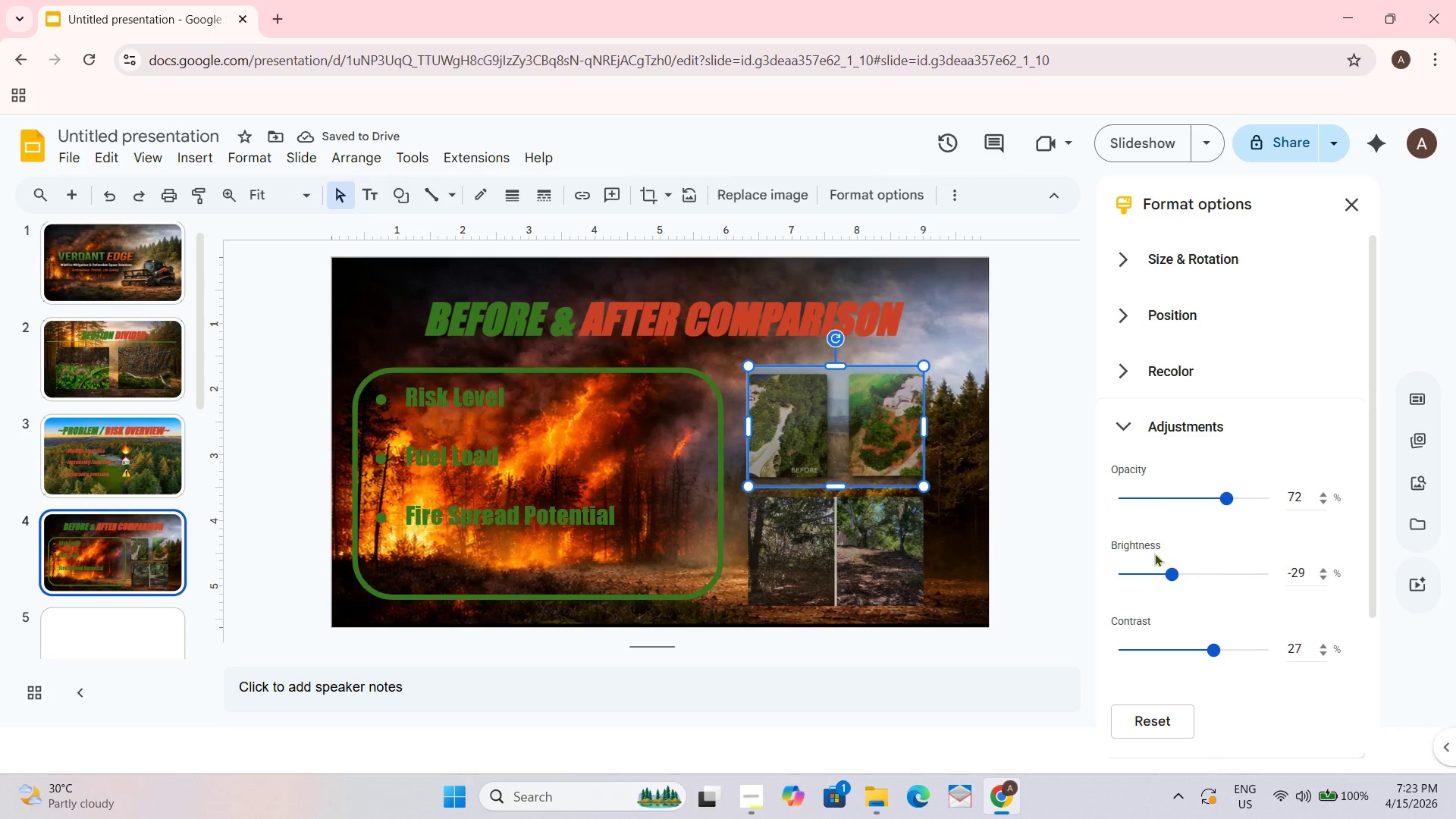 
left_click_drag(start_coordinate=[1173, 572], to_coordinate=[1178, 573])
 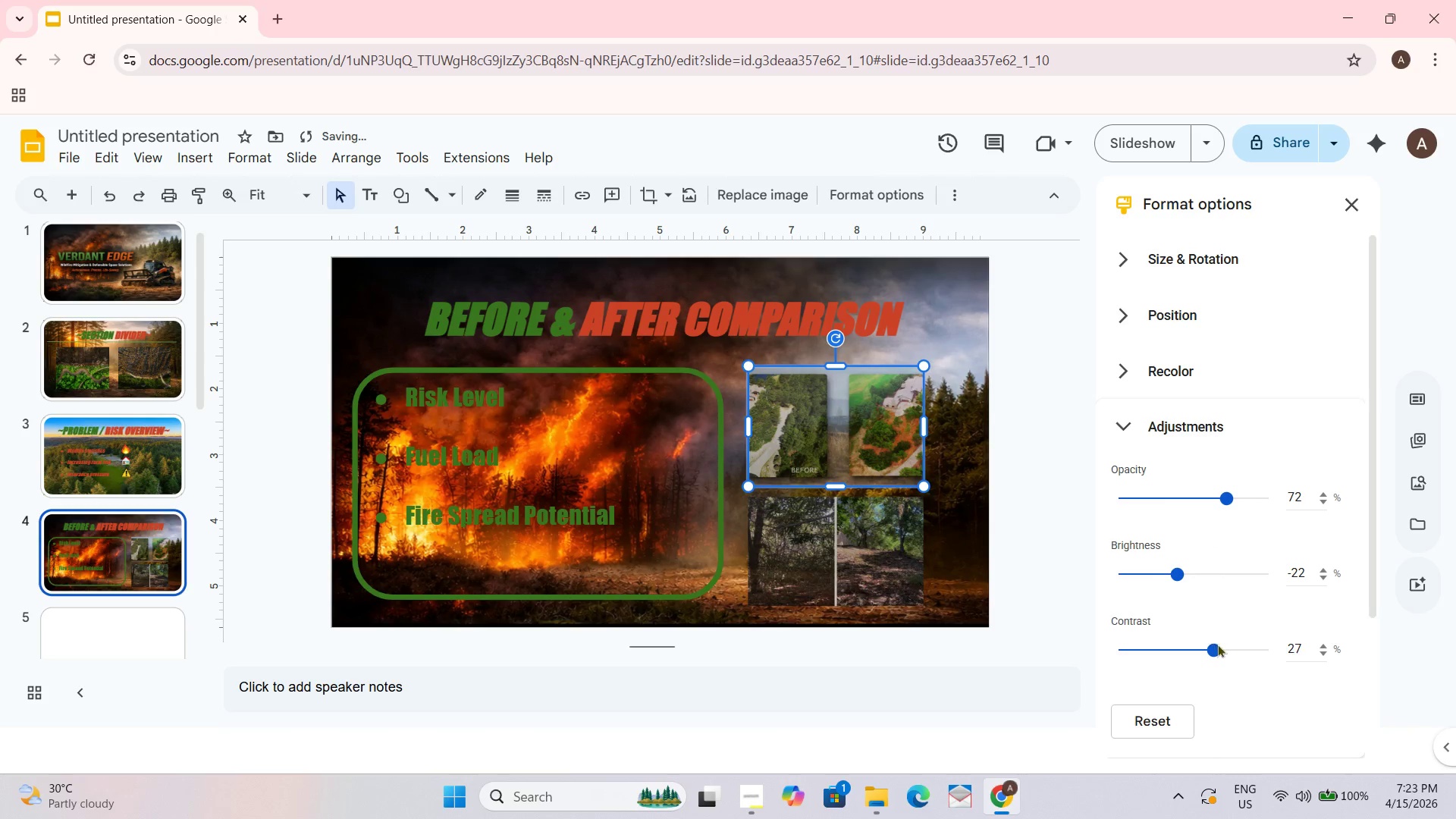 
left_click_drag(start_coordinate=[1217, 647], to_coordinate=[1225, 647])
 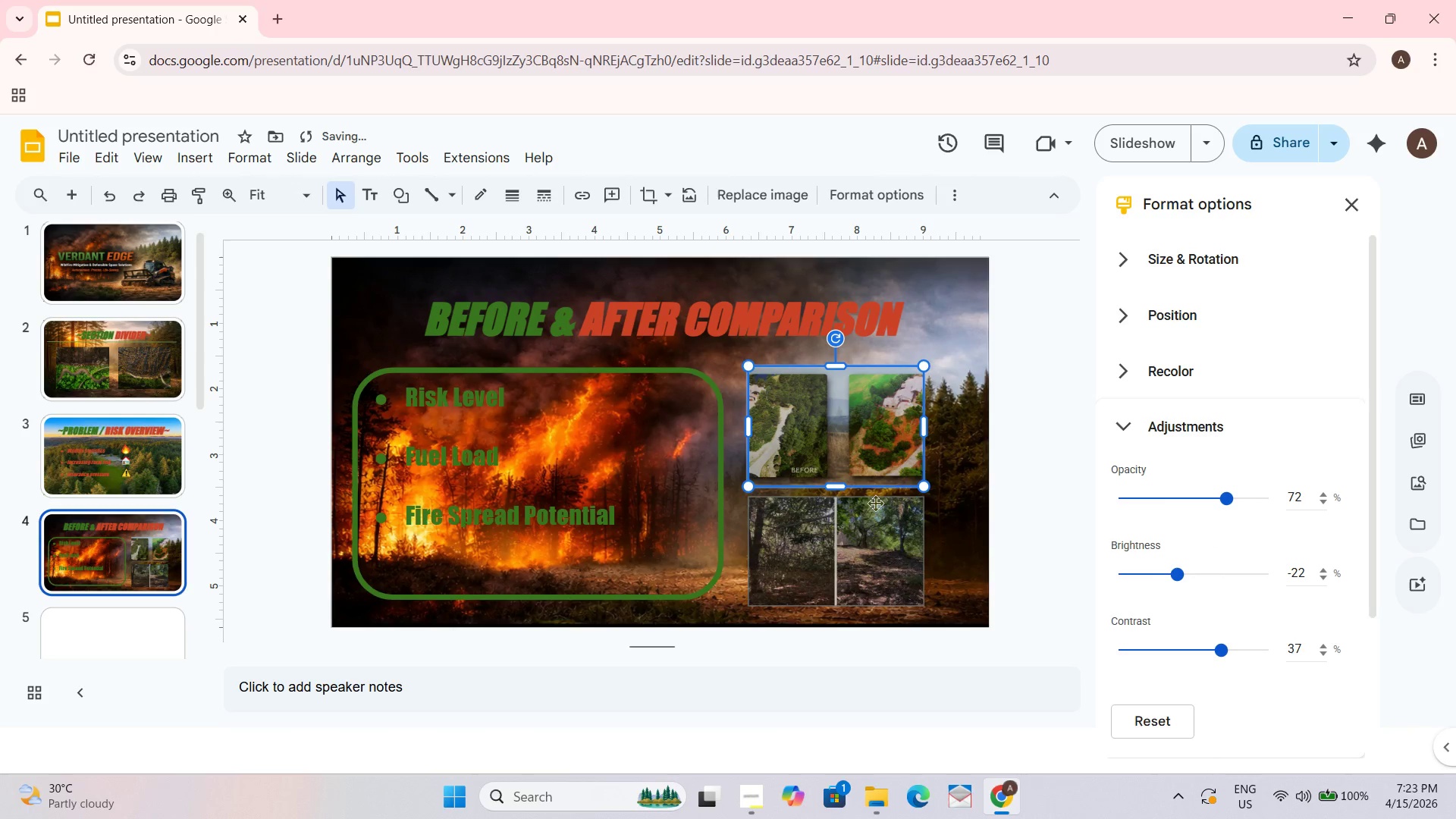 
left_click_drag(start_coordinate=[869, 524], to_coordinate=[875, 526])
 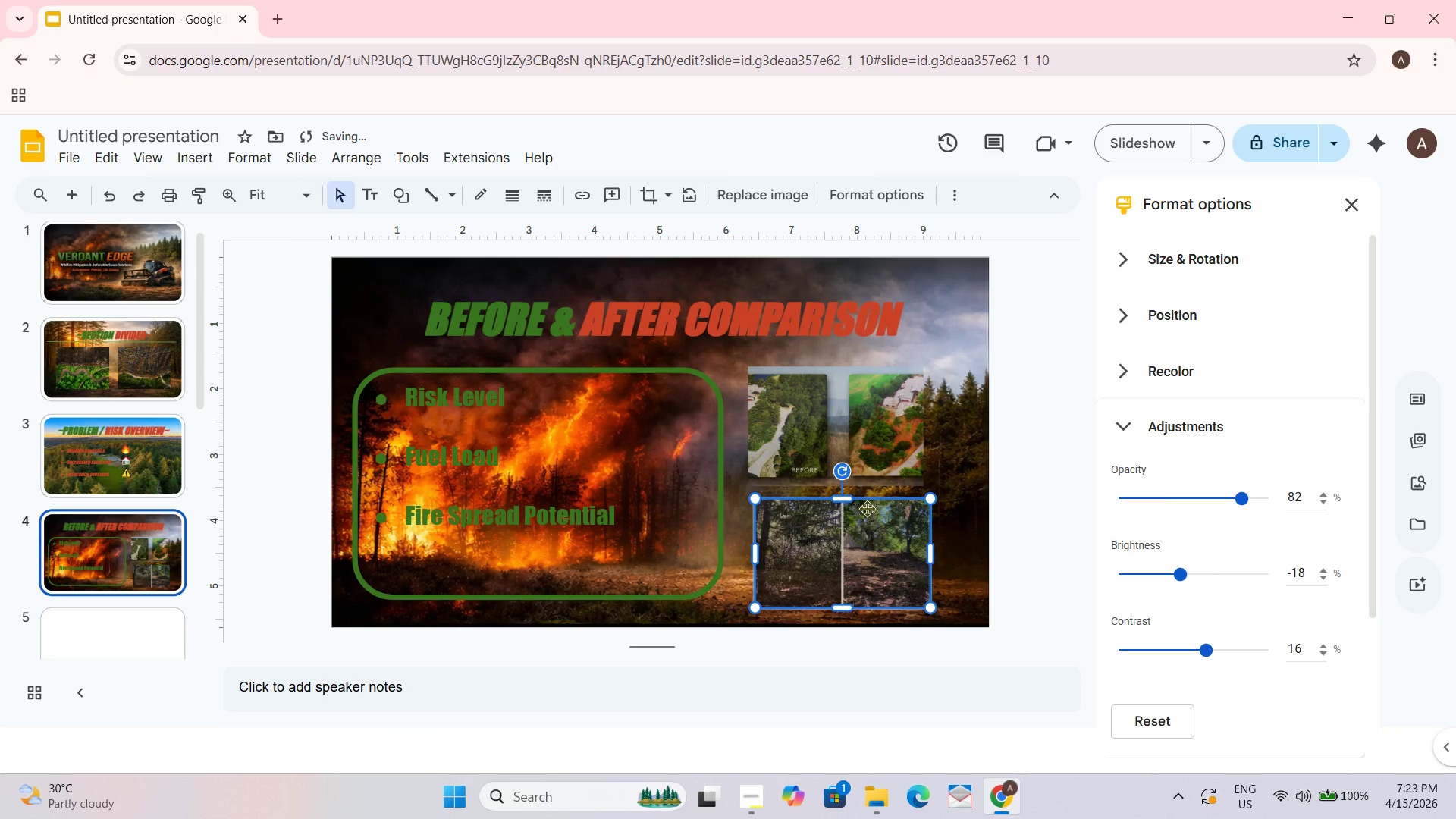 
key(Control+Z)
 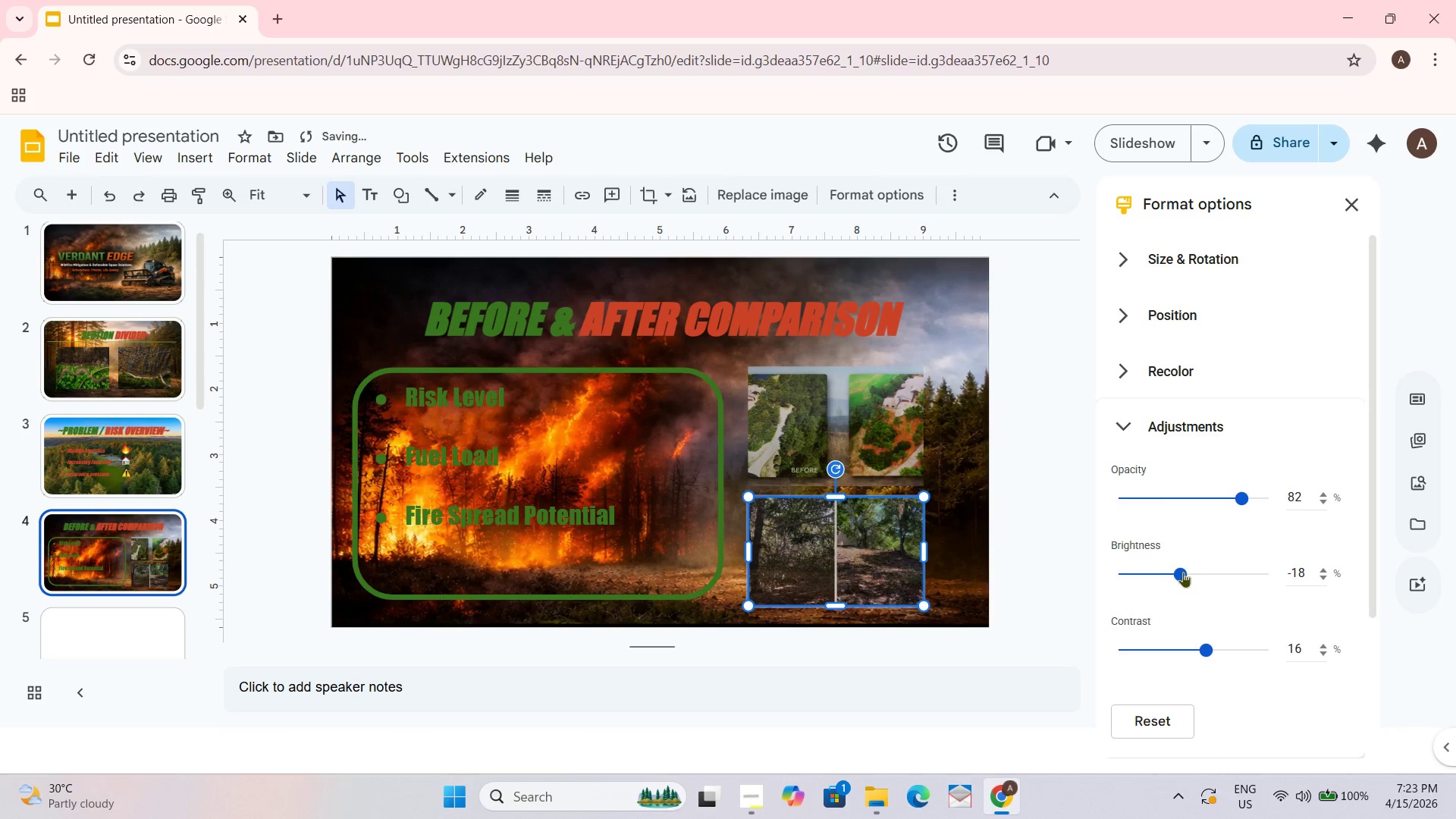 
left_click_drag(start_coordinate=[1181, 572], to_coordinate=[1197, 574])
 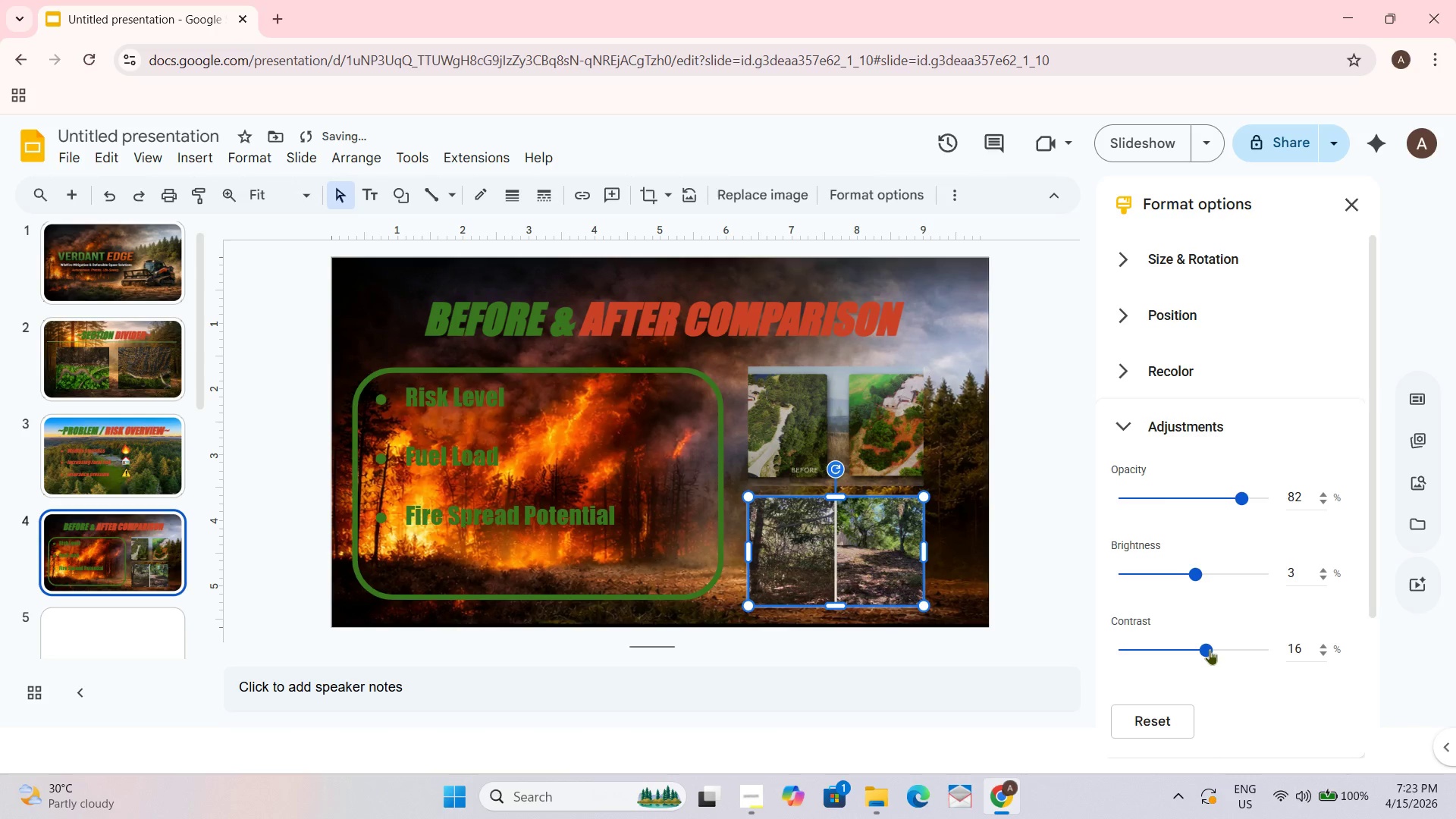 
left_click_drag(start_coordinate=[1208, 649], to_coordinate=[1213, 648])
 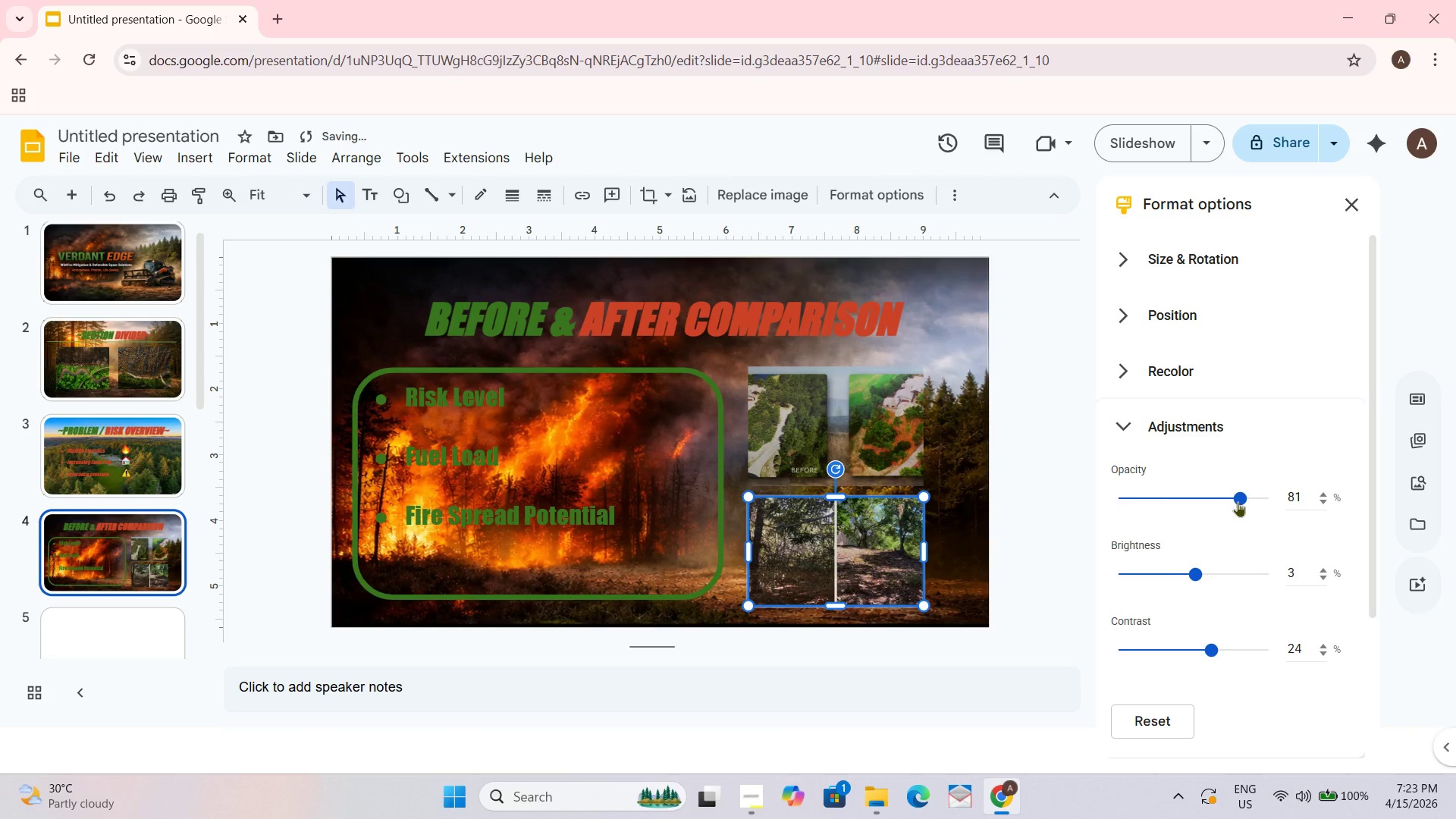 
left_click([1355, 196])
 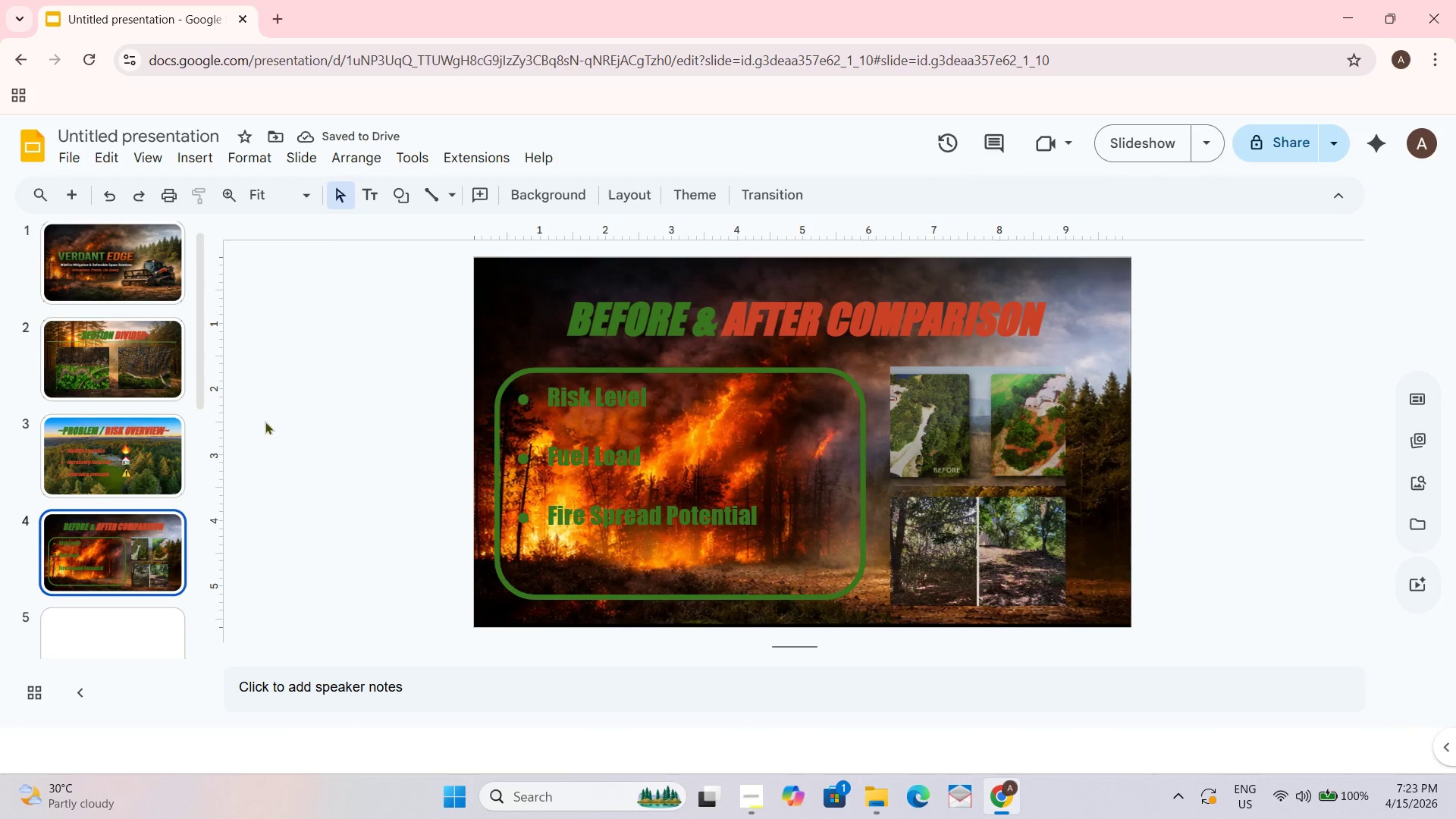 
double_click([121, 387])
 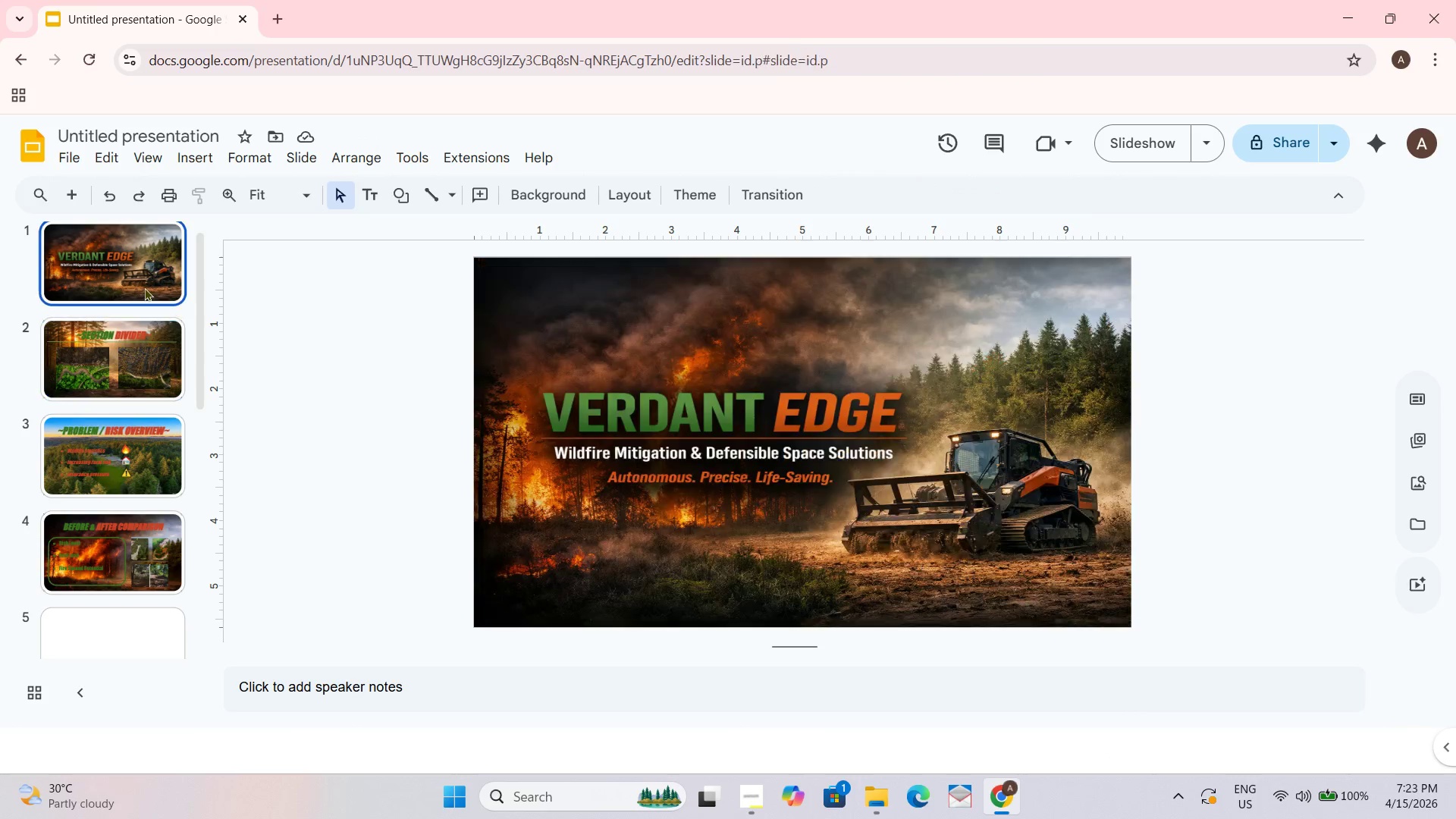 
double_click([120, 391])
 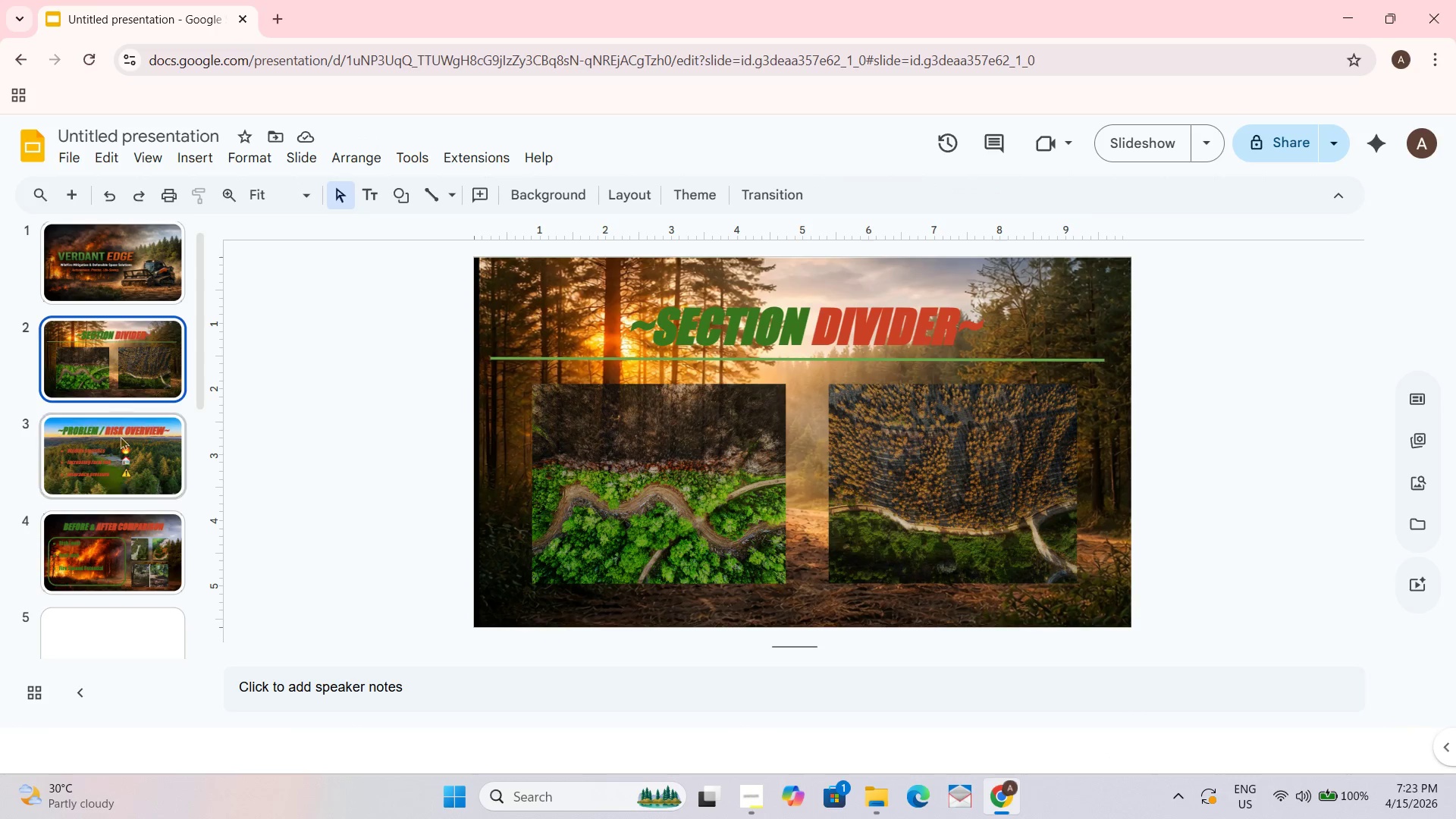 
triple_click([121, 460])
 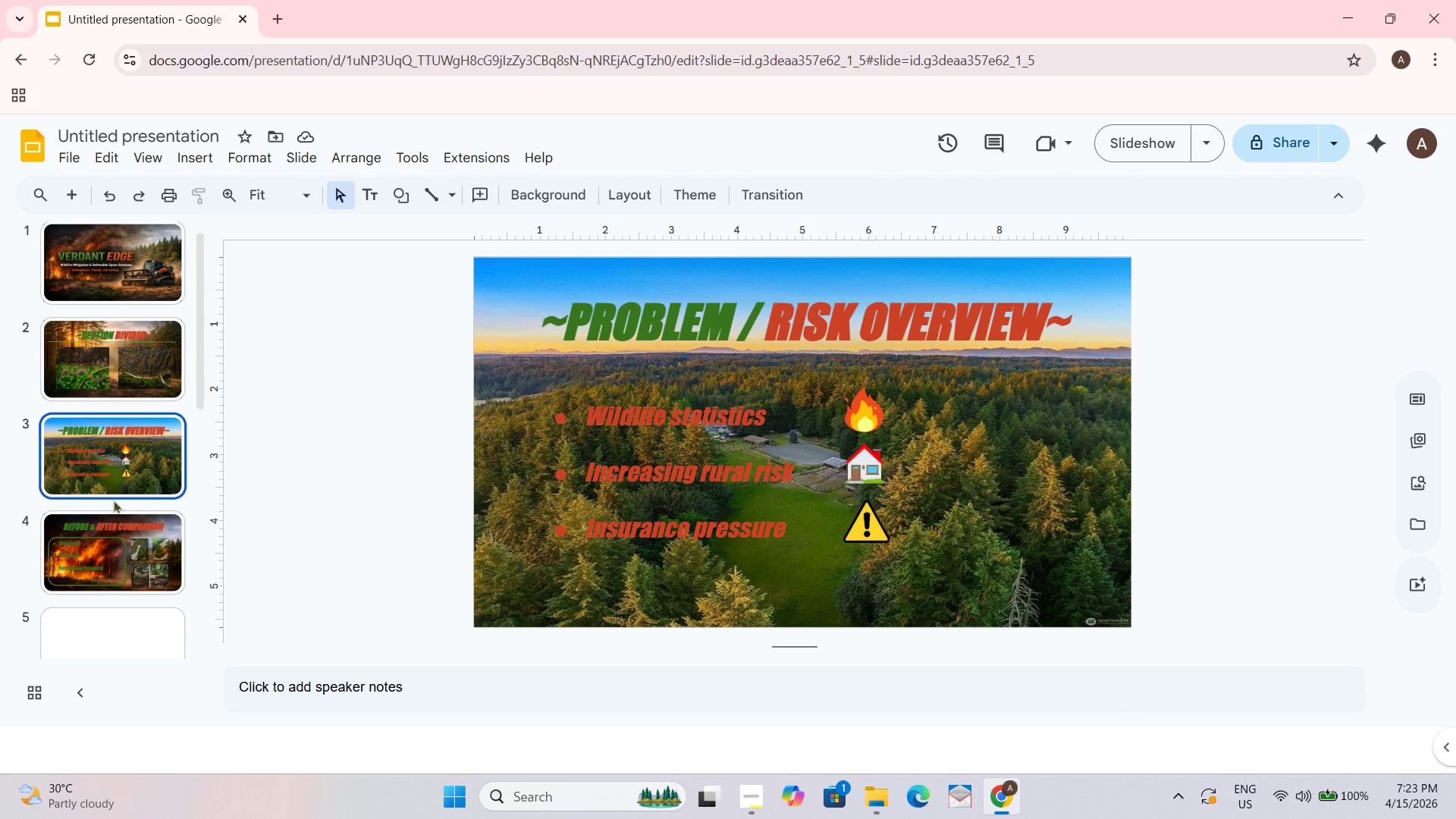 
left_click([116, 513])
 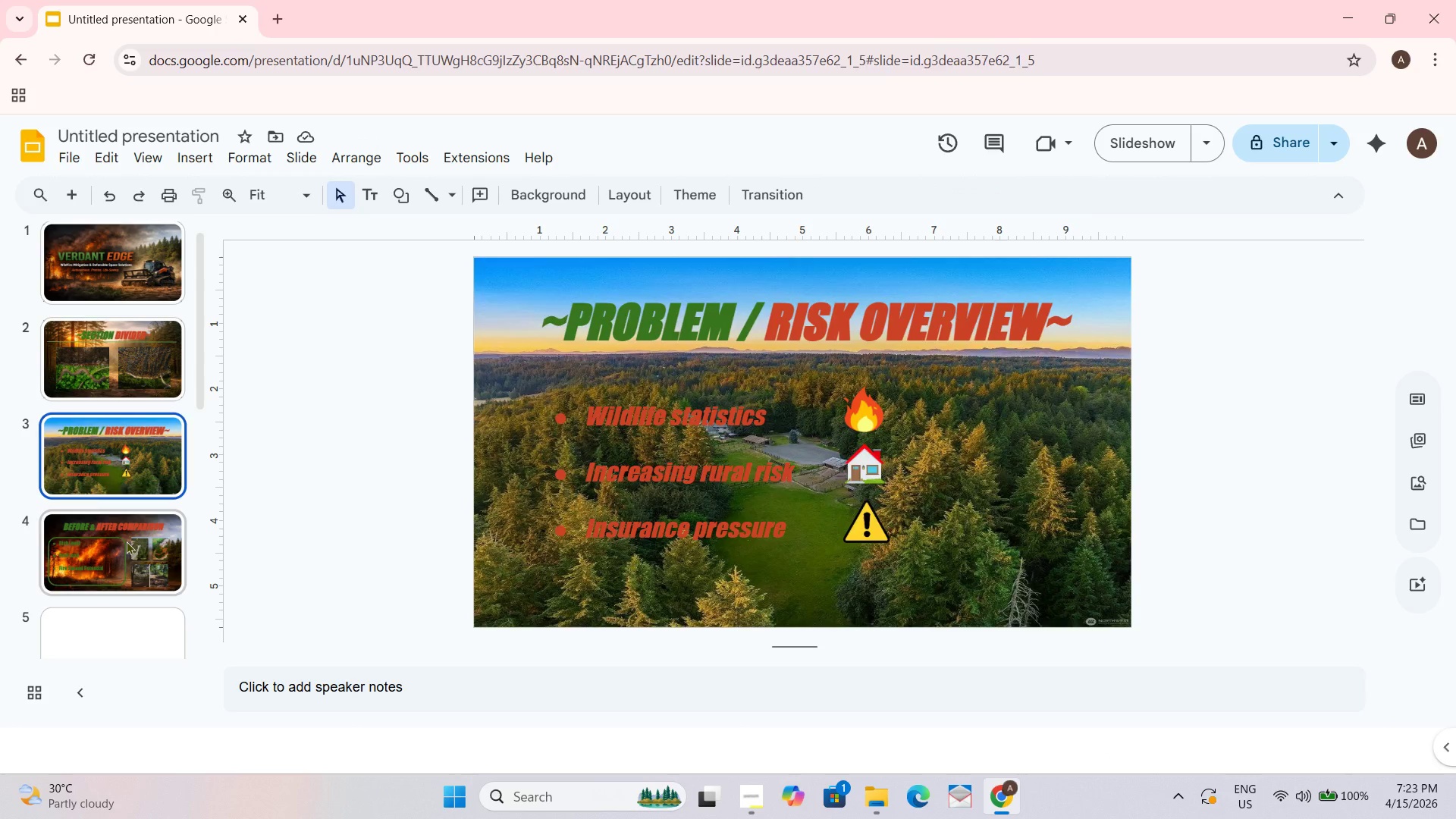 
left_click([126, 541])
 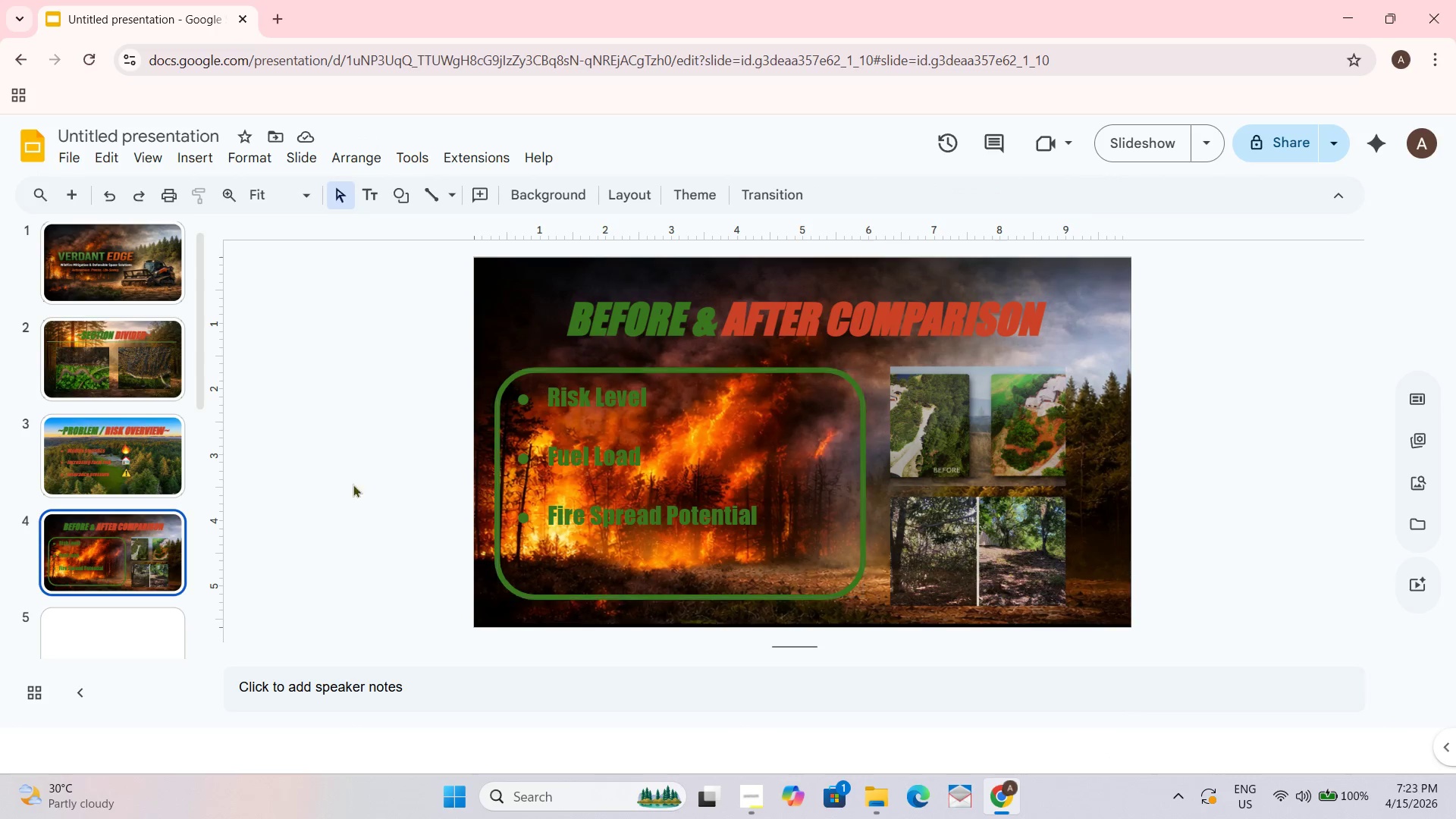 
scroll: coordinate [431, 441], scroll_direction: down, amount: 2.0
 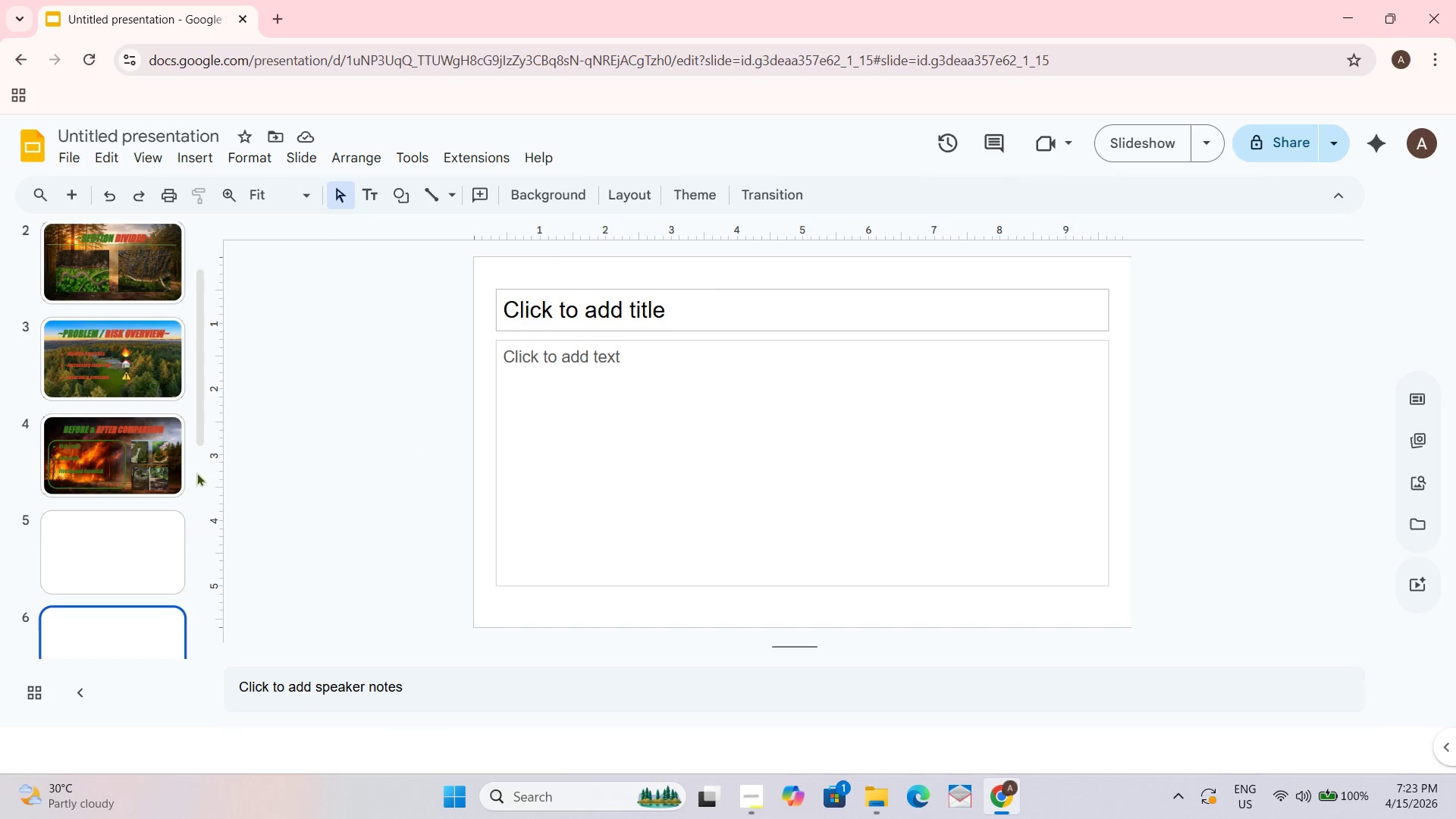 
left_click([118, 525])
 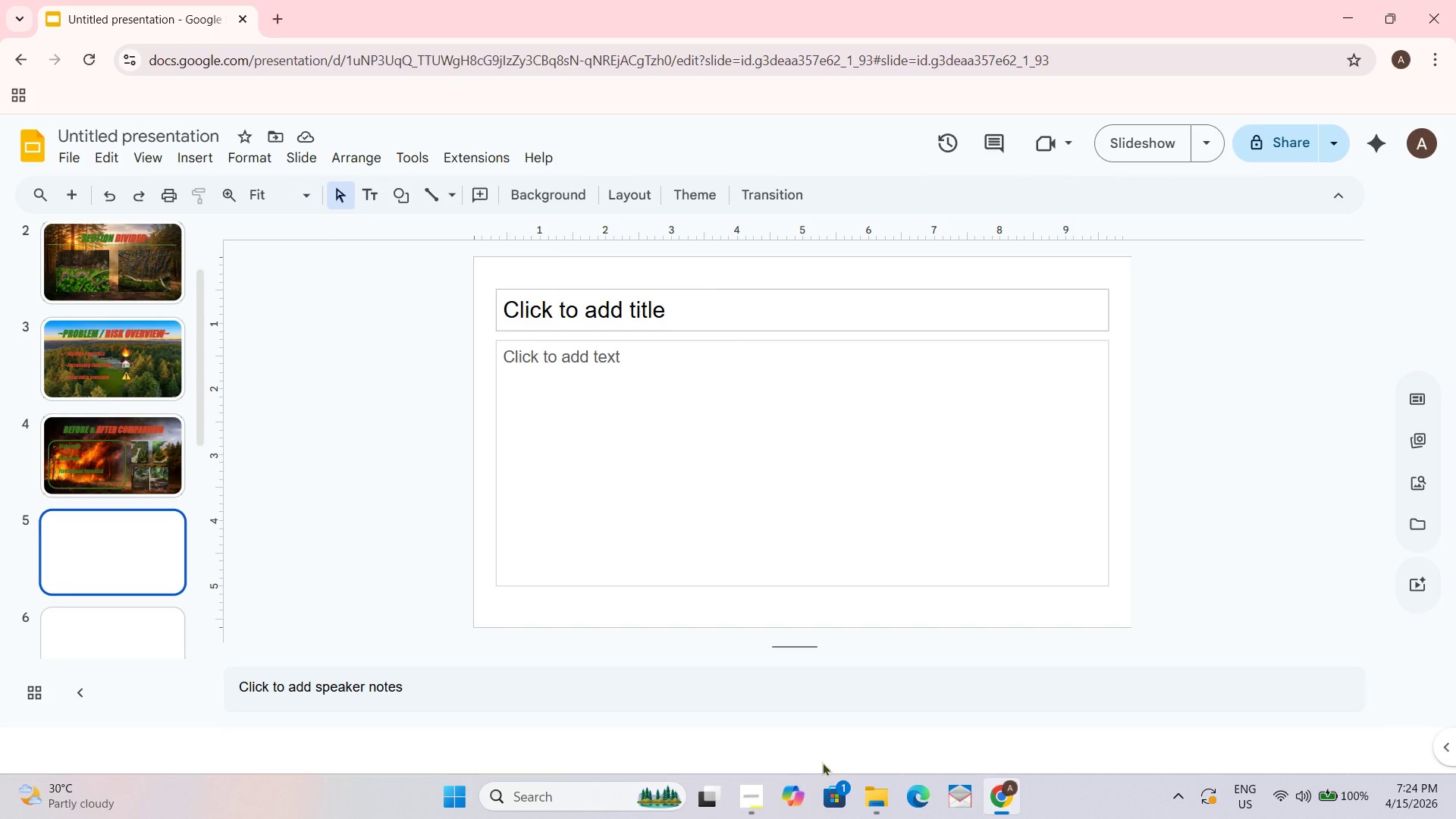 
wait(30.83)
 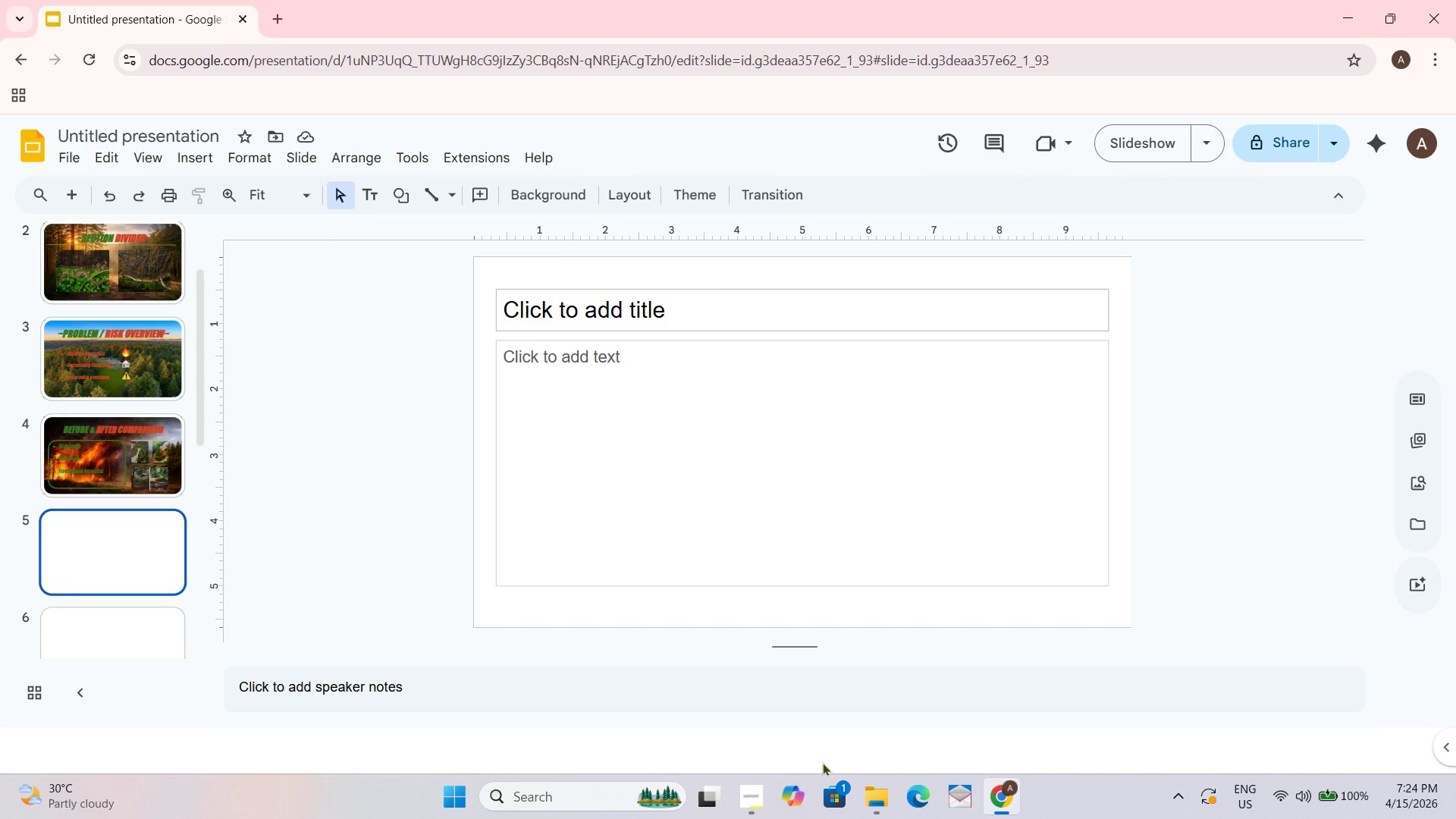 
left_click([167, 162])
 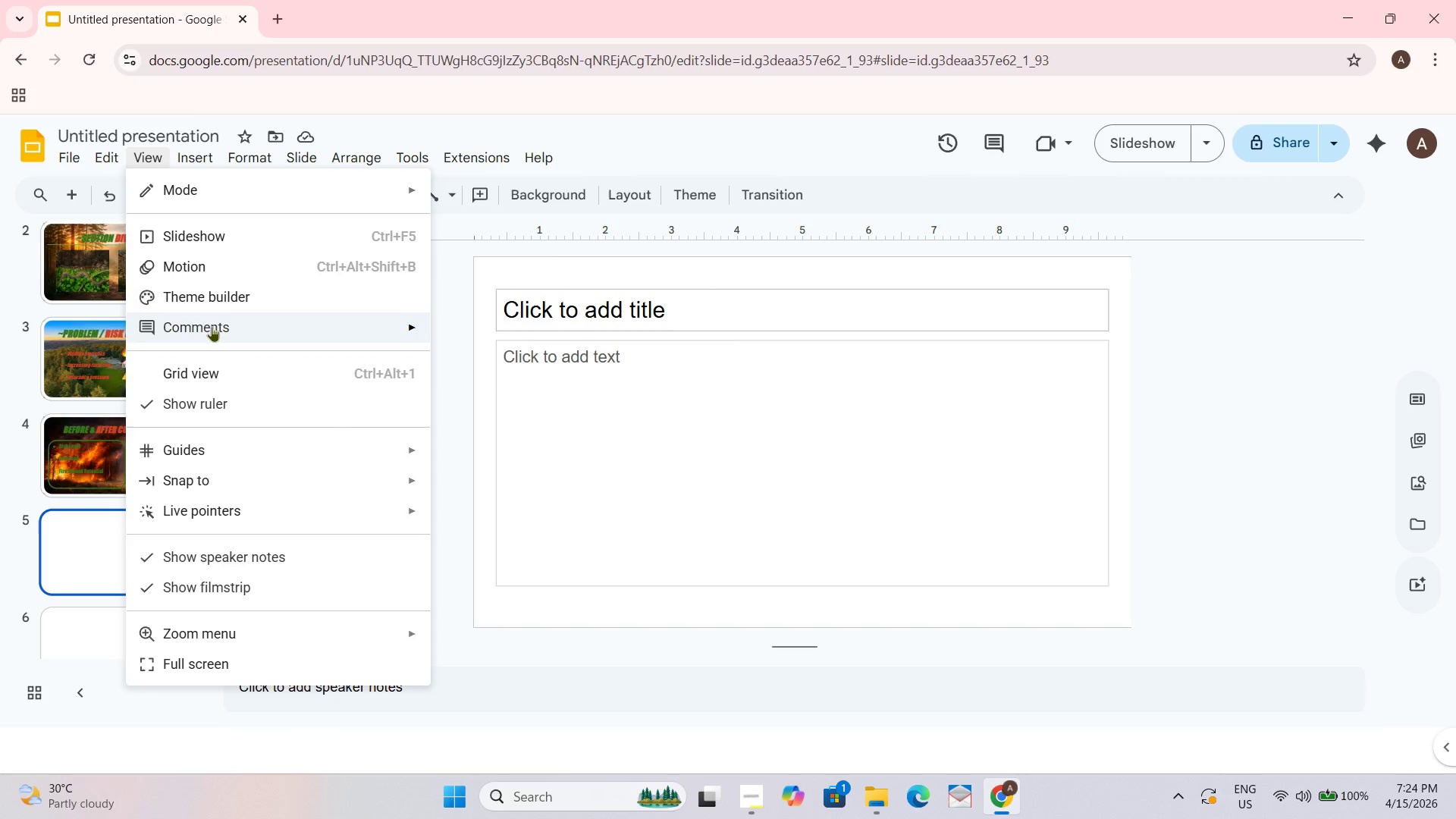 
scroll: coordinate [192, 538], scroll_direction: down, amount: 2.0
 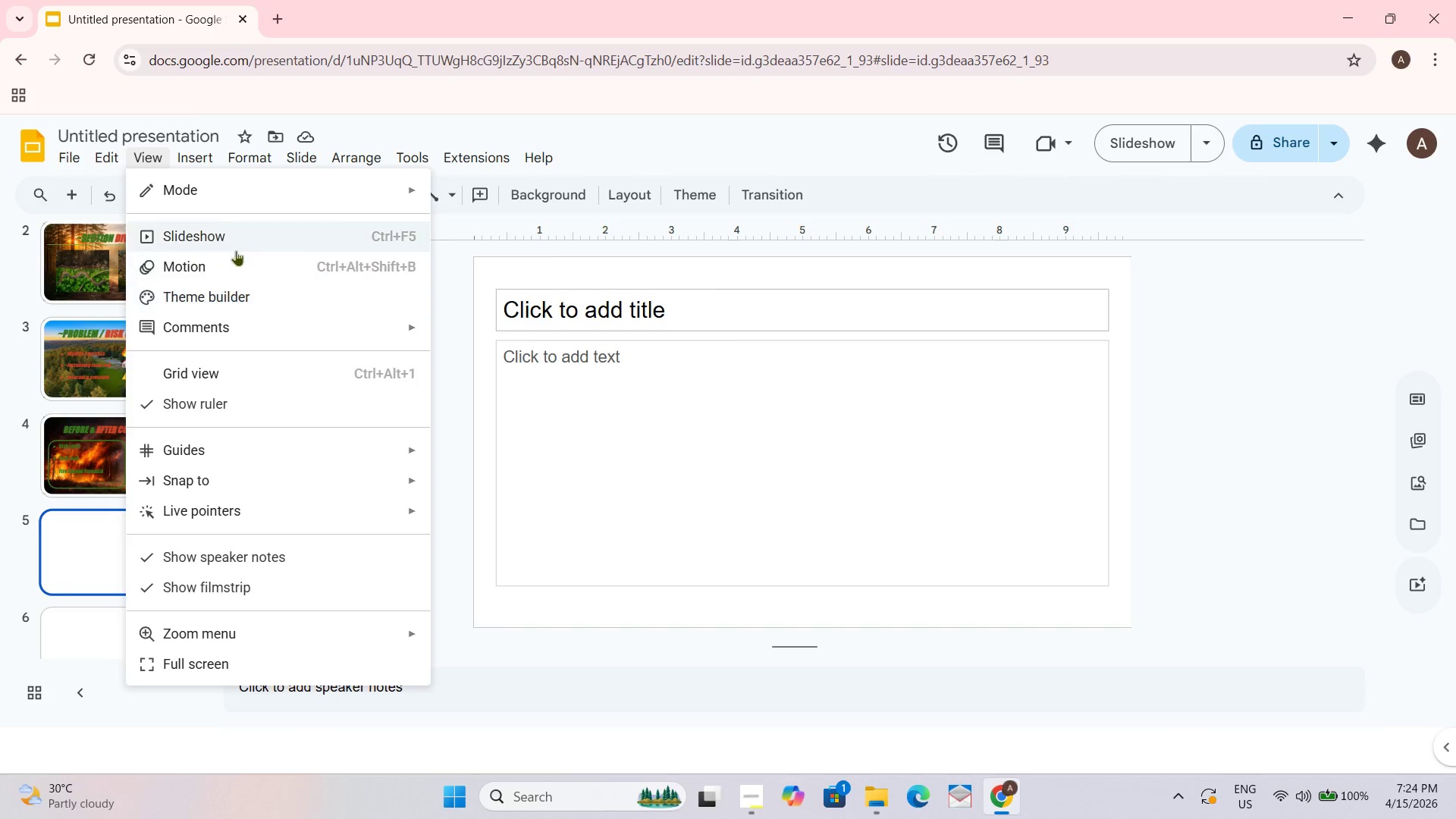 
left_click([243, 296])
 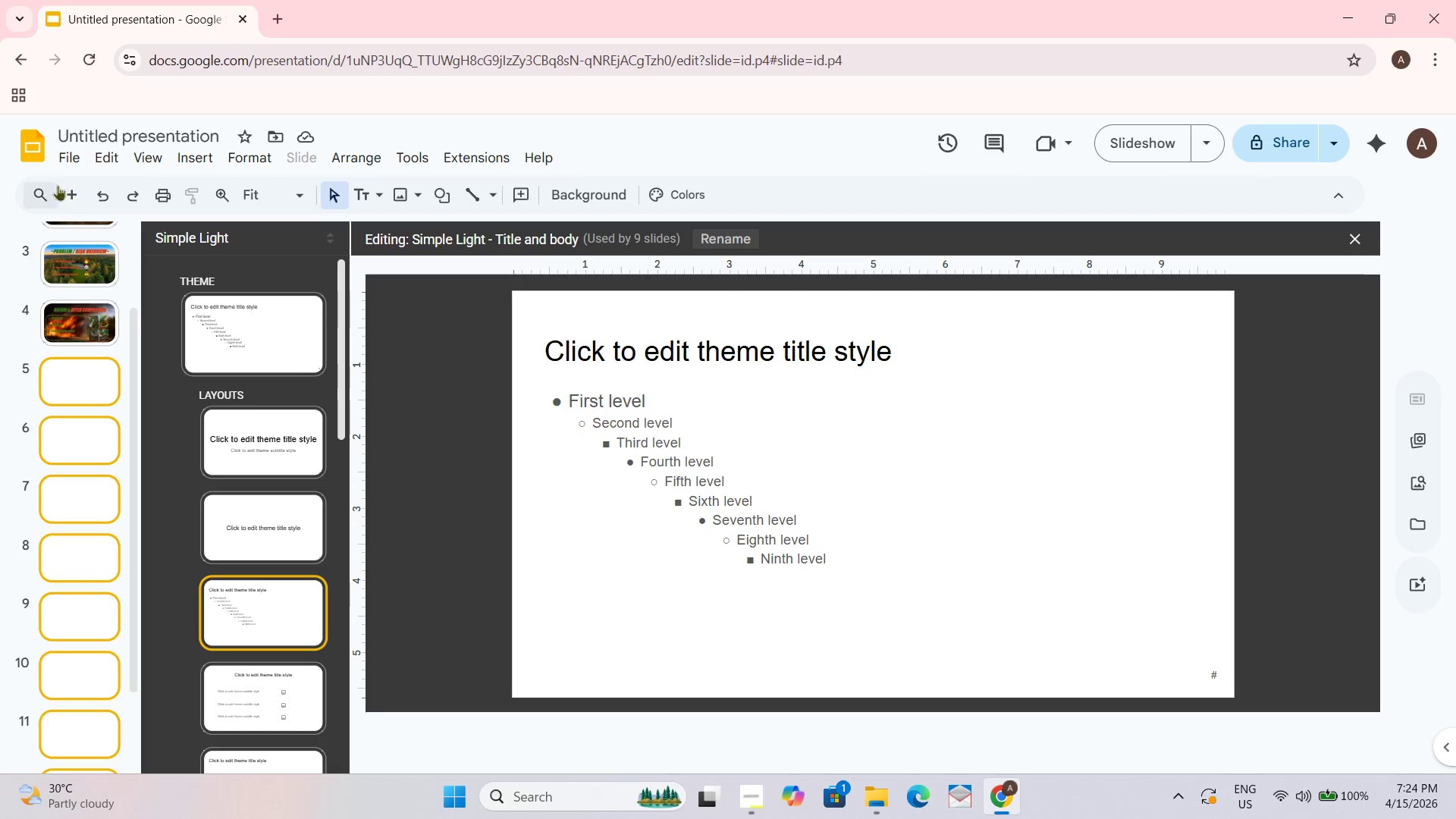 
left_click([69, 192])
 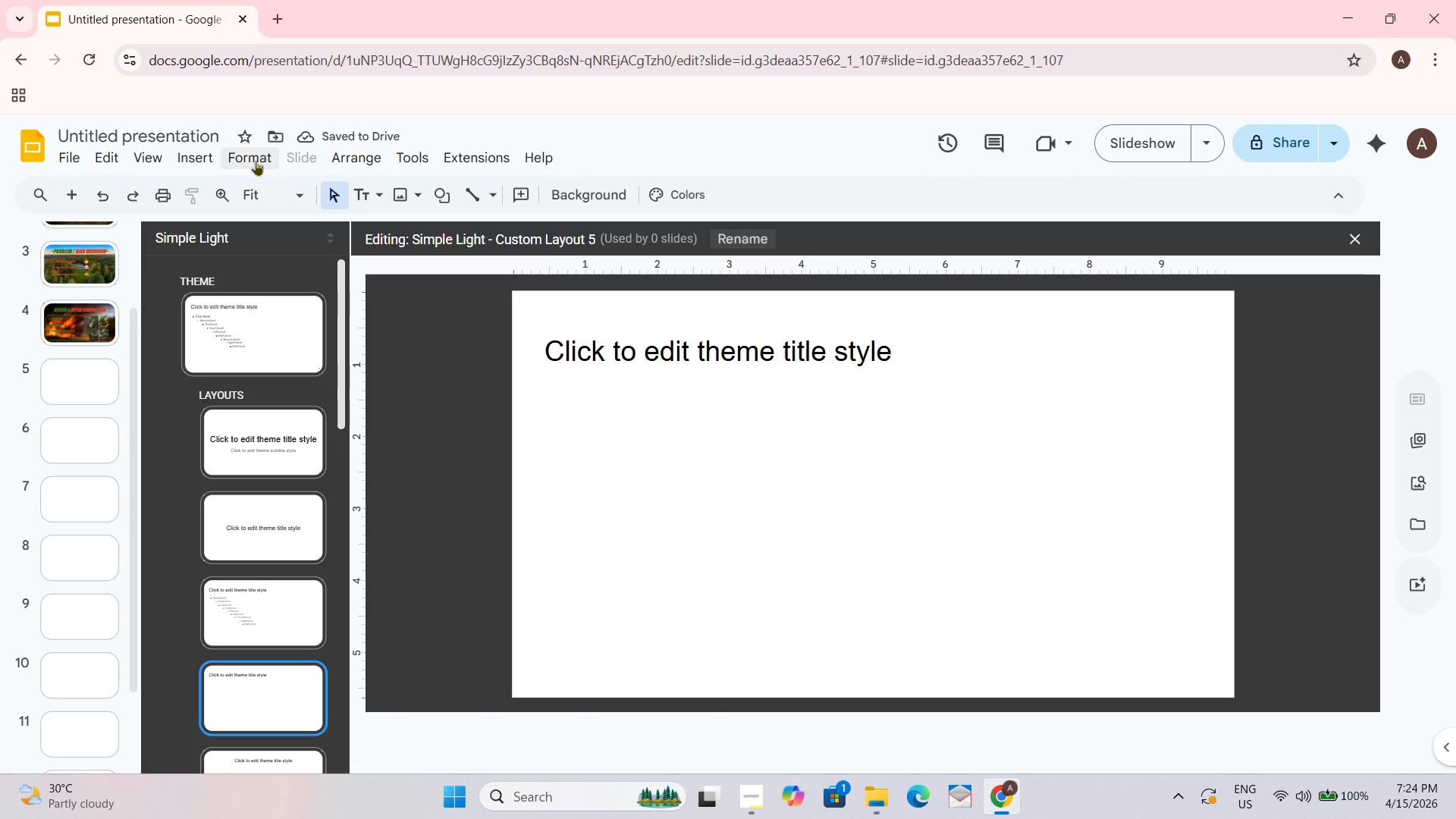 
wait(5.97)
 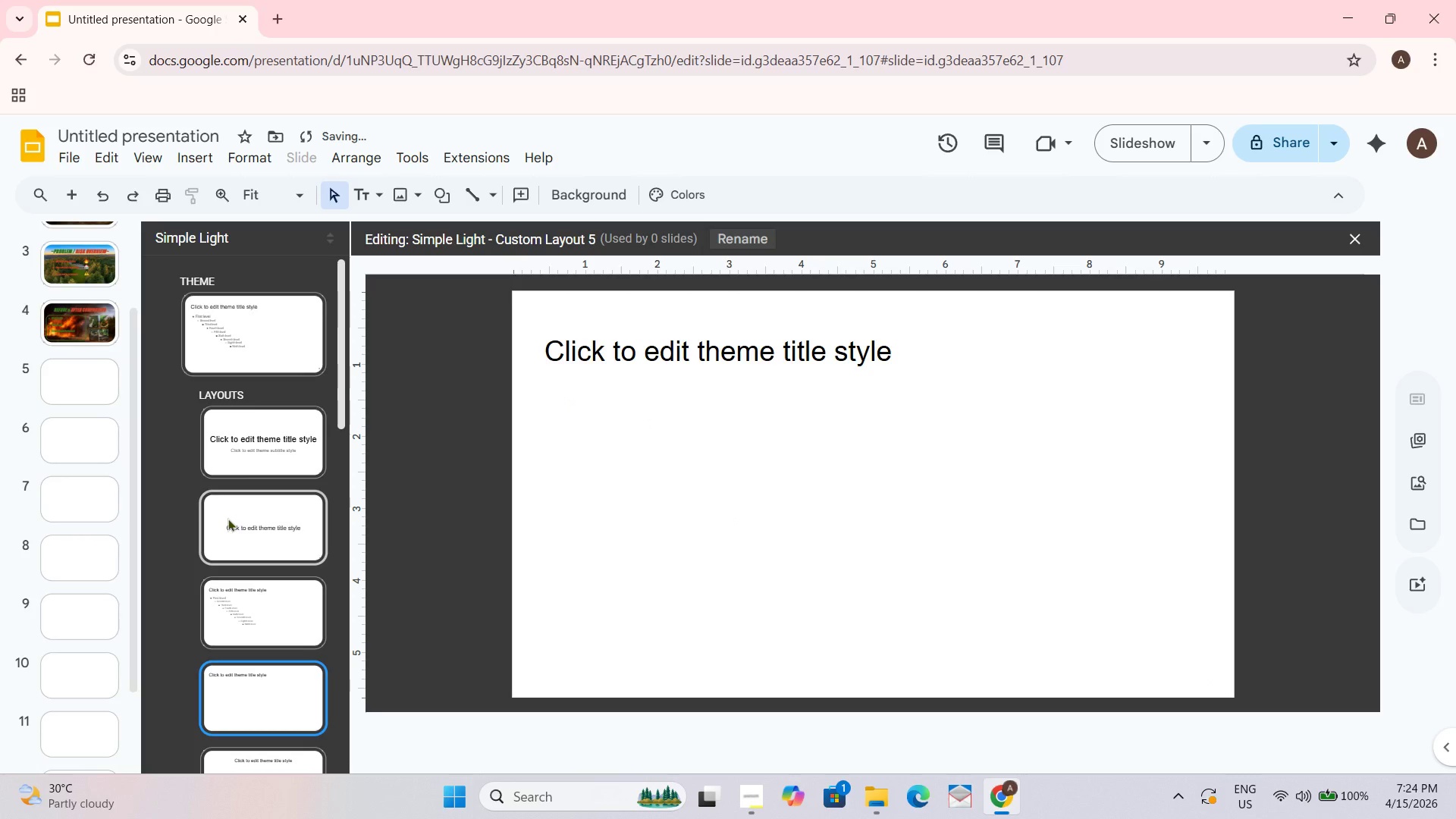 
left_click([199, 162])
 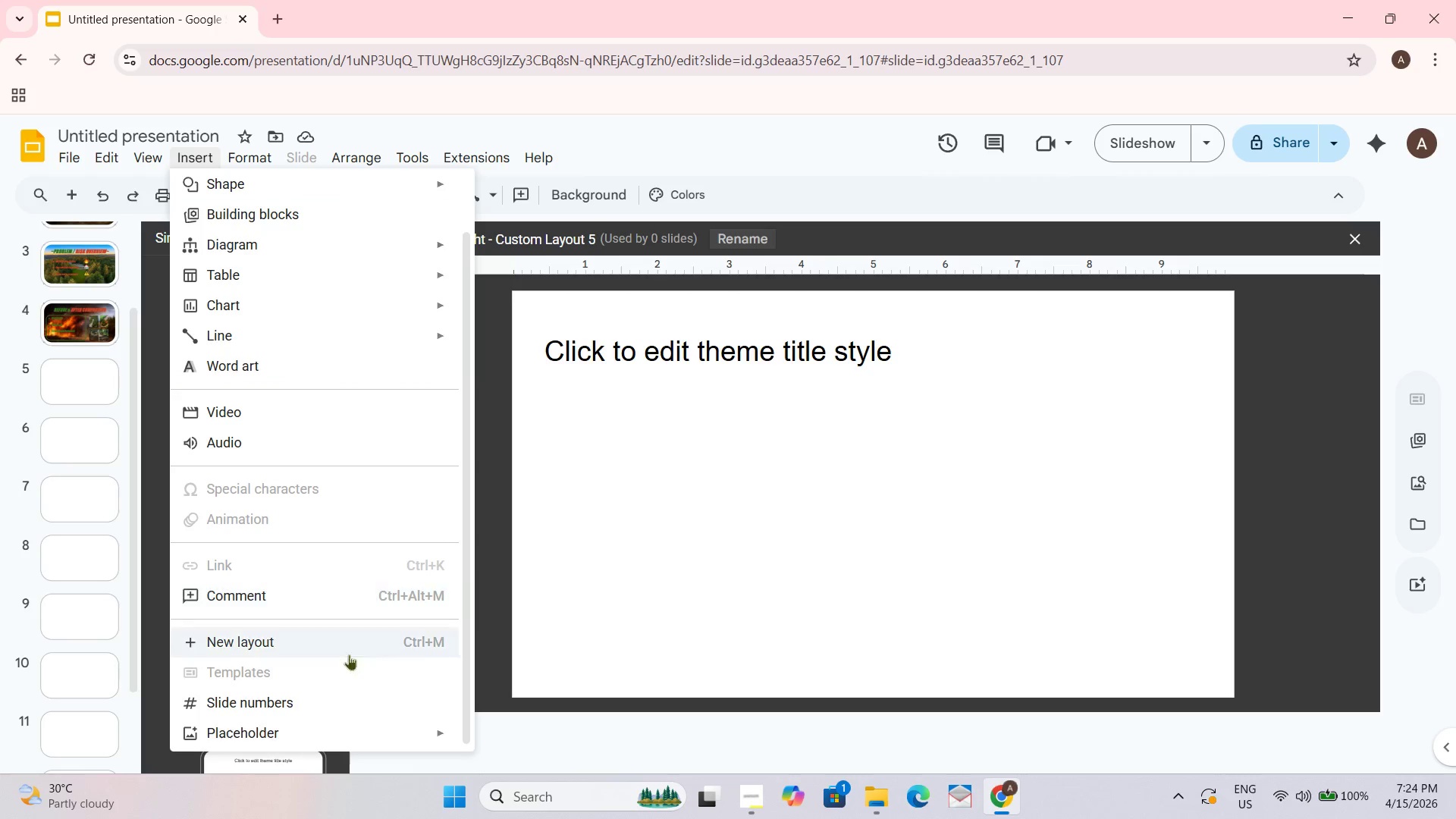 
mouse_move([446, 734])
 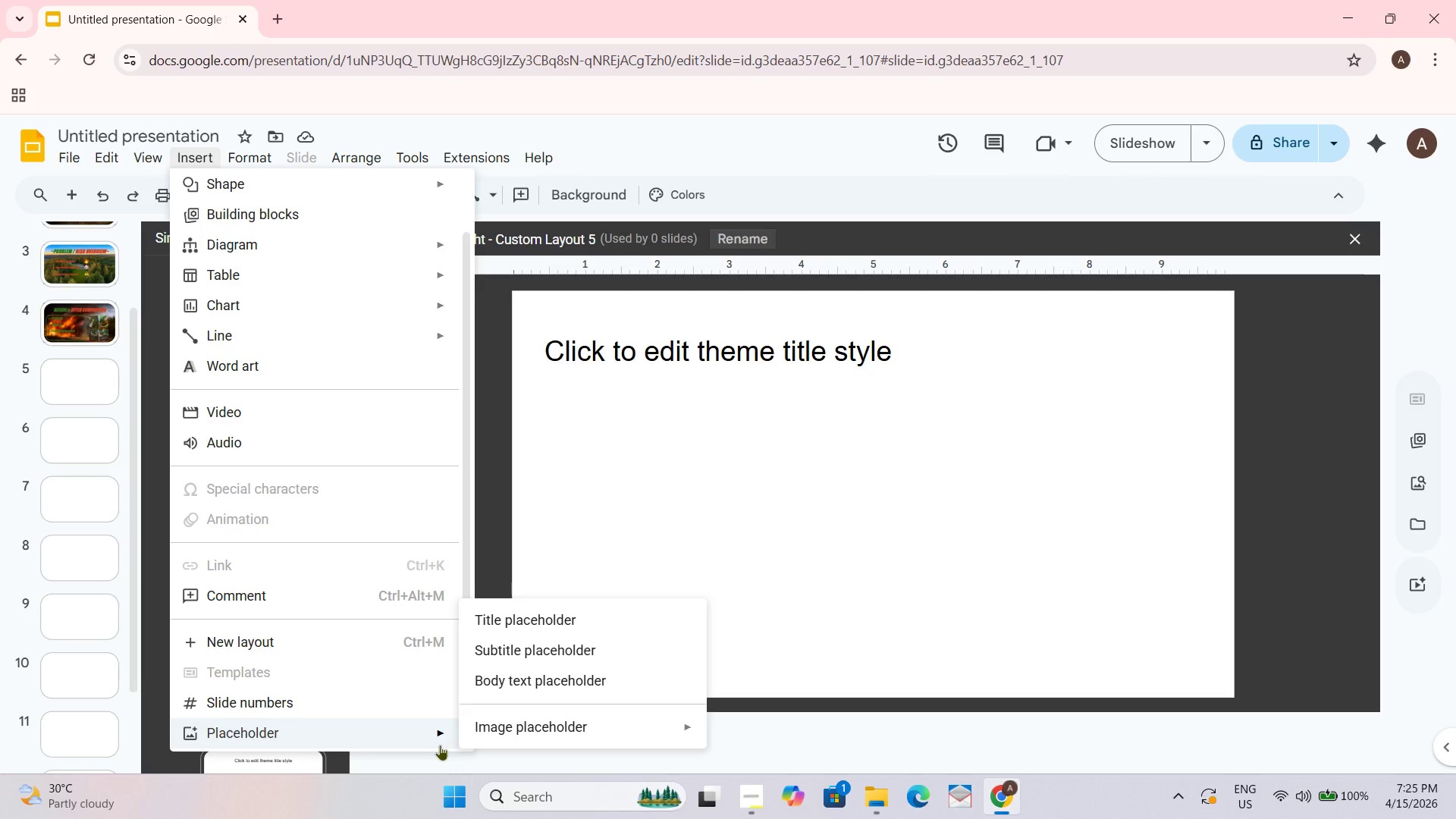 
wait(25.93)
 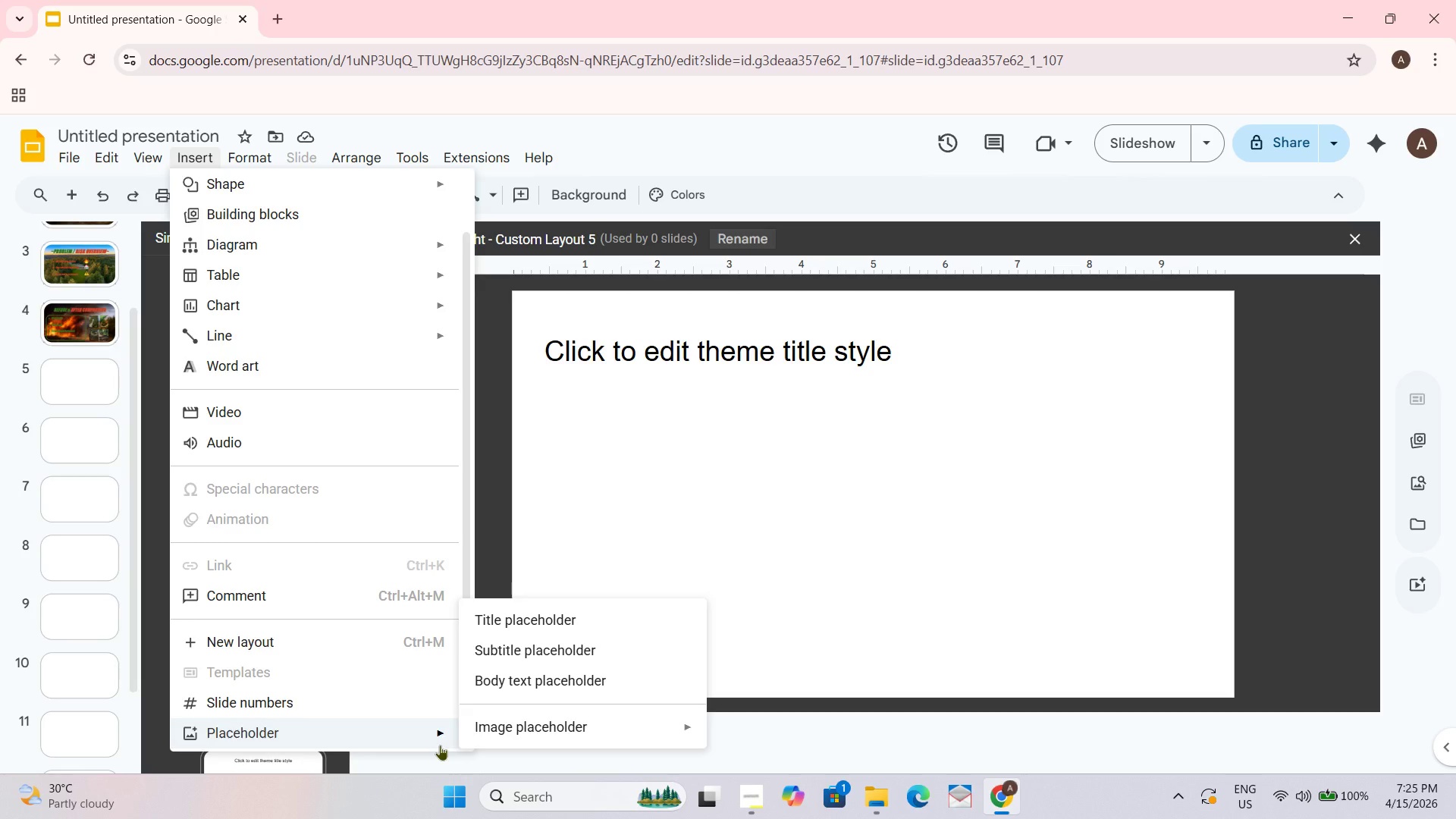 
left_click([433, 731])
 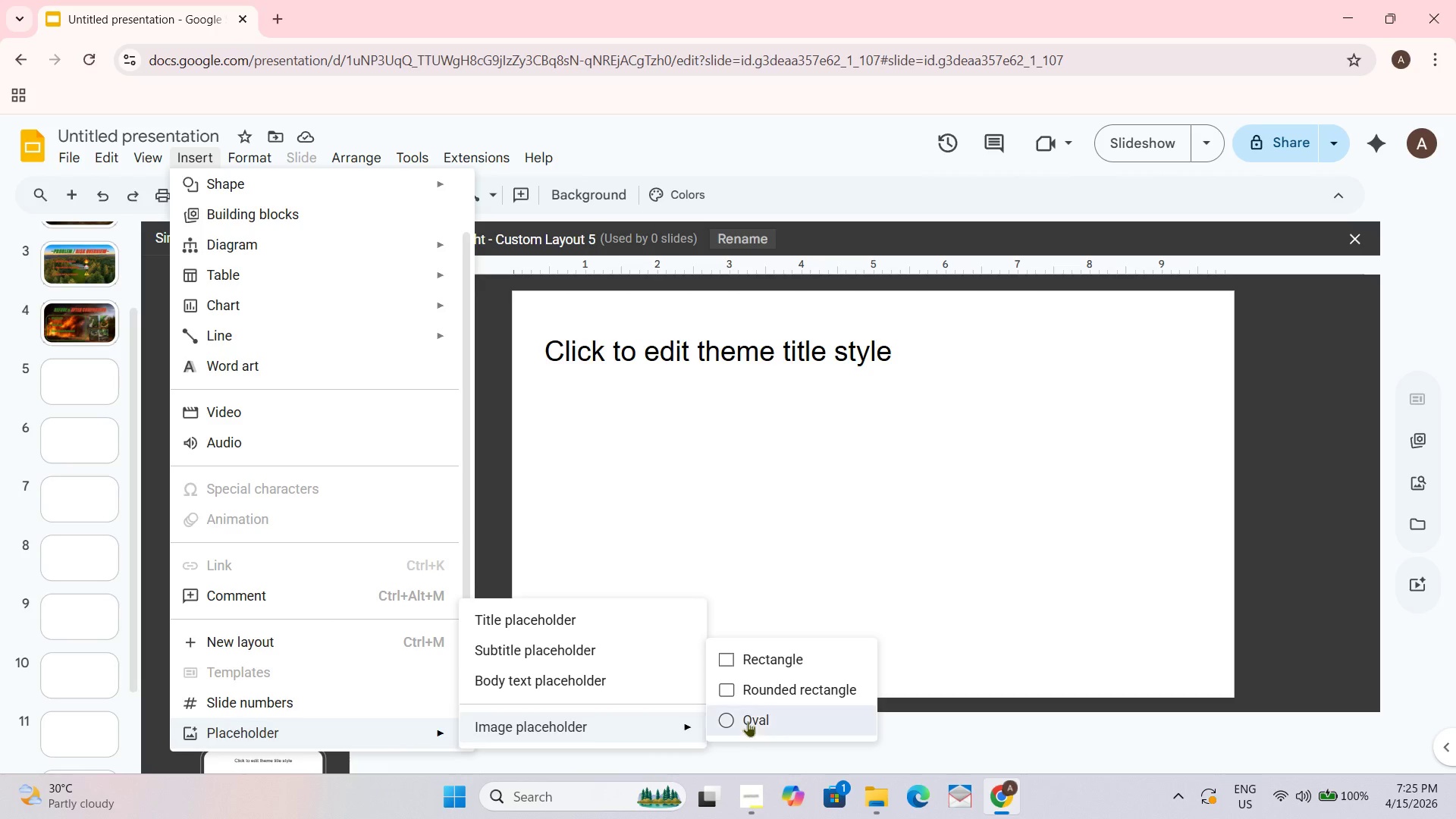 
left_click_drag(start_coordinate=[965, 398], to_coordinate=[1098, 531])
 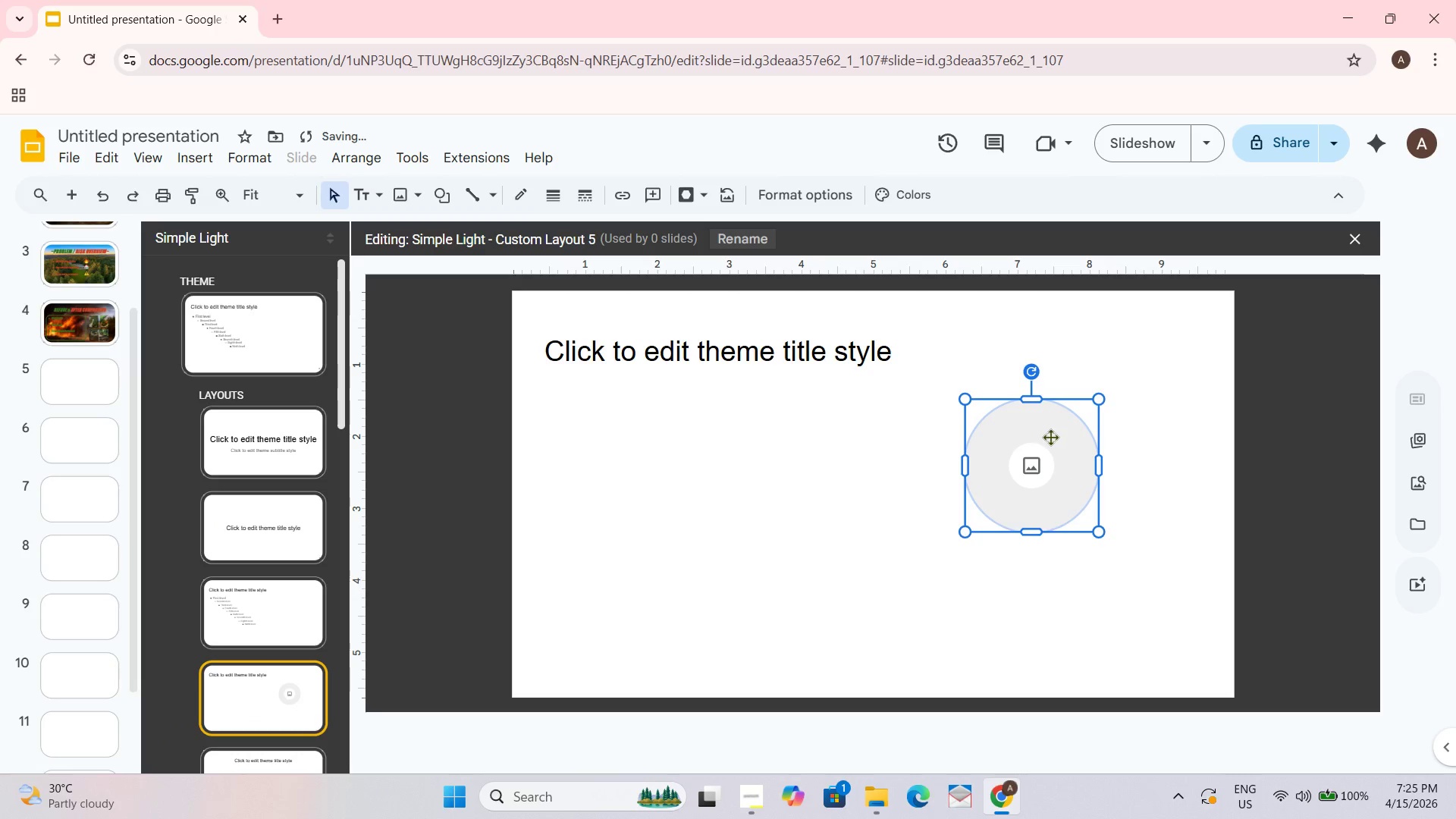 
left_click_drag(start_coordinate=[1037, 453], to_coordinate=[1090, 439])
 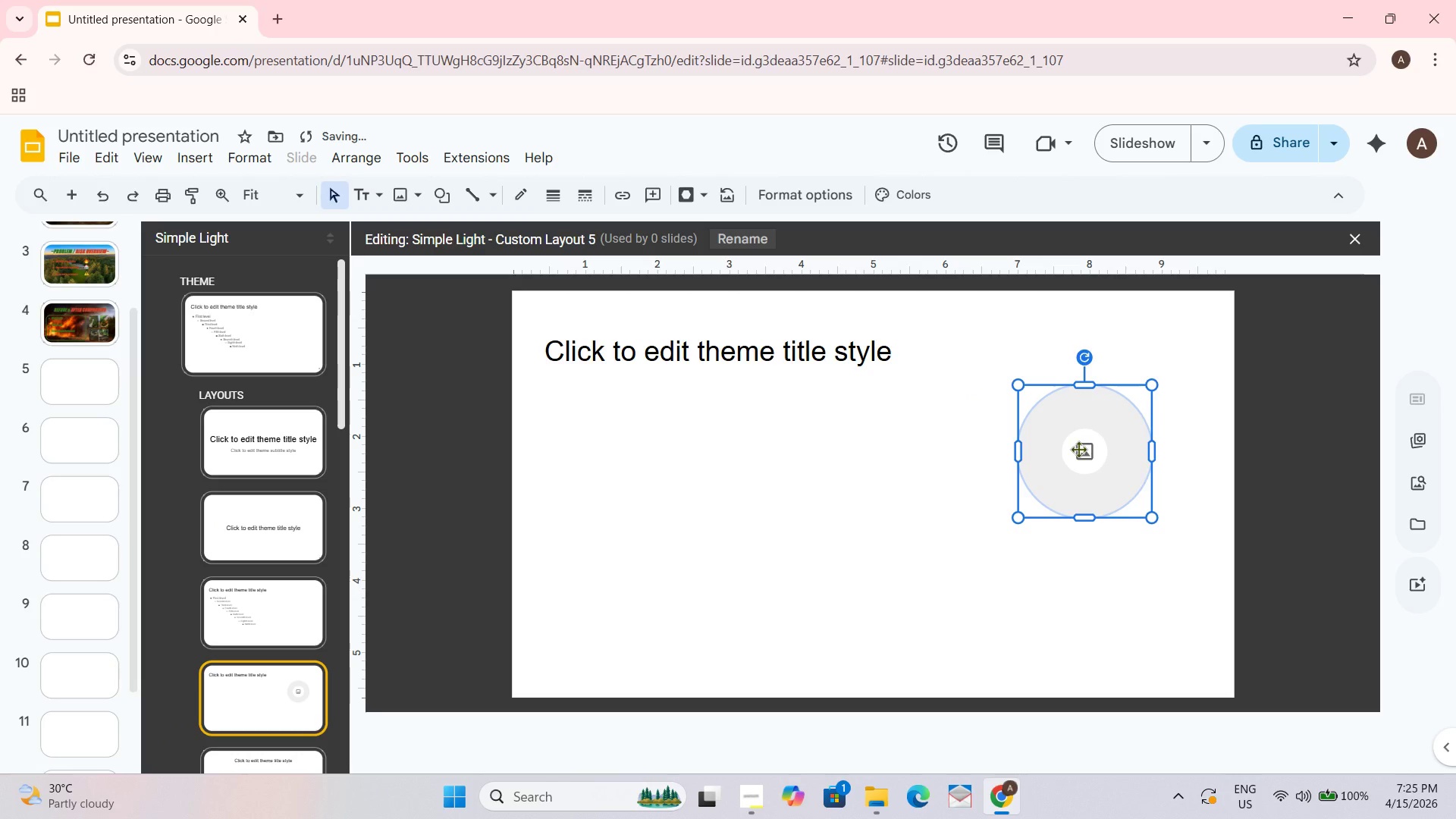 
key(Control+ControlLeft)
 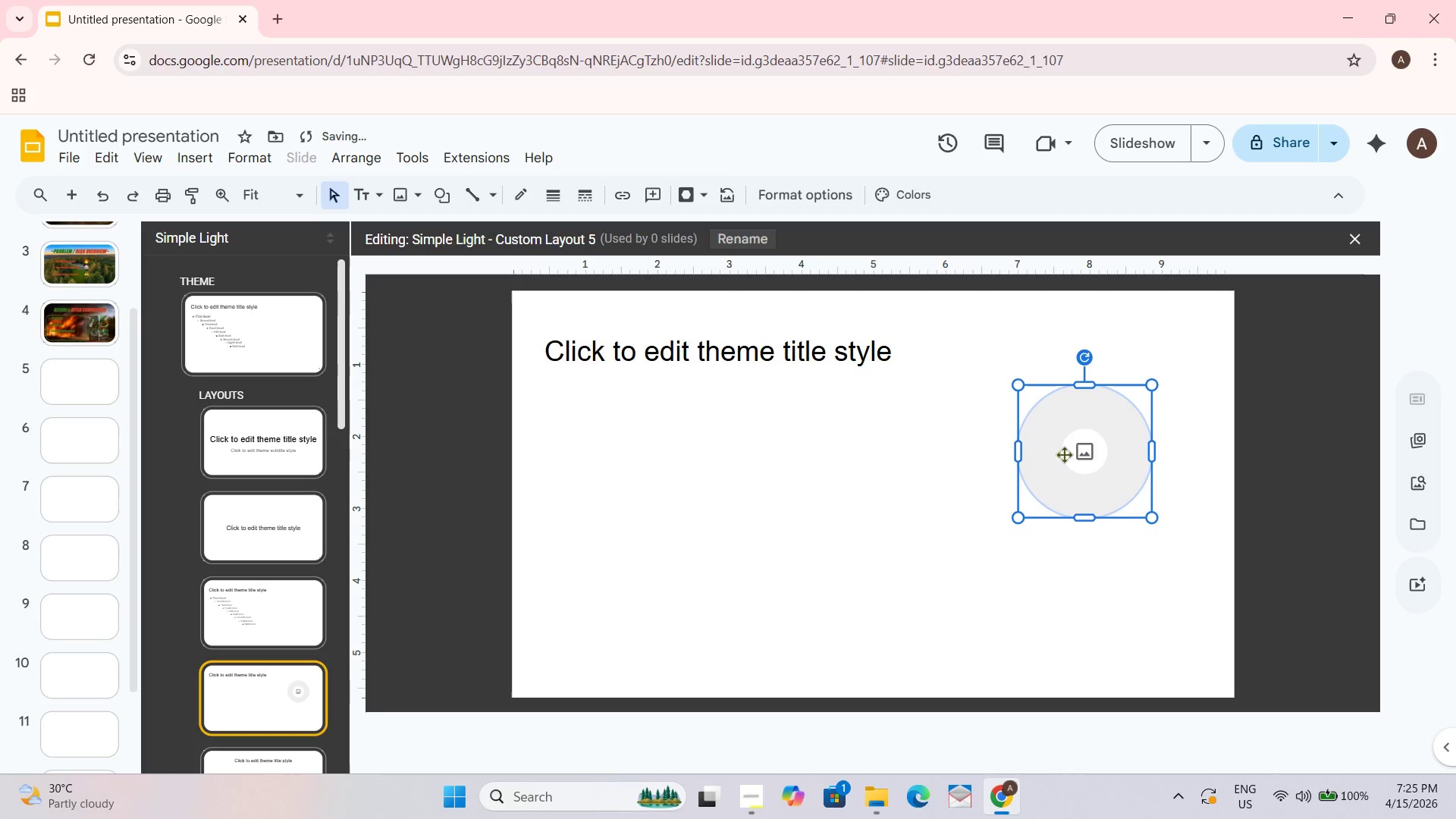 
key(Control+C)
 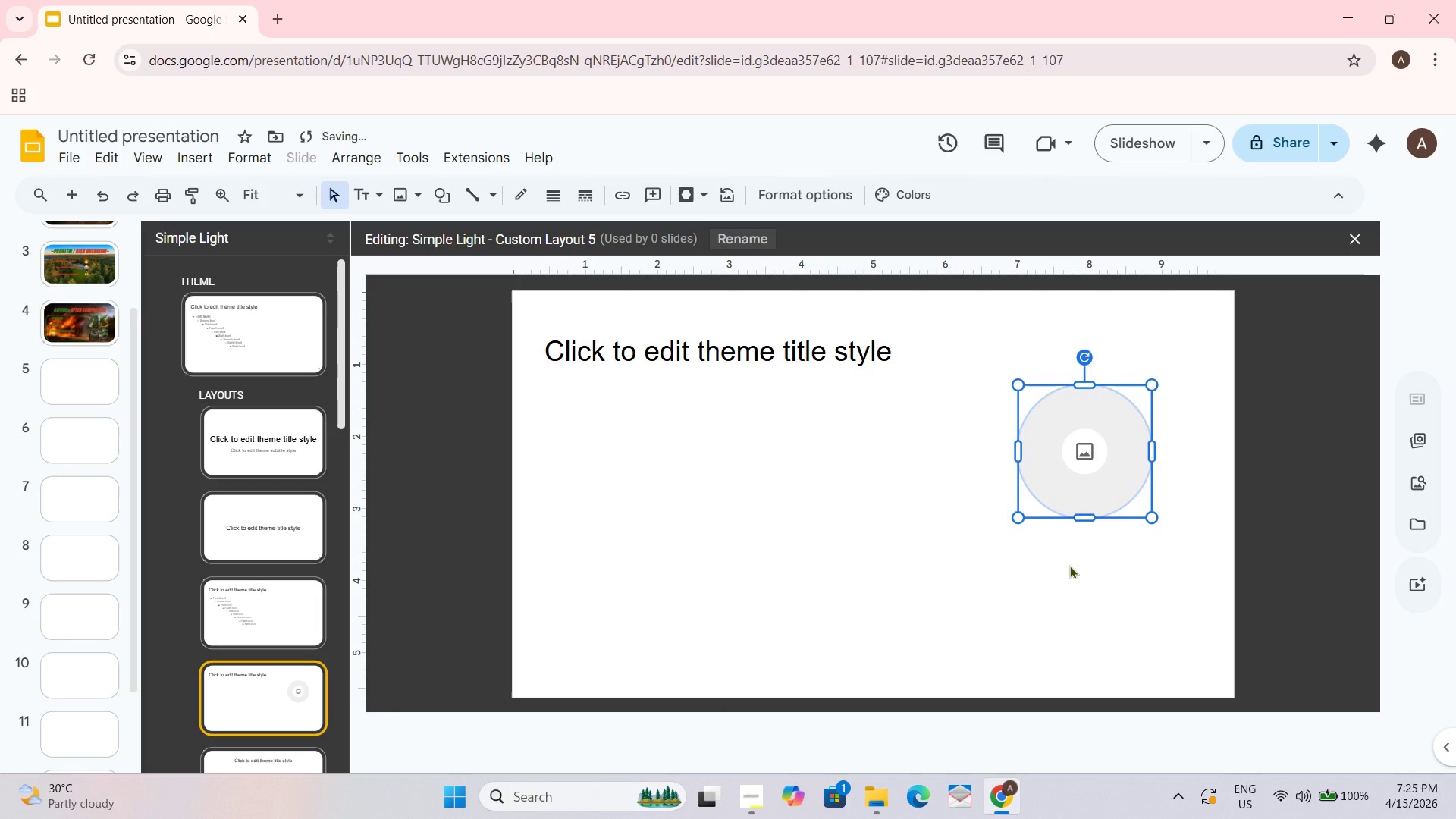 
left_click([1065, 565])
 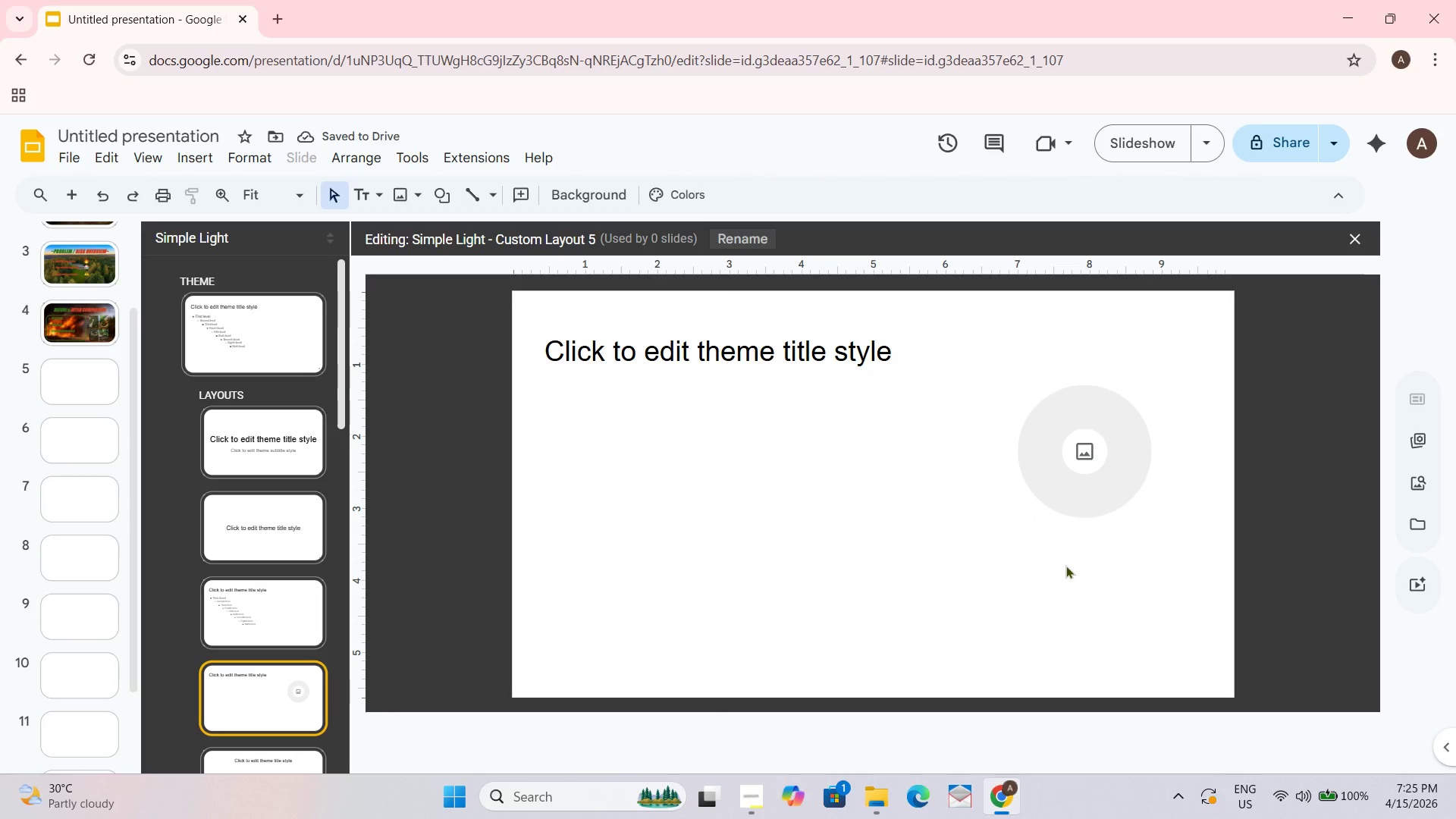 
key(Control+ControlLeft)
 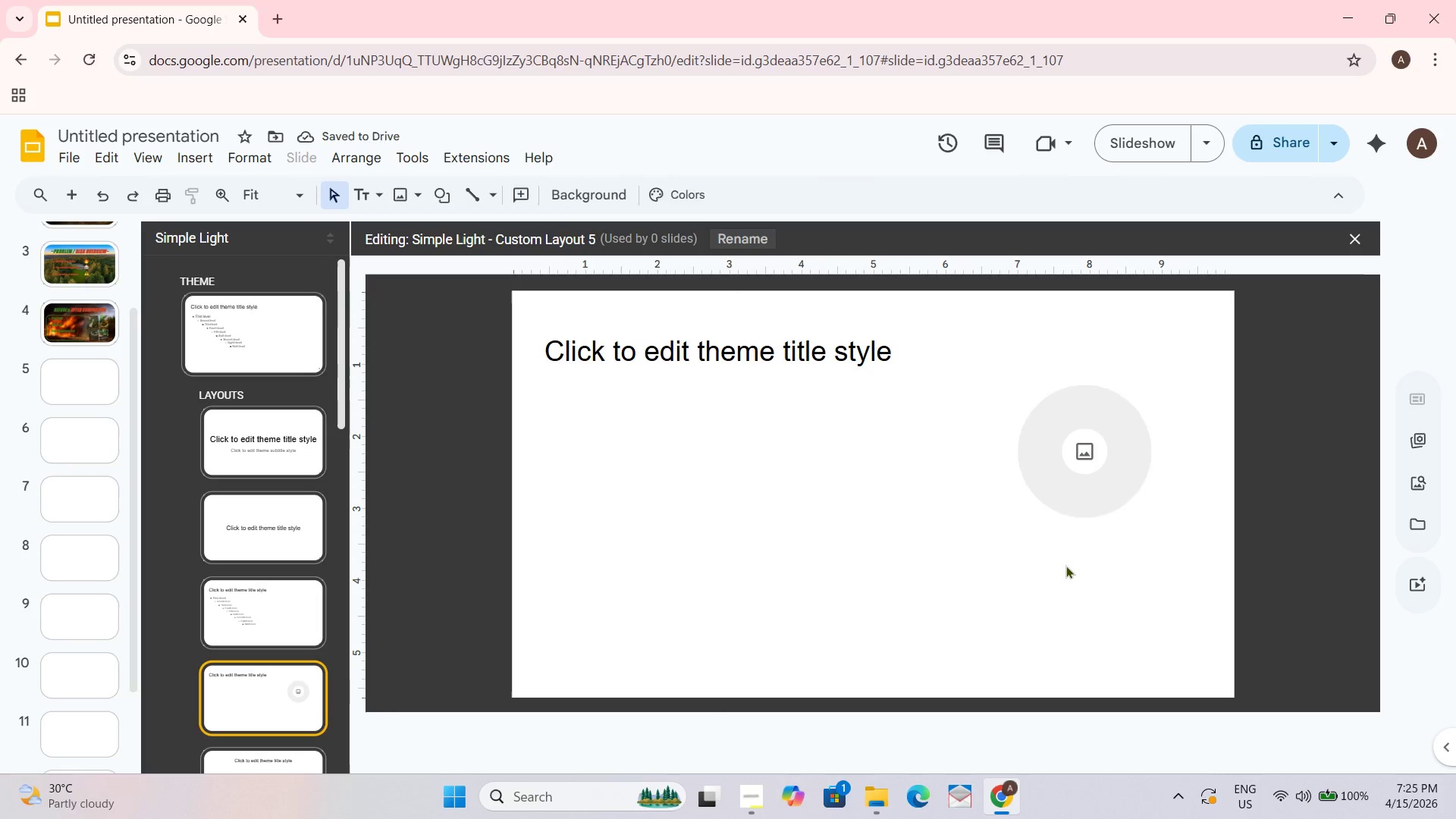 
key(Control+V)
 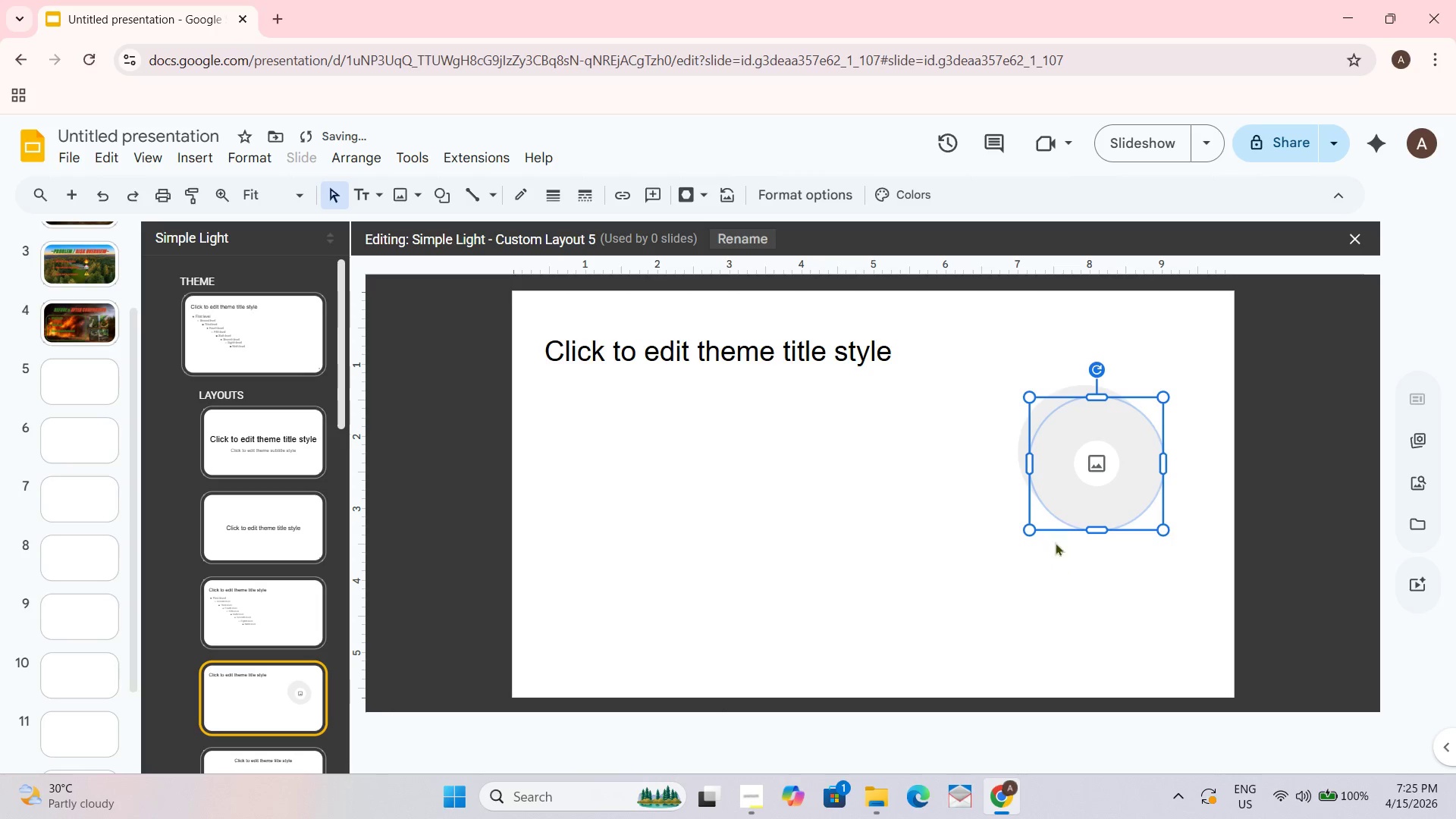 
key(Control+ControlLeft)
 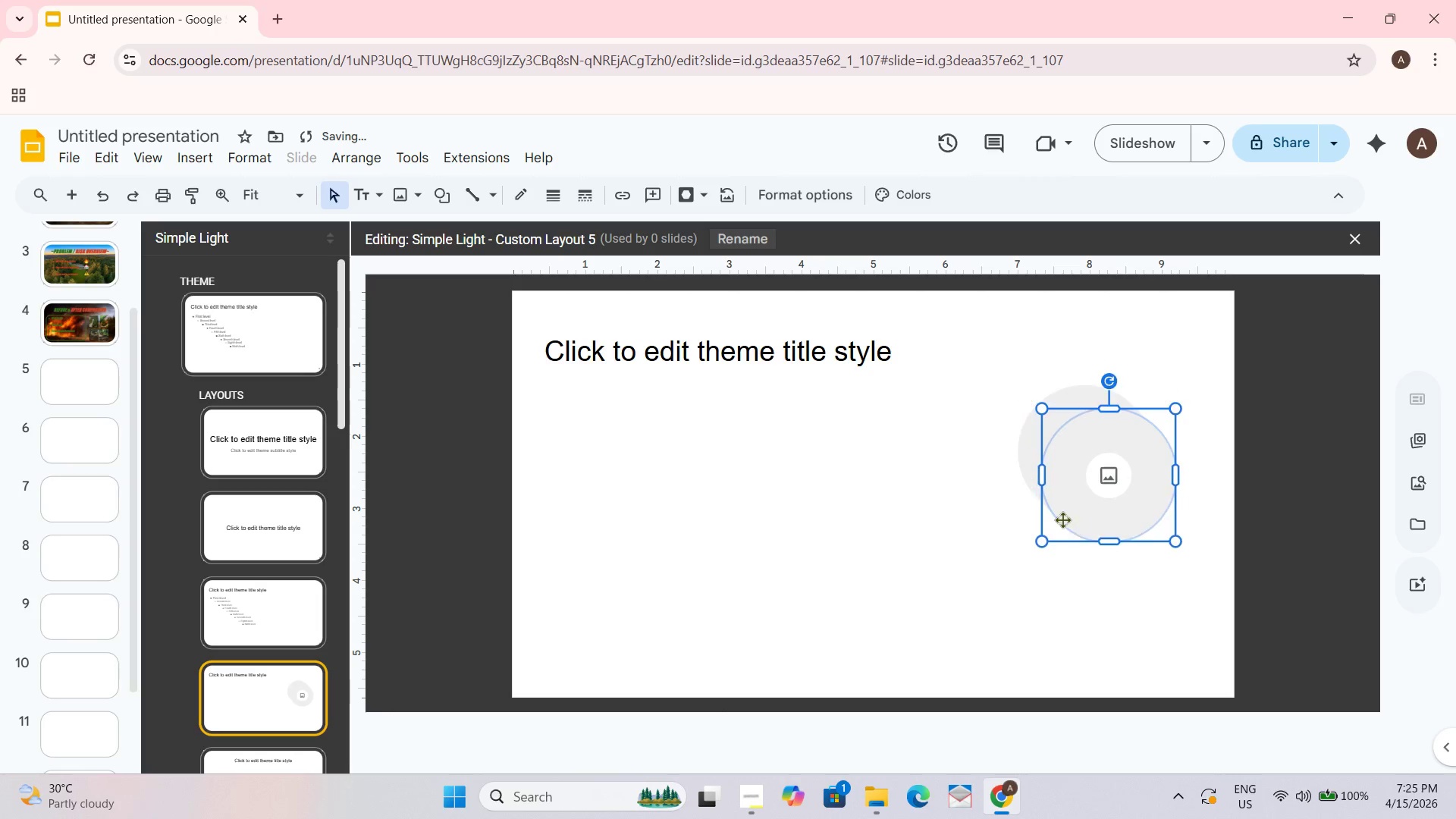 
key(Control+V)
 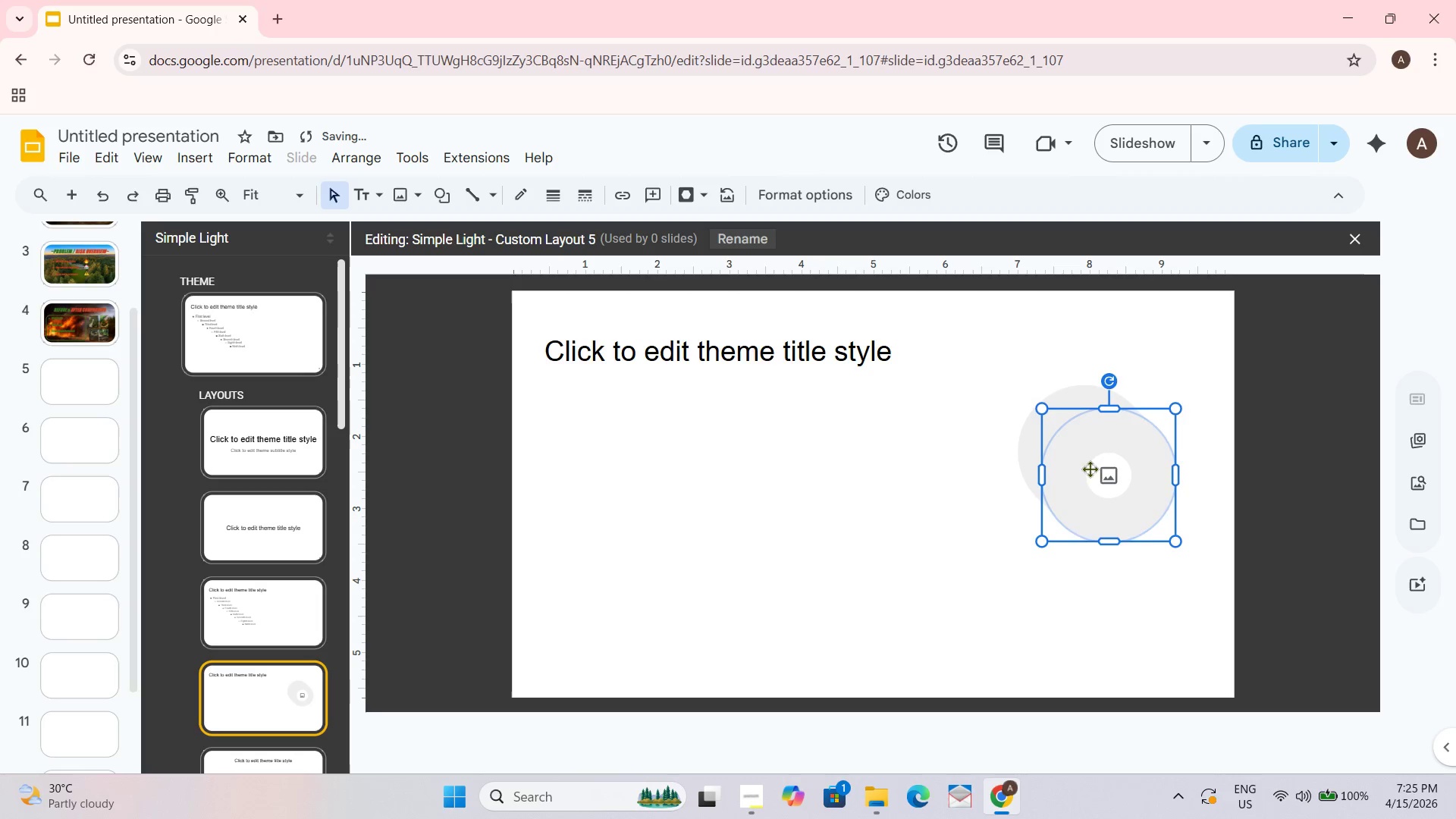 
left_click_drag(start_coordinate=[1090, 469], to_coordinate=[1091, 616])
 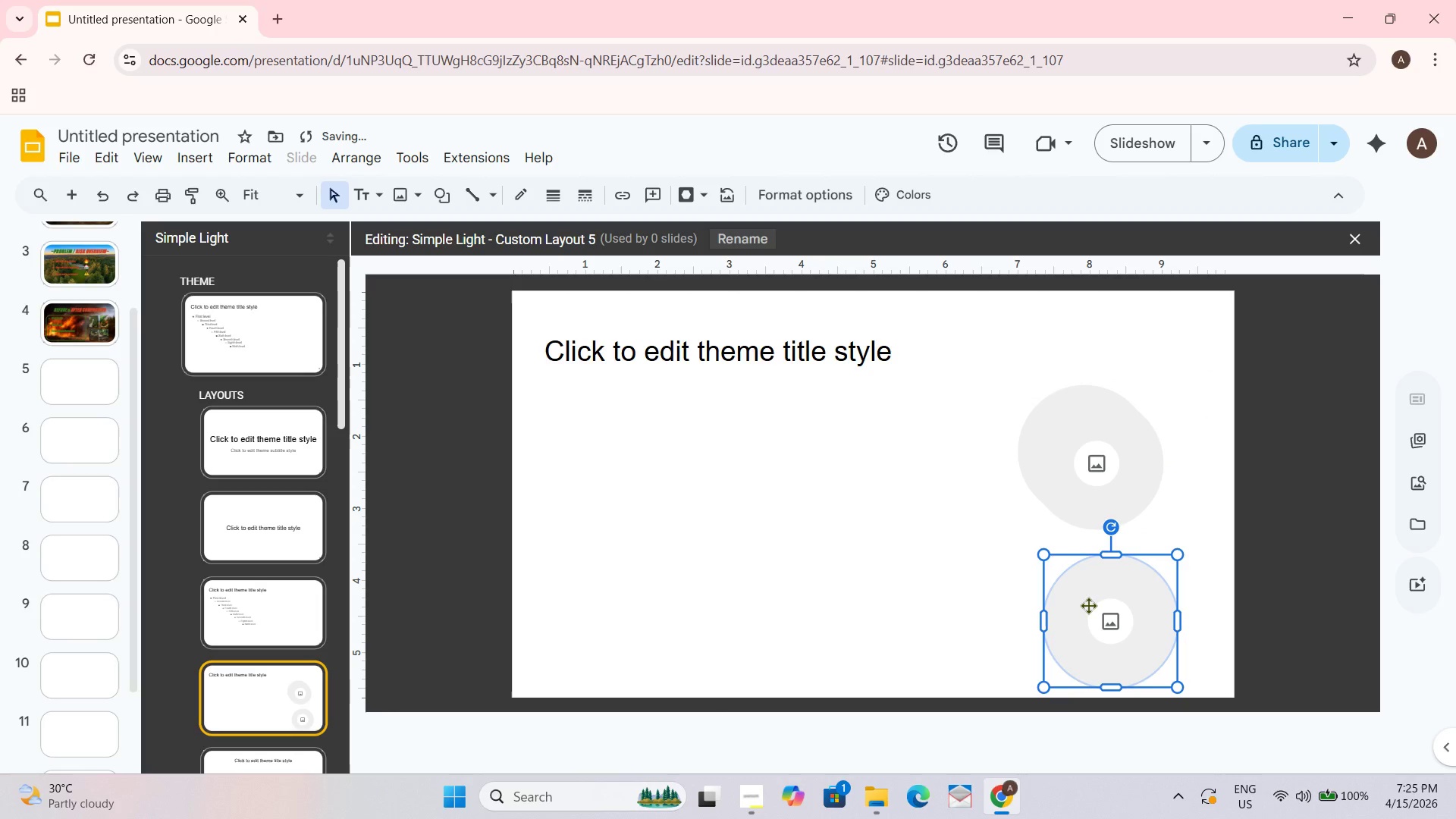 
left_click_drag(start_coordinate=[1089, 605], to_coordinate=[1076, 609])
 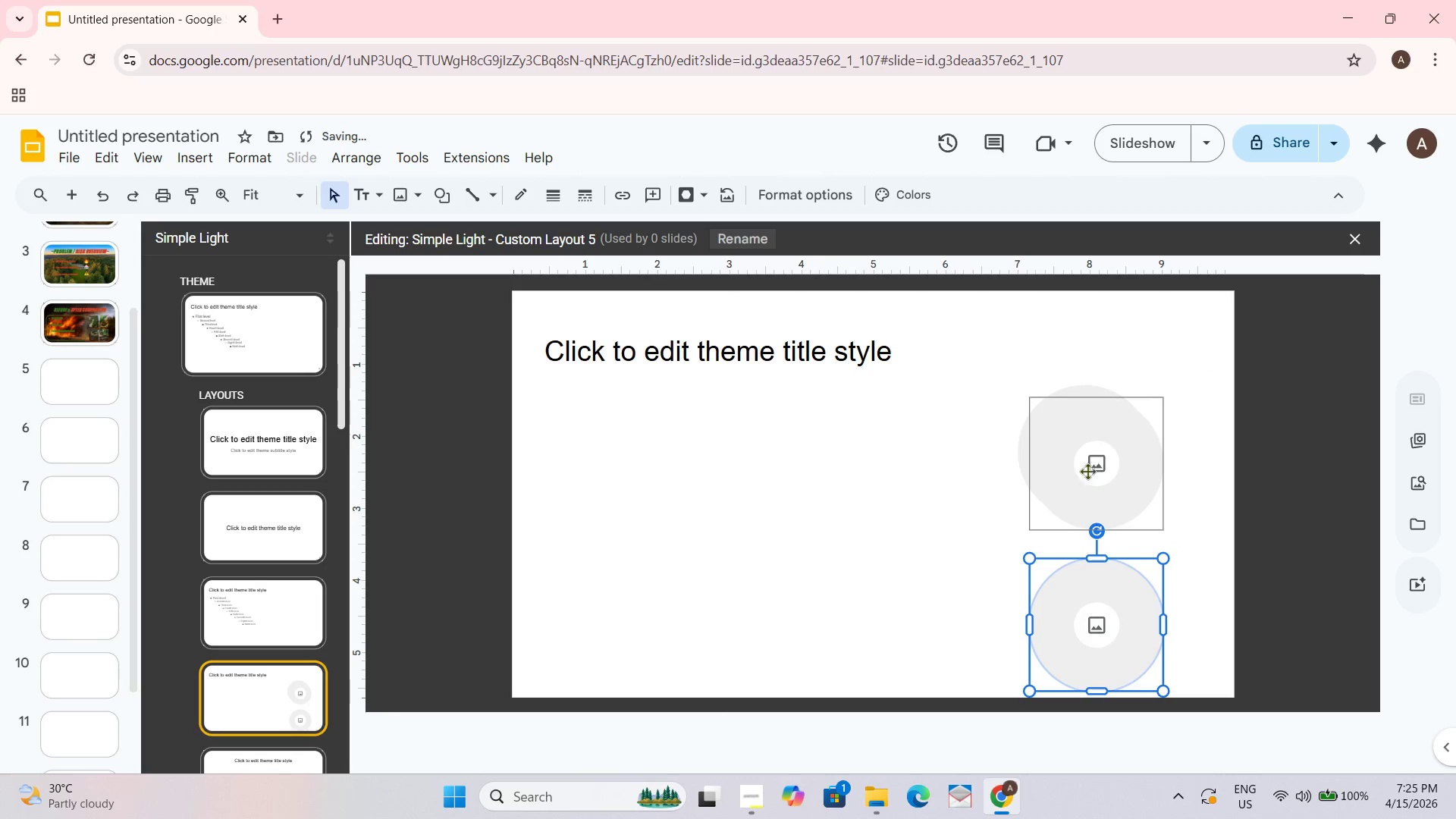 
left_click_drag(start_coordinate=[1086, 461], to_coordinate=[962, 544])
 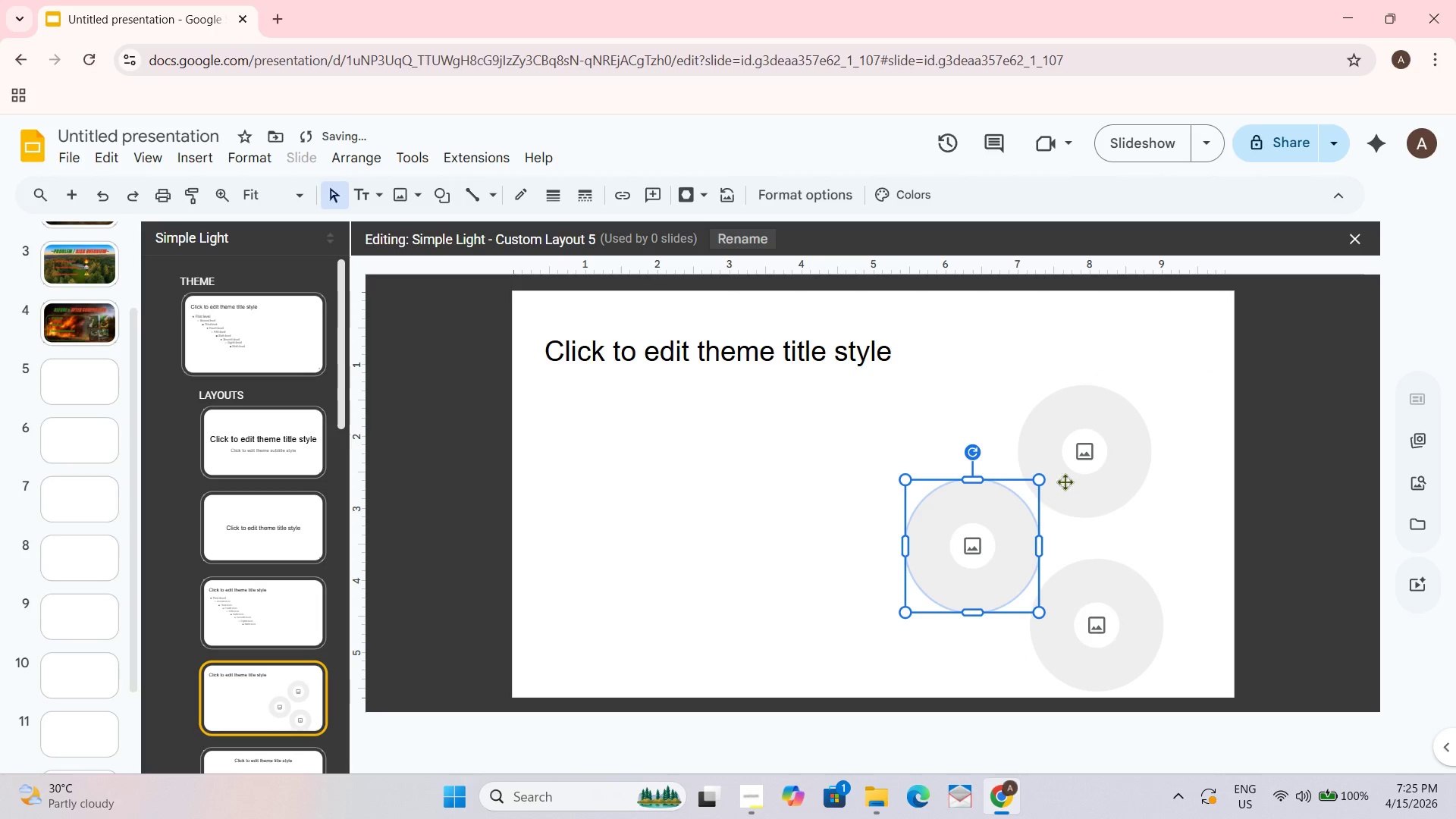 
left_click_drag(start_coordinate=[1069, 472], to_coordinate=[1081, 465])
 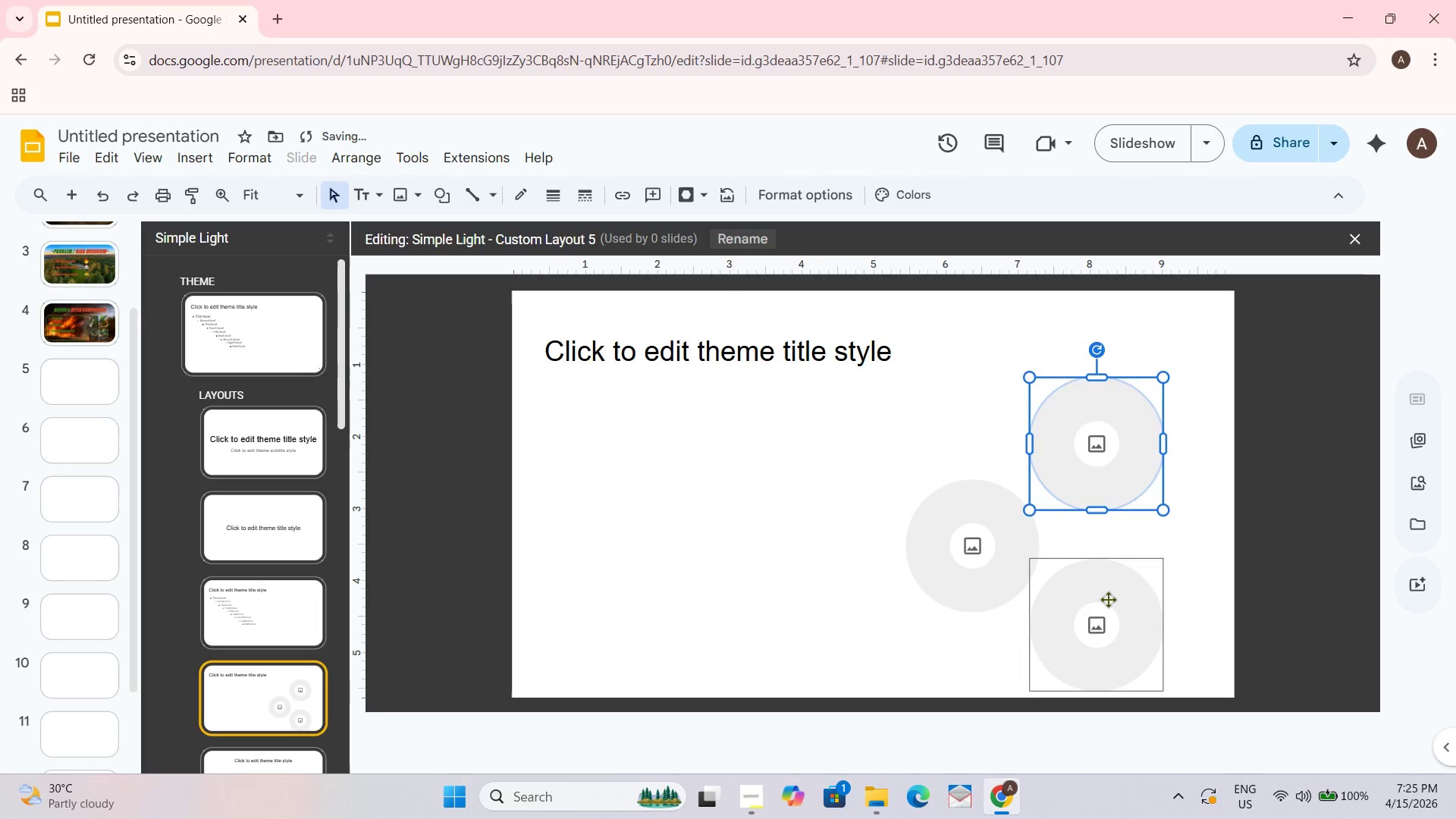 
left_click_drag(start_coordinate=[1108, 601], to_coordinate=[1121, 598])
 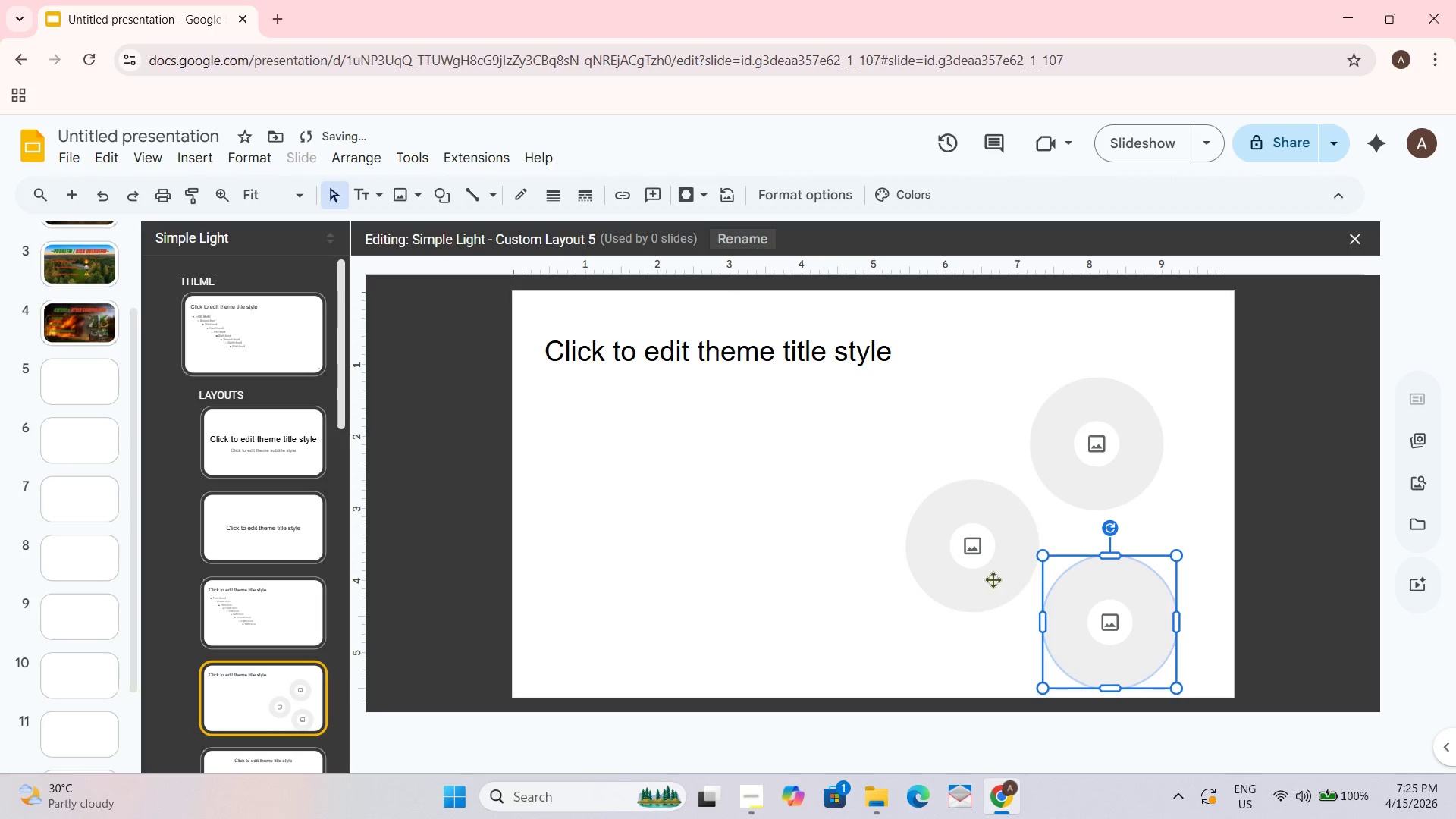 
left_click_drag(start_coordinate=[986, 566], to_coordinate=[991, 557])
 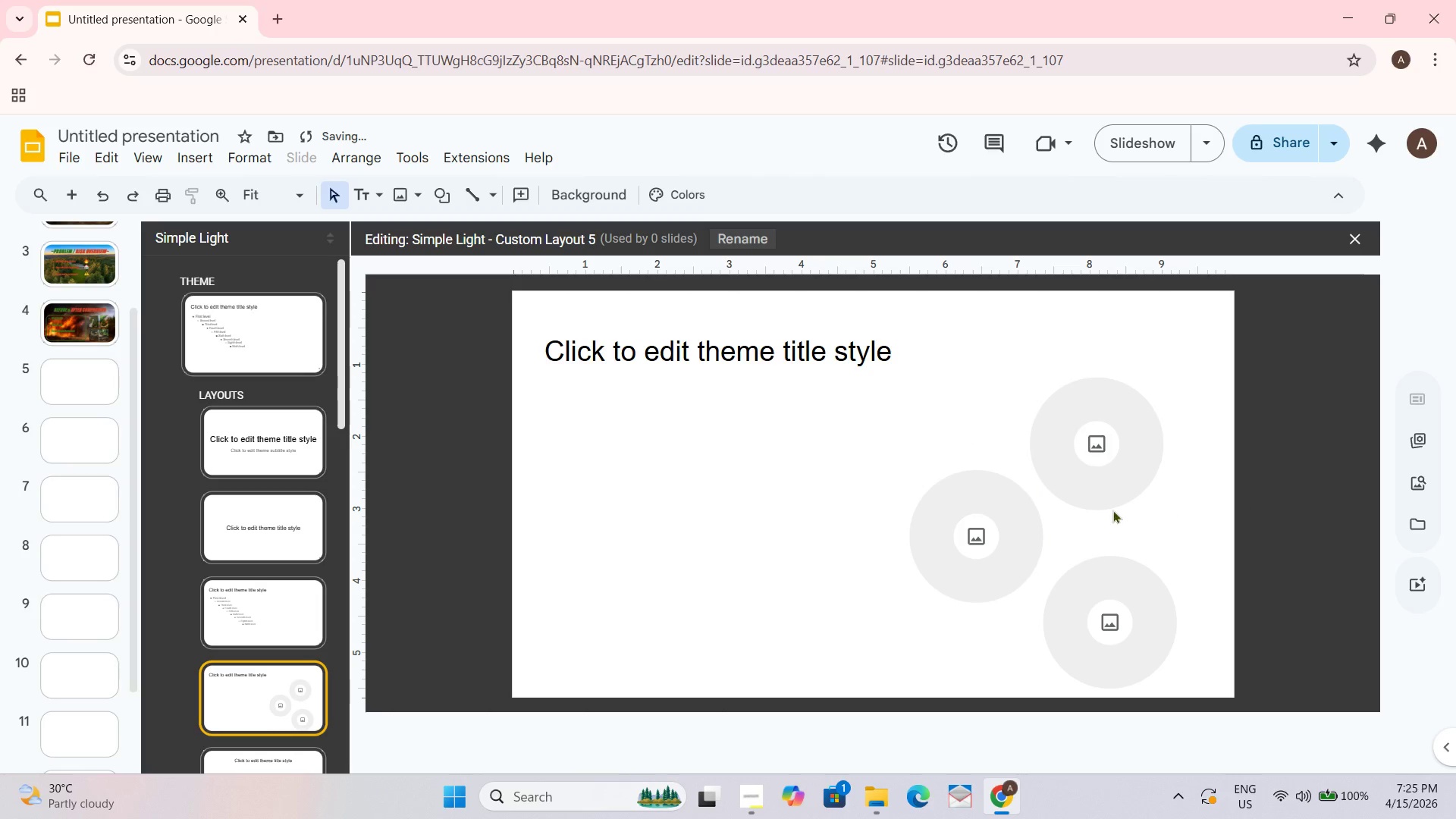 
left_click_drag(start_coordinate=[1106, 468], to_coordinate=[1120, 464])
 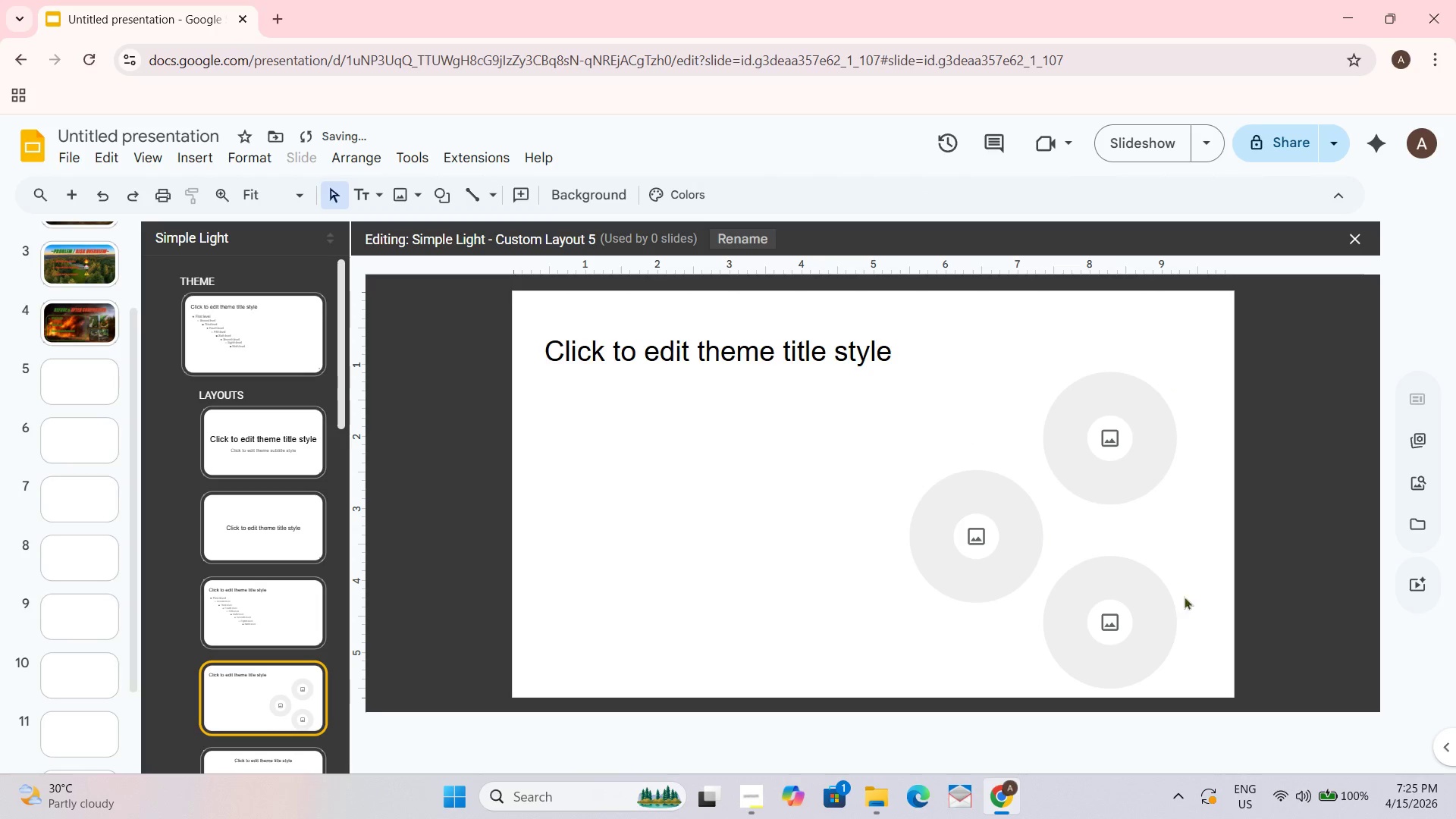 
left_click_drag(start_coordinate=[1119, 623], to_coordinate=[1119, 611])
 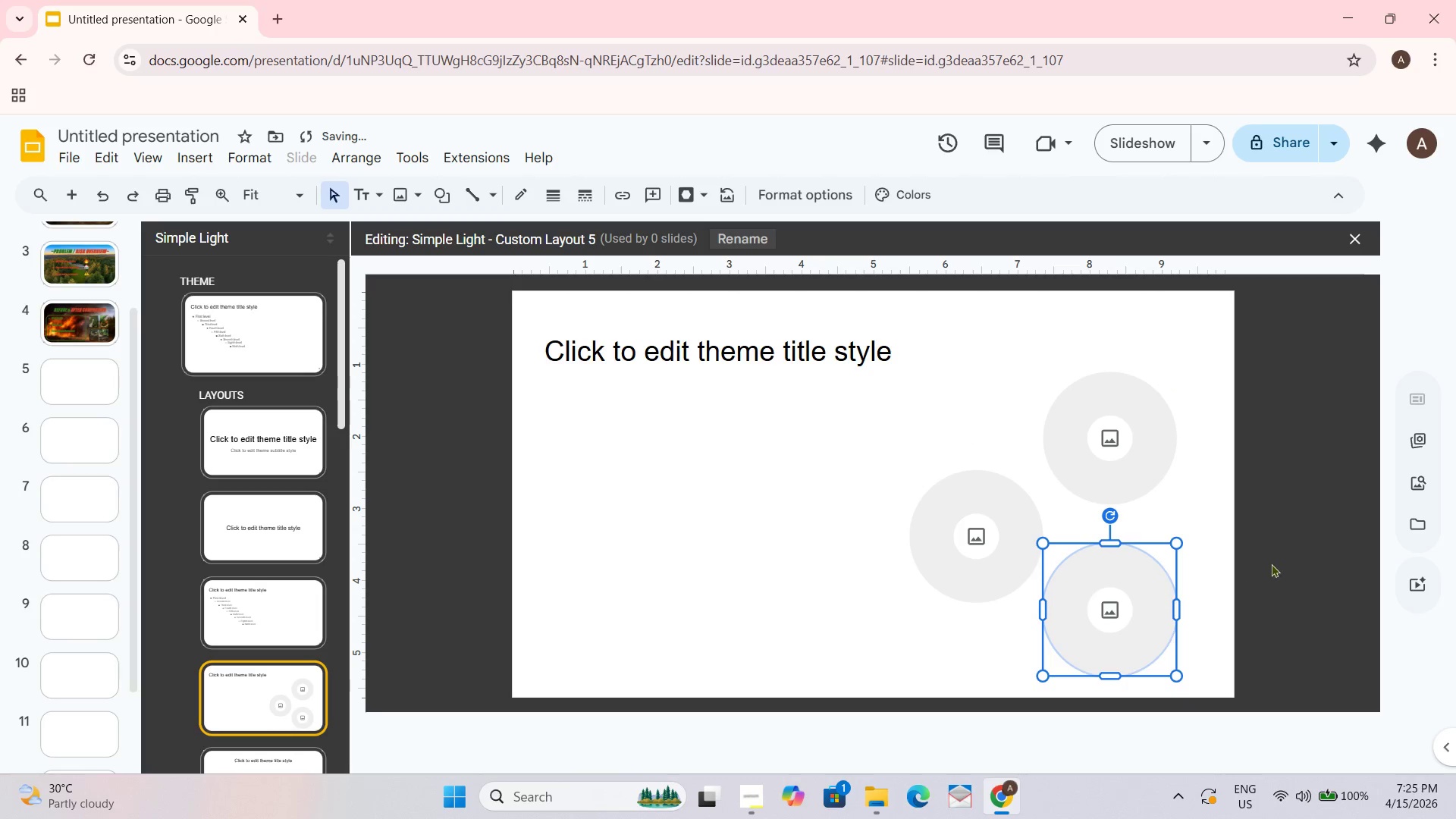 
left_click([1272, 557])
 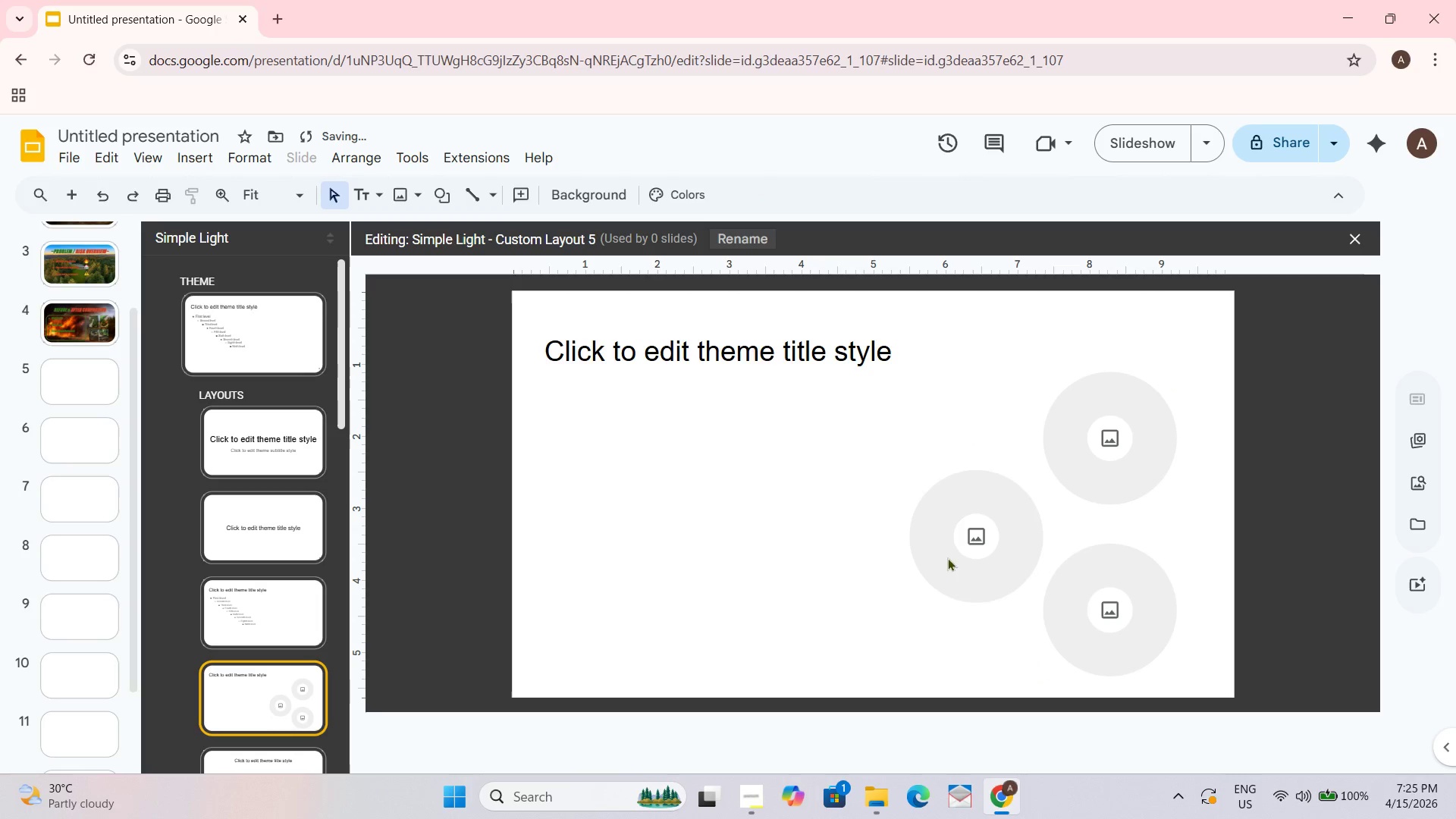 
left_click_drag(start_coordinate=[957, 551], to_coordinate=[956, 535])
 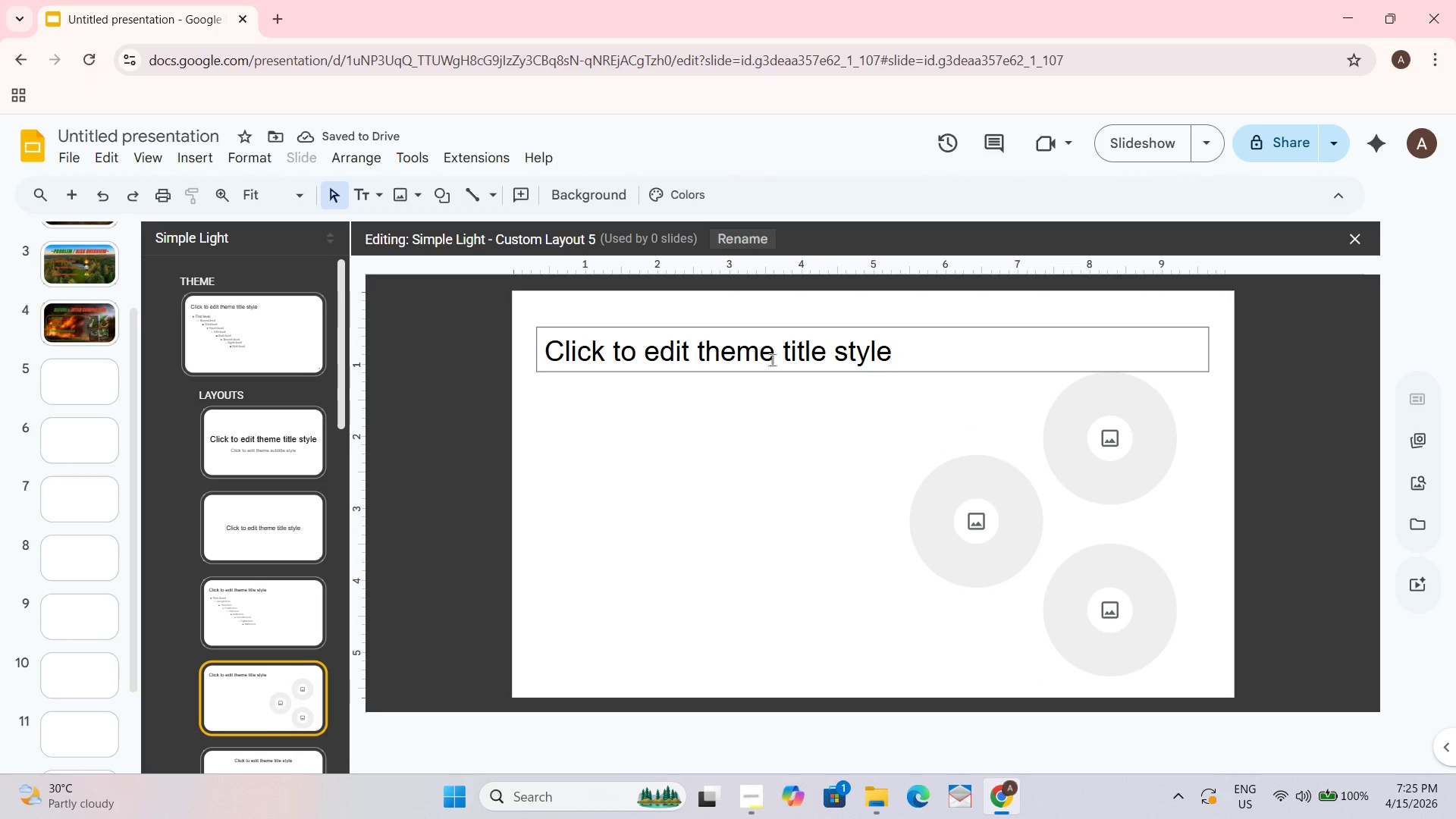 
left_click([745, 359])
 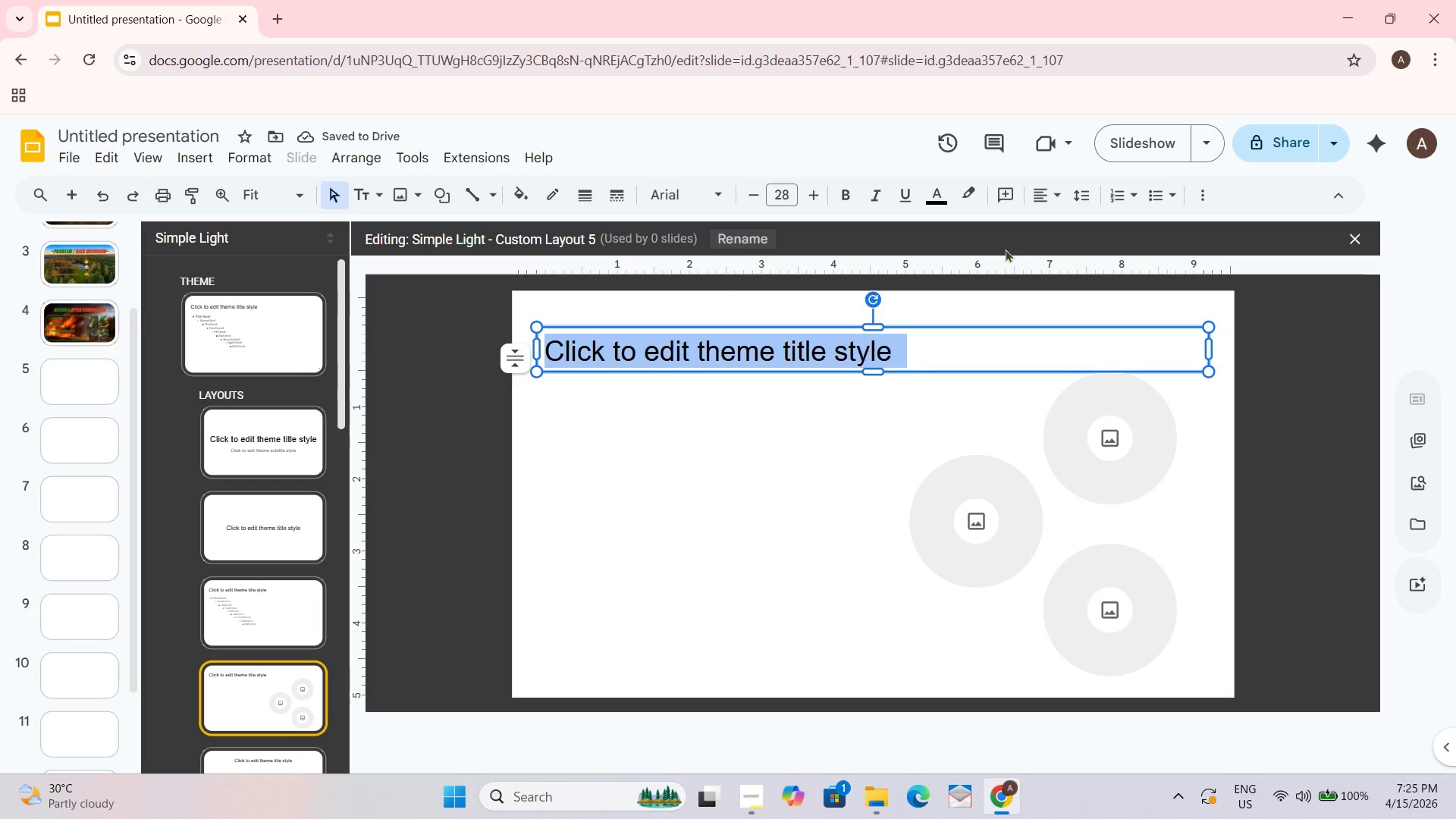 
key(Control+ControlLeft)
 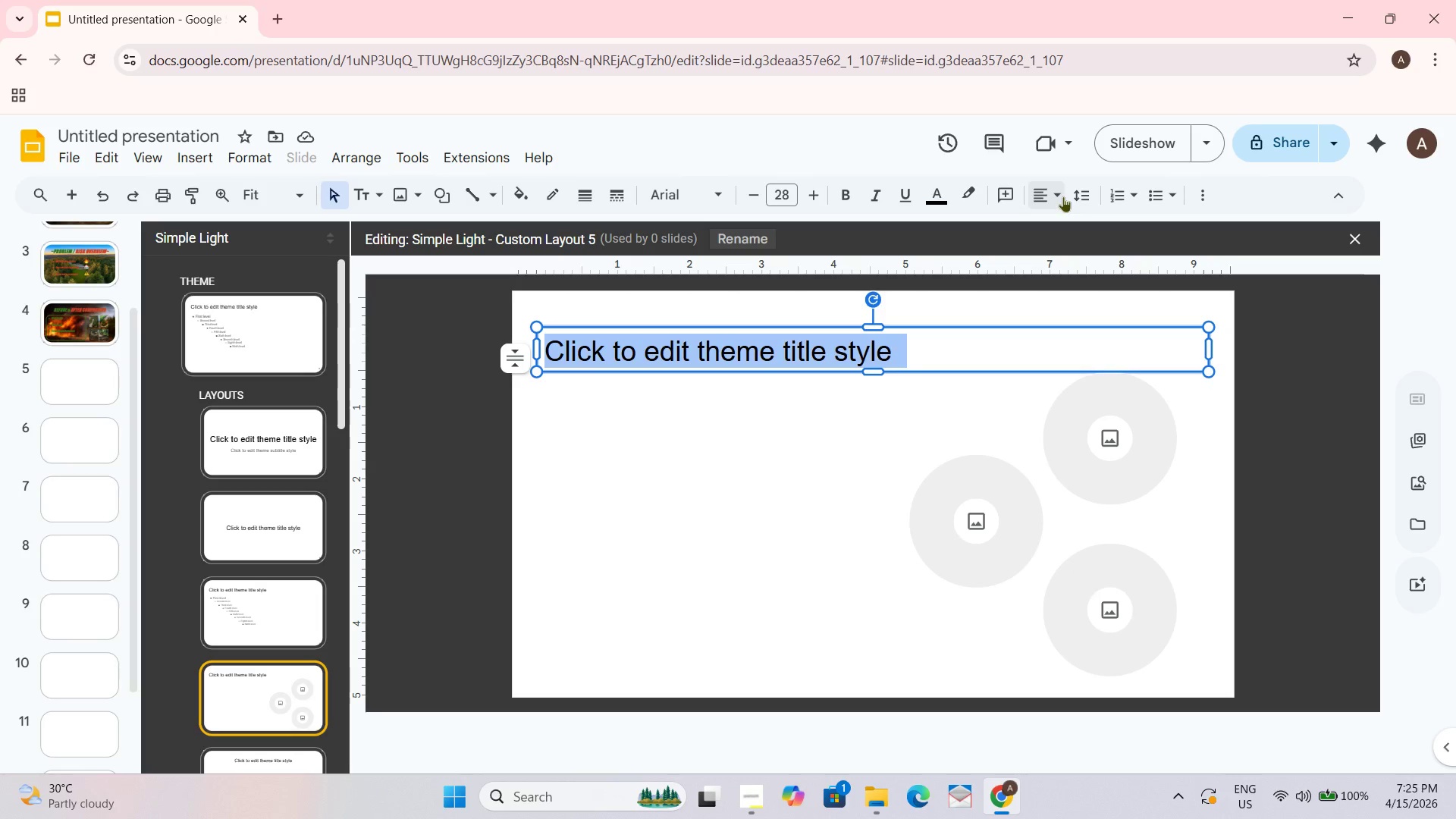 
left_click([1060, 196])
 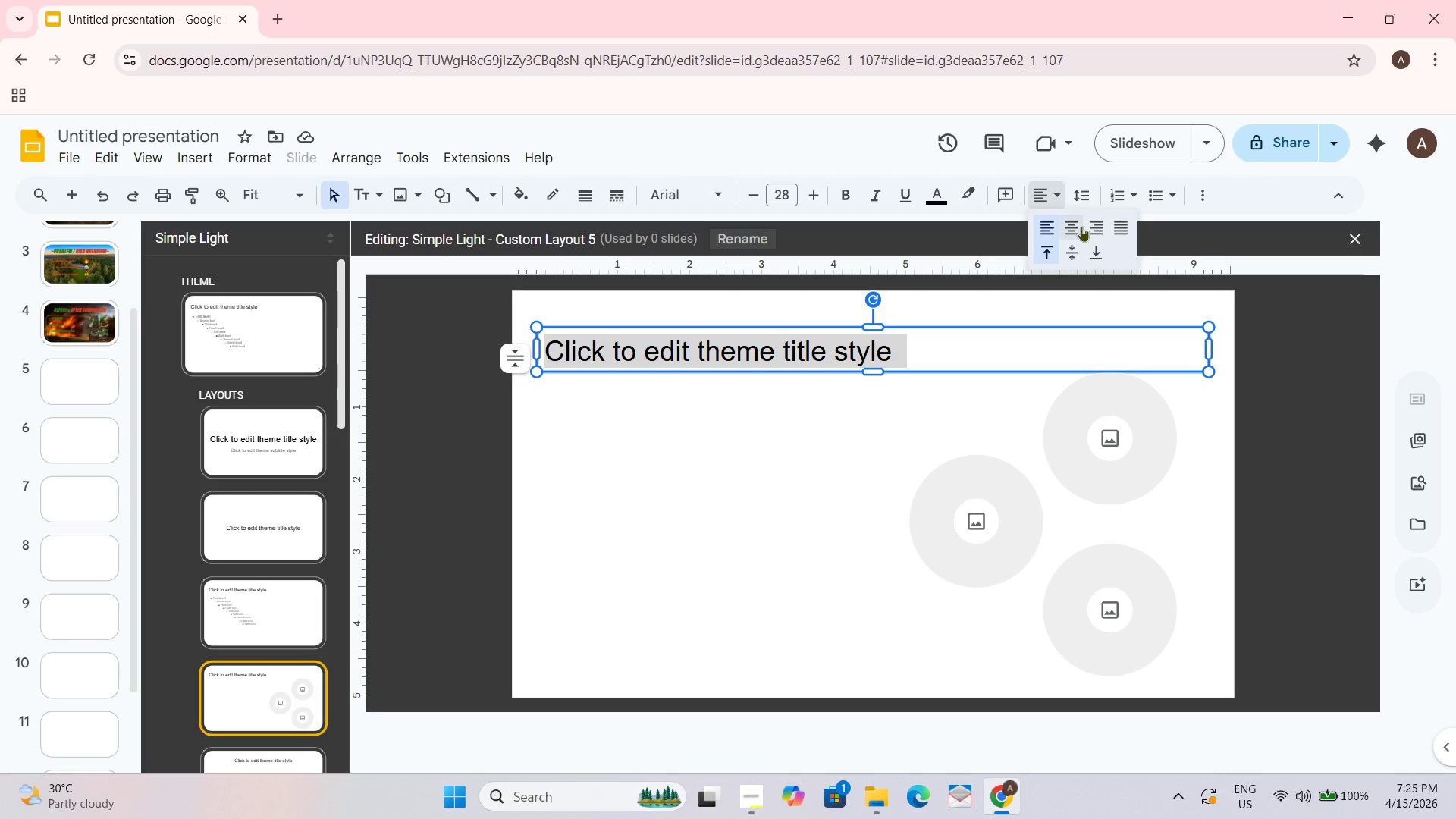 
left_click([1071, 226])
 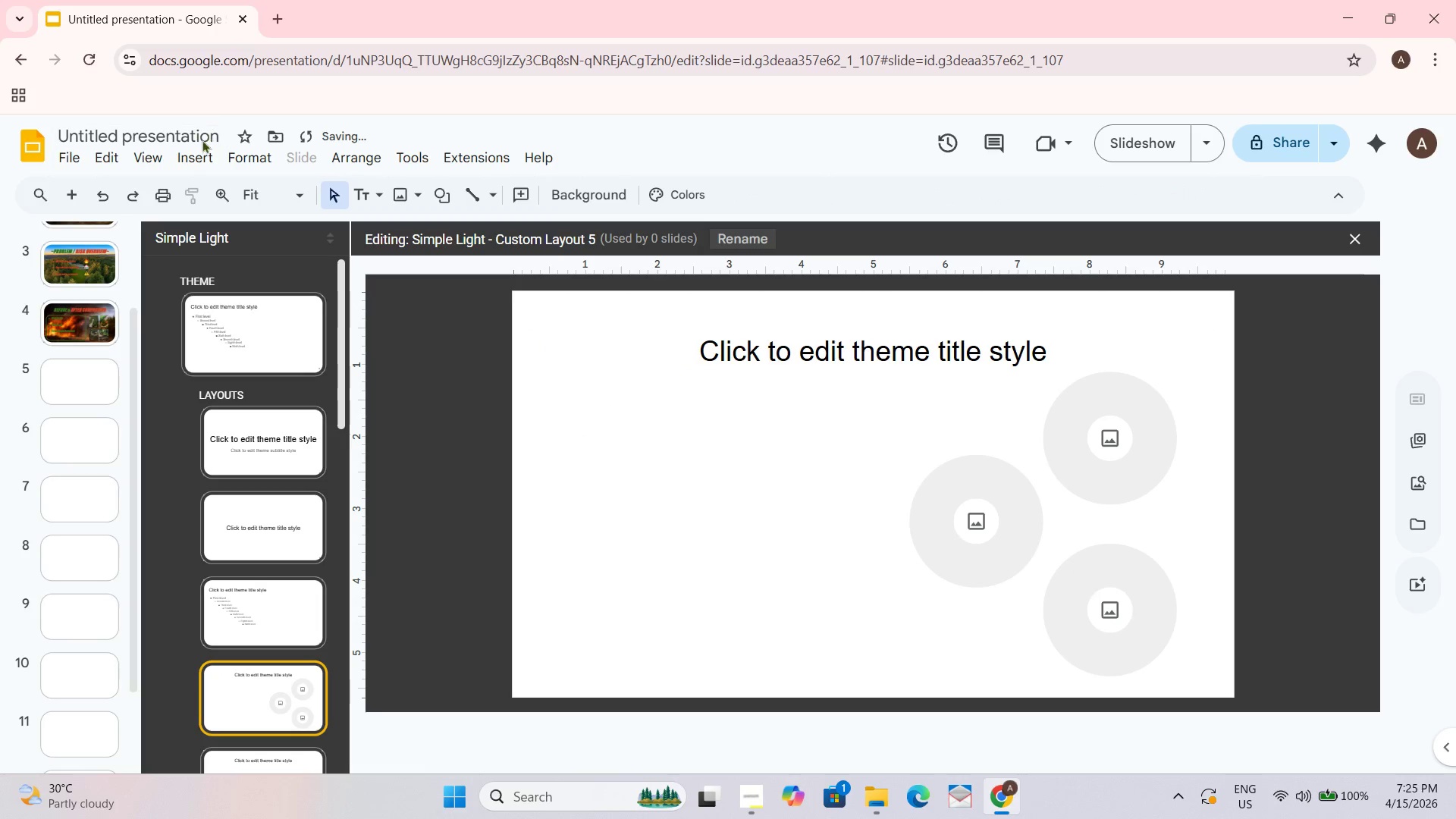 
left_click([185, 158])
 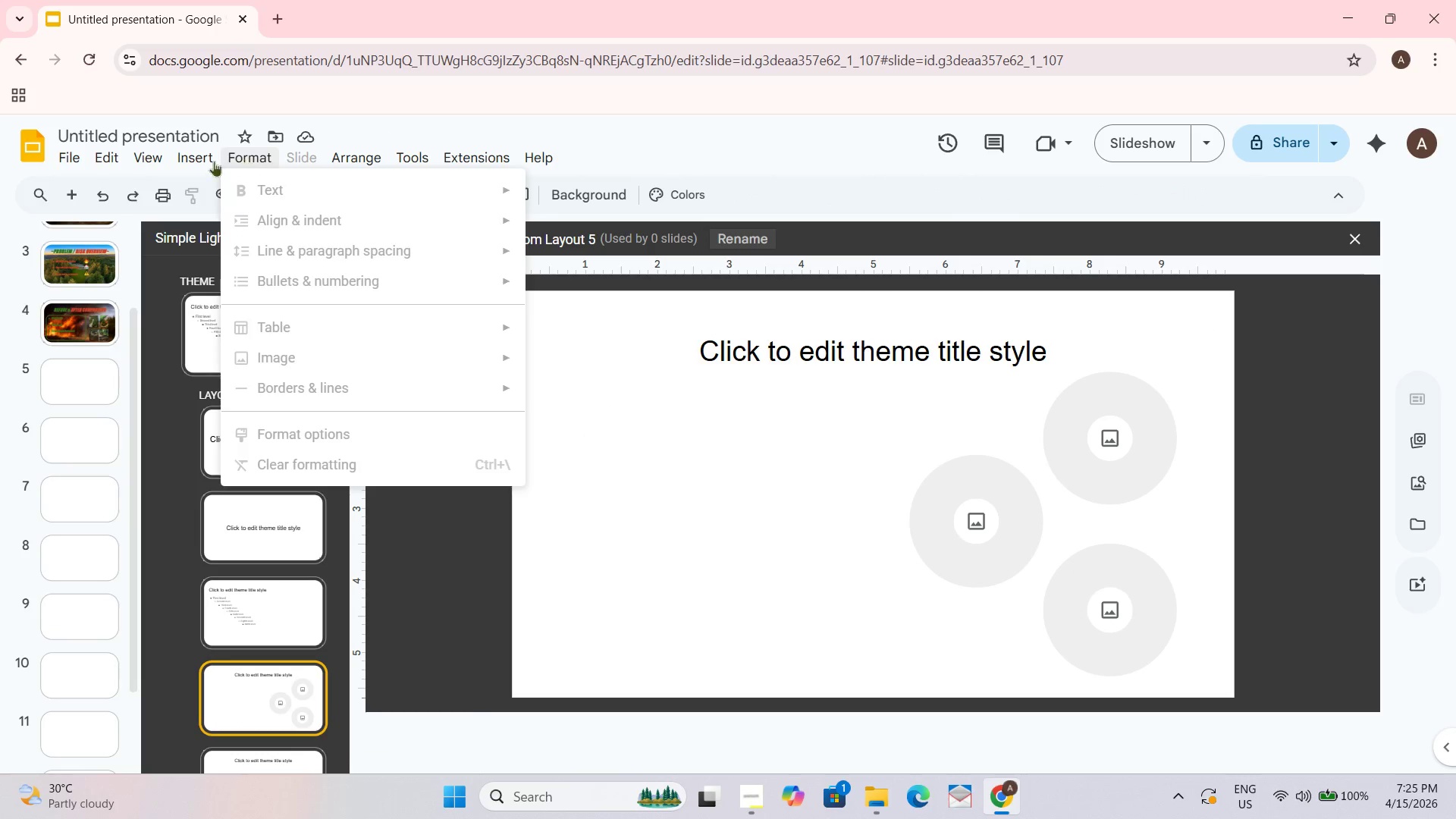 
left_click([218, 176])
 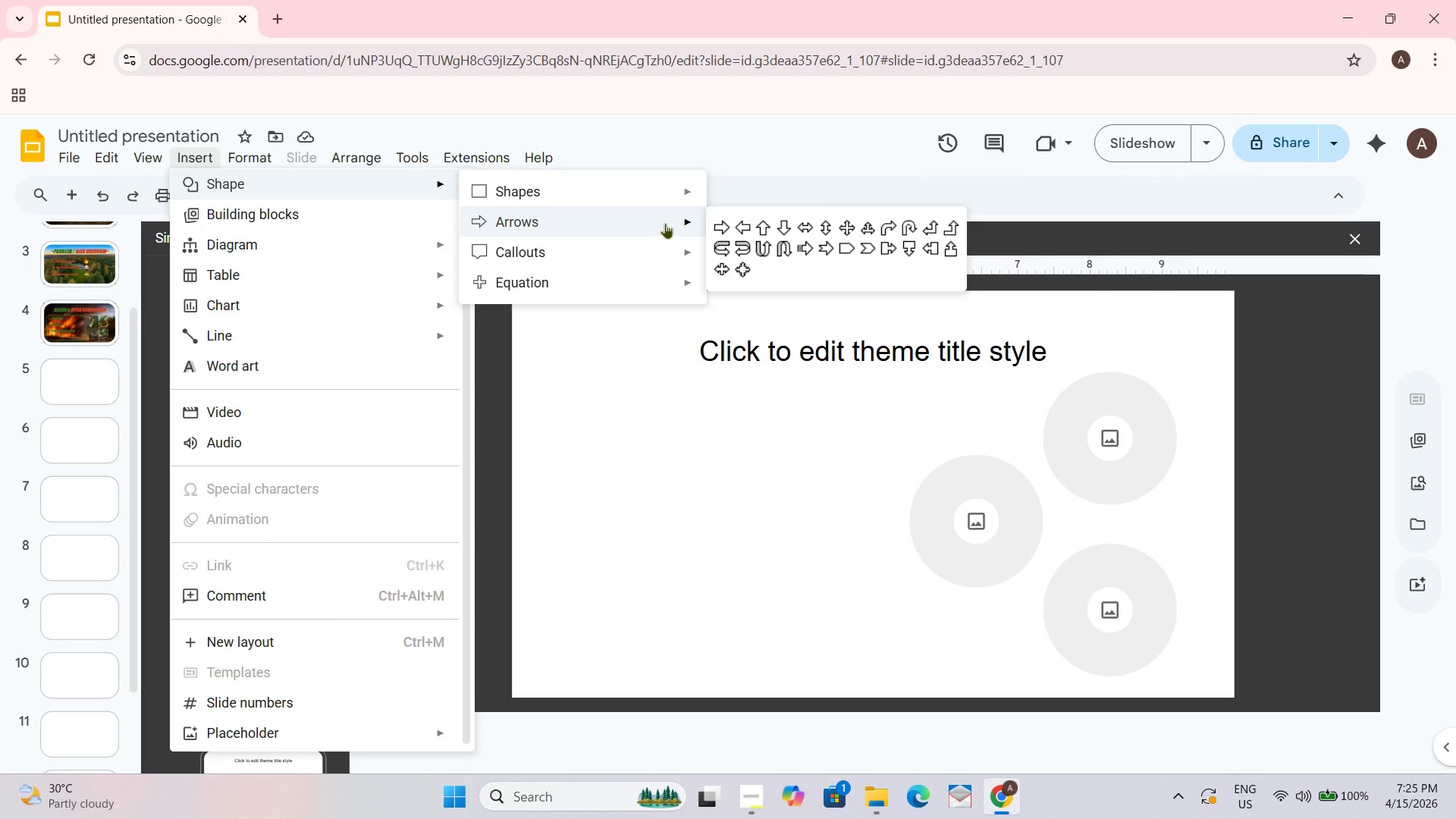 
left_click([724, 227])
 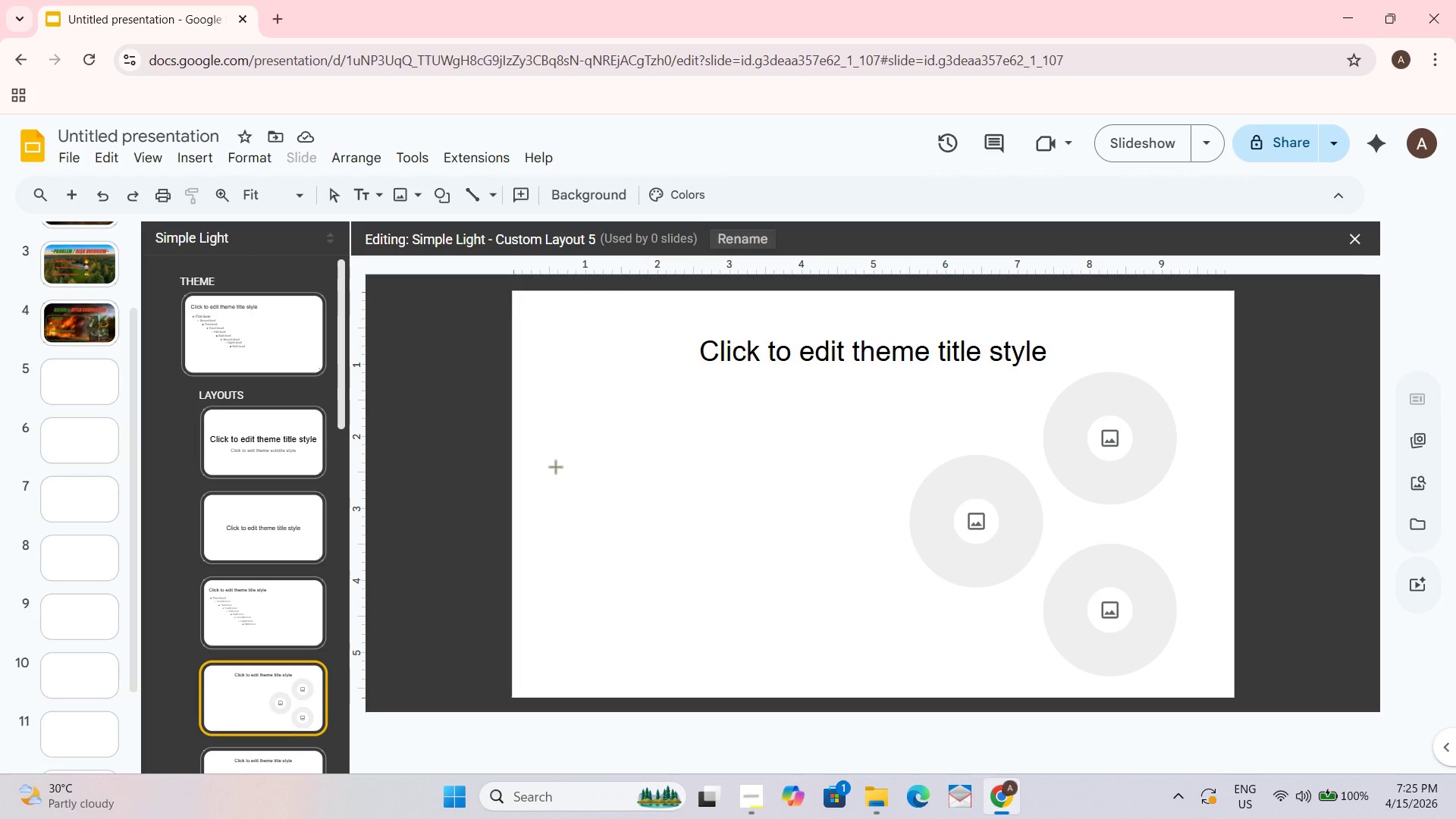 
left_click_drag(start_coordinate=[548, 405], to_coordinate=[826, 497])
 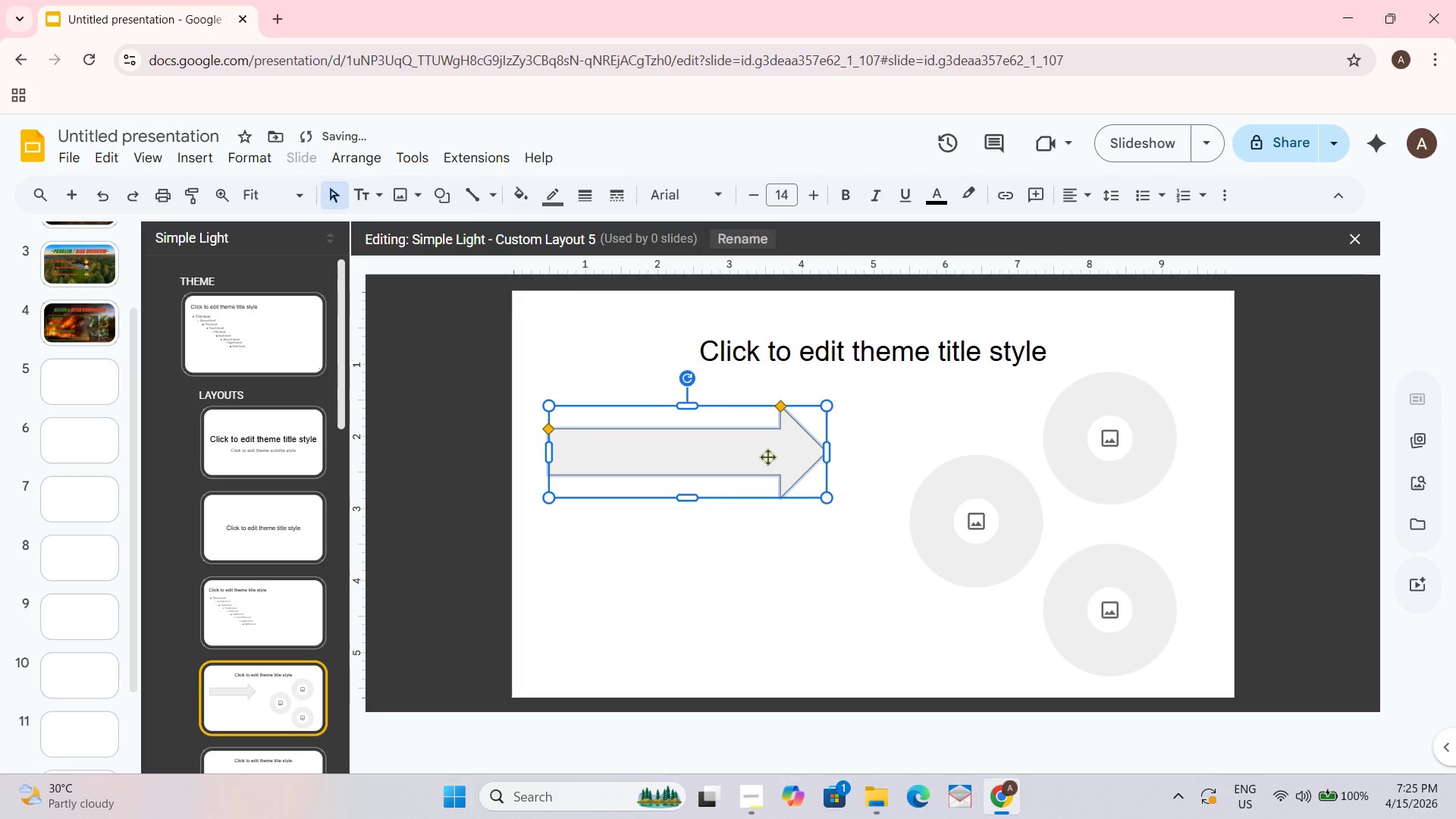 
left_click_drag(start_coordinate=[767, 454], to_coordinate=[804, 438])
 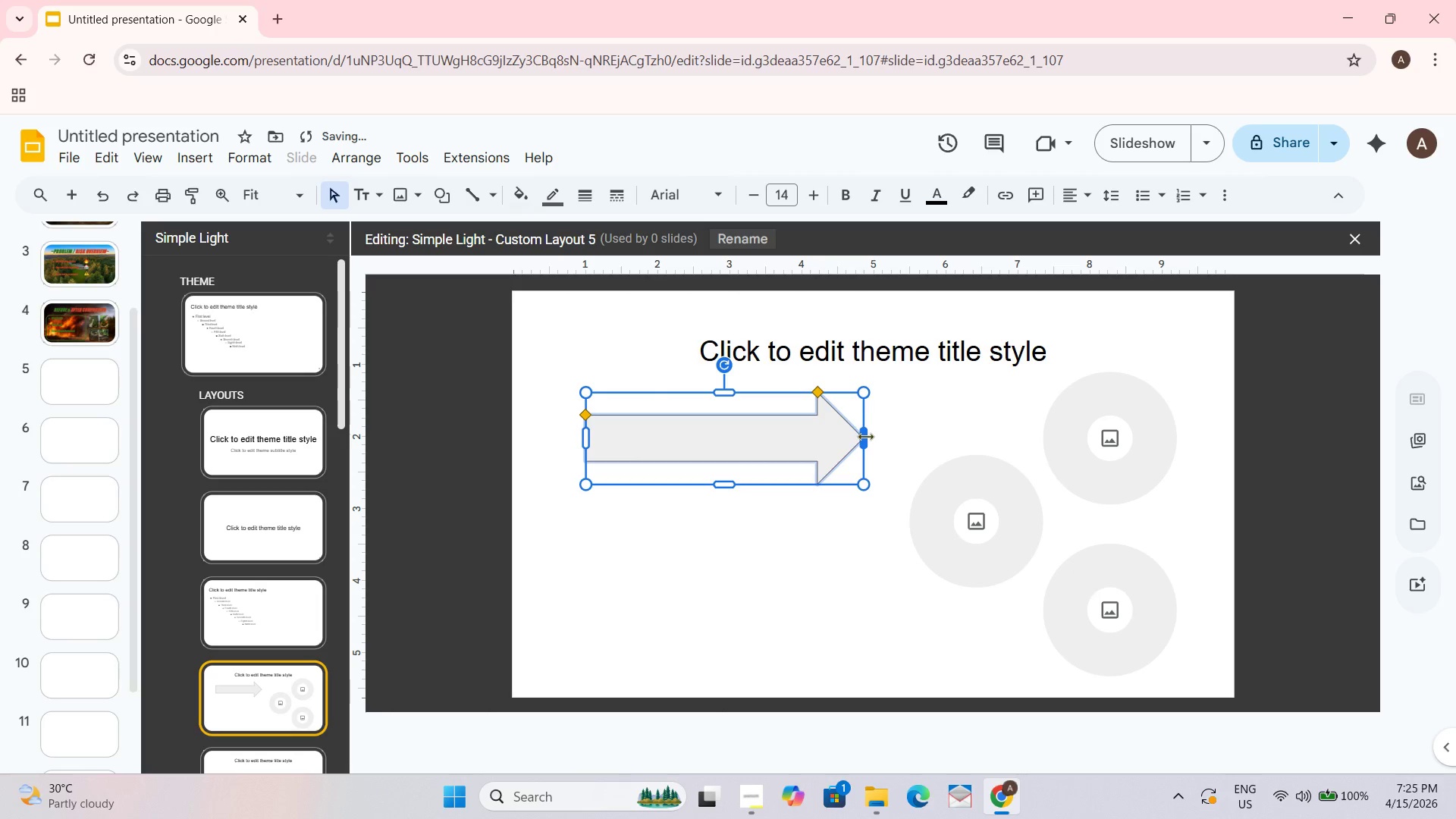 
left_click_drag(start_coordinate=[865, 438], to_coordinate=[899, 437])
 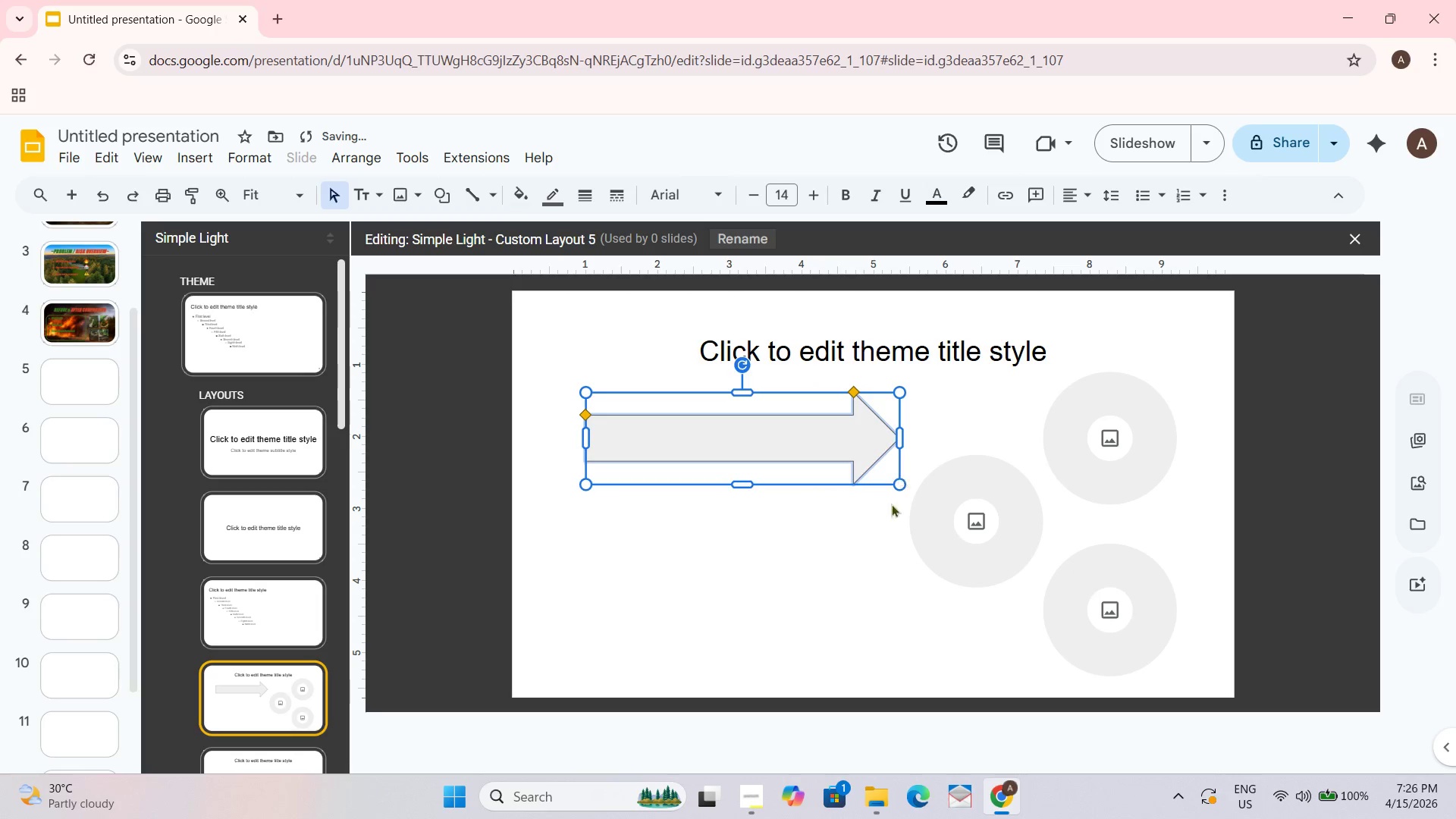 
left_click_drag(start_coordinate=[825, 551], to_coordinate=[824, 555])
 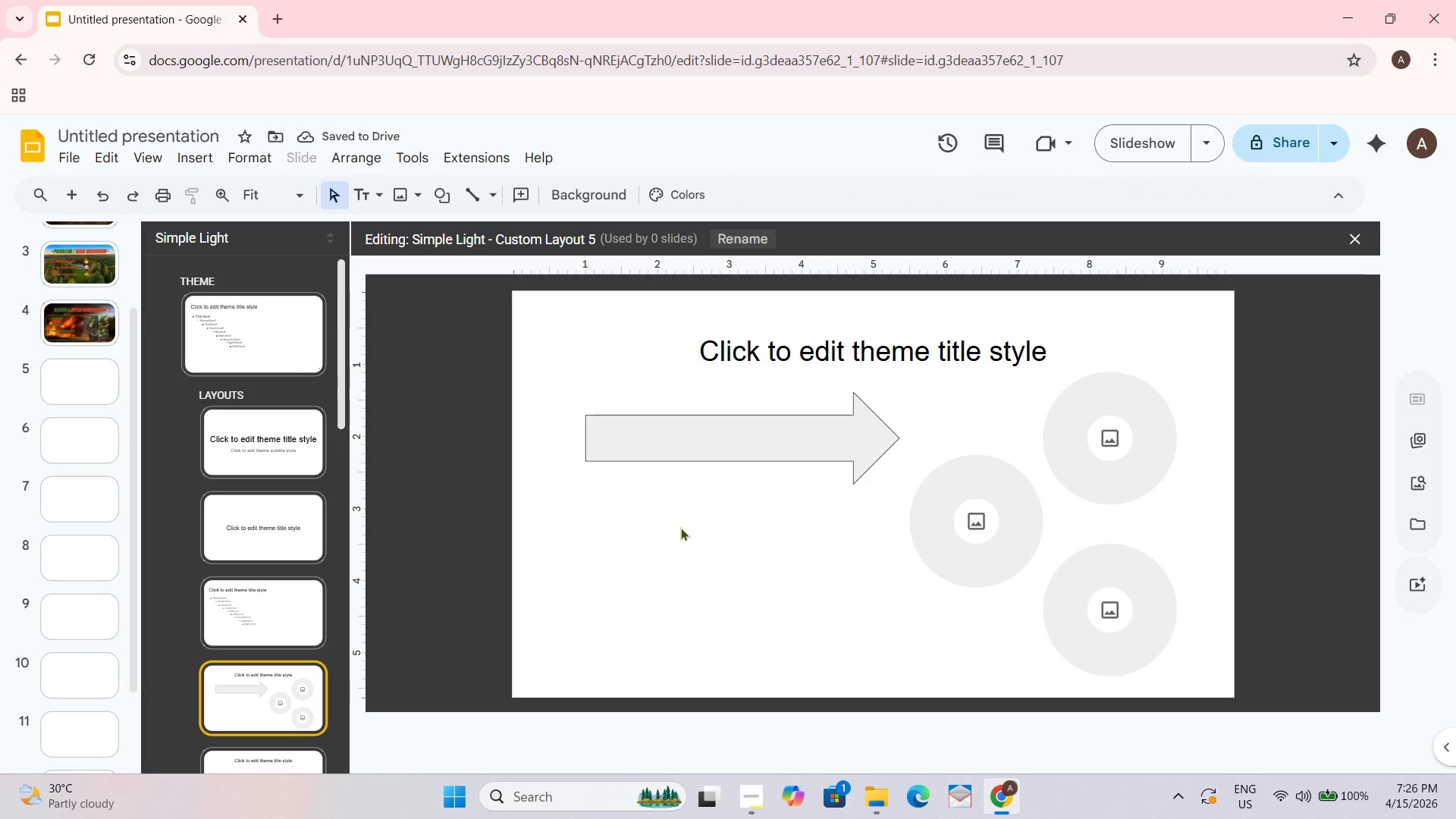 
left_click([683, 444])
 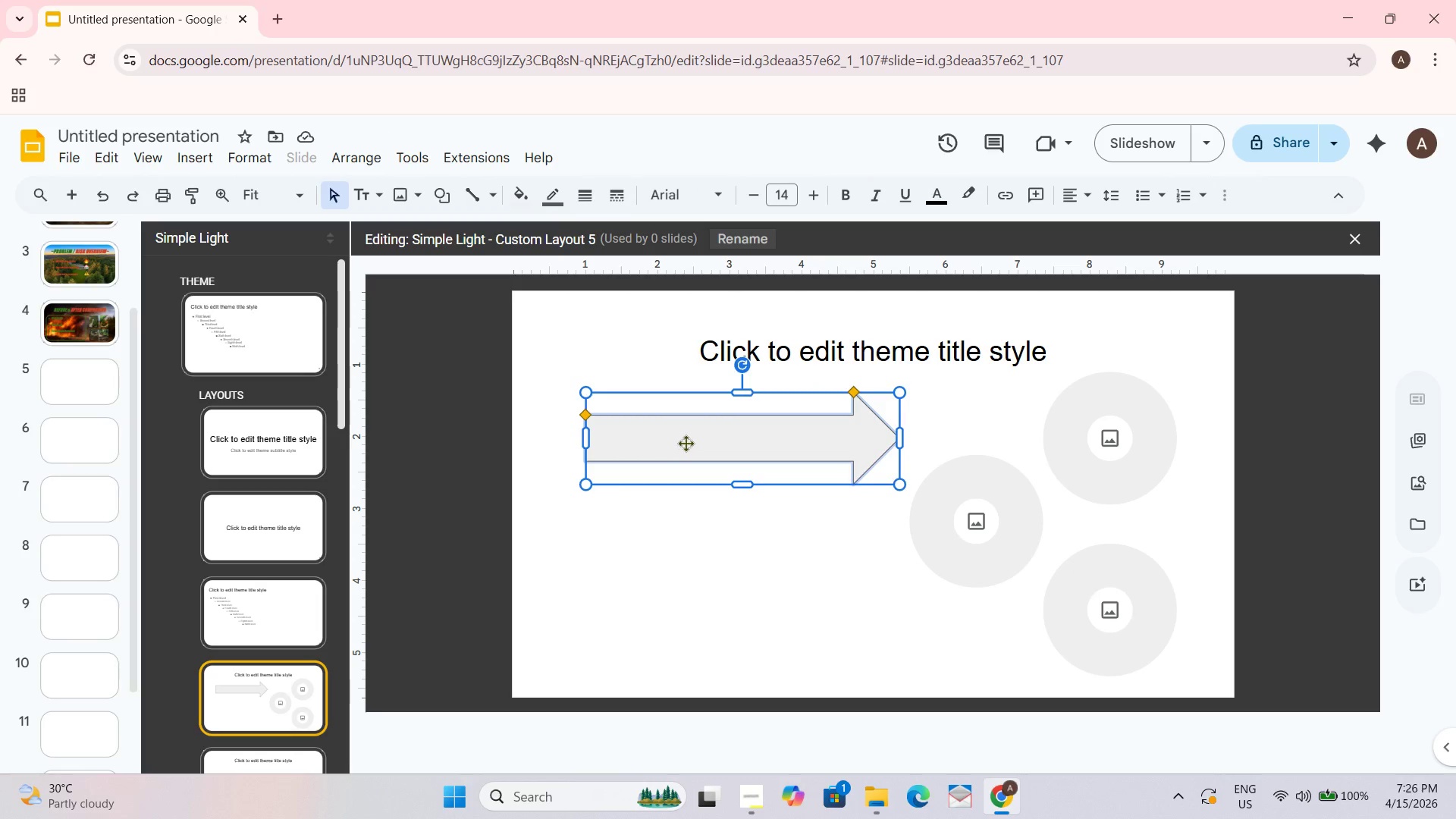 
key(Control+C)
 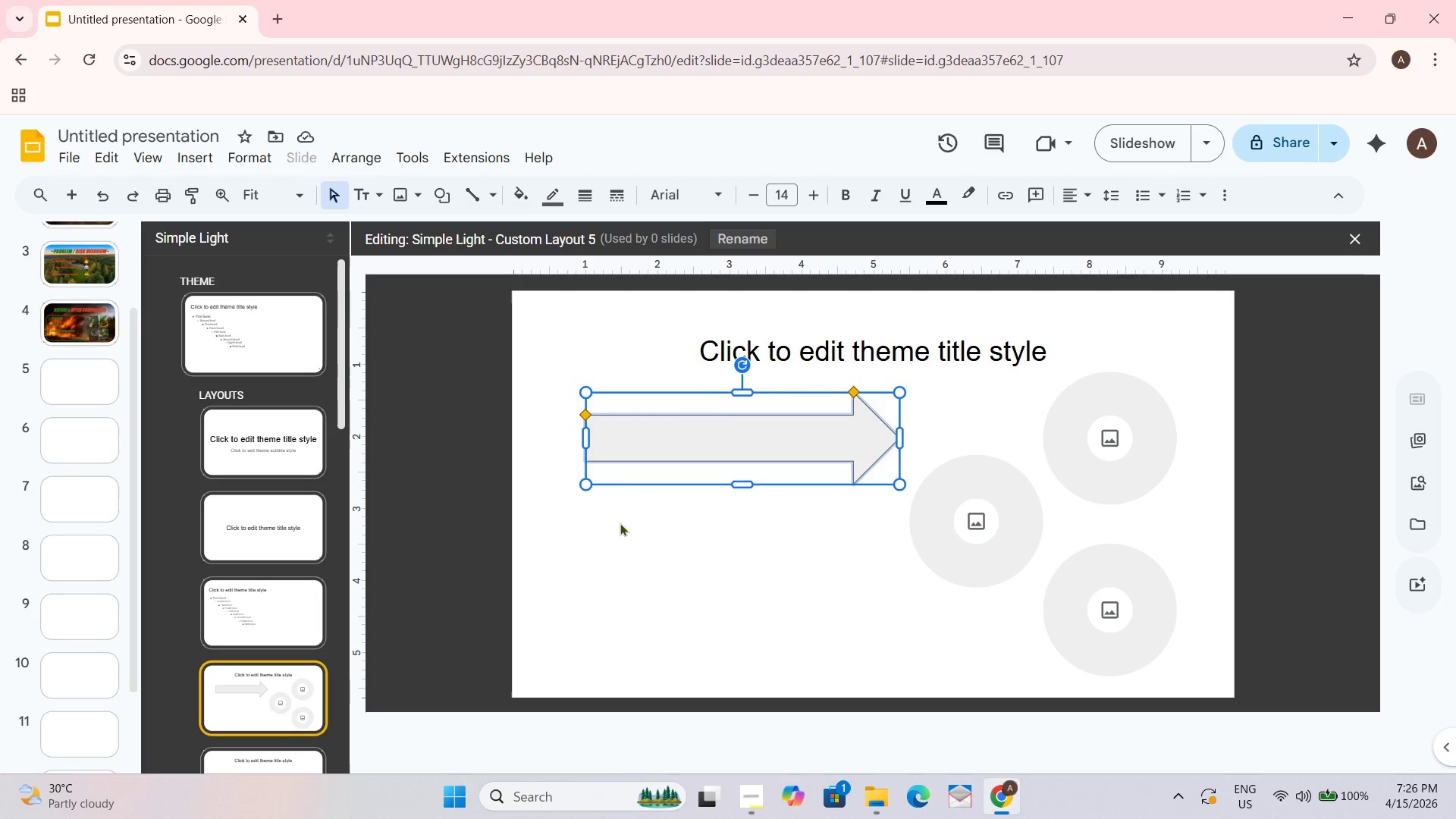 
left_click([611, 521])
 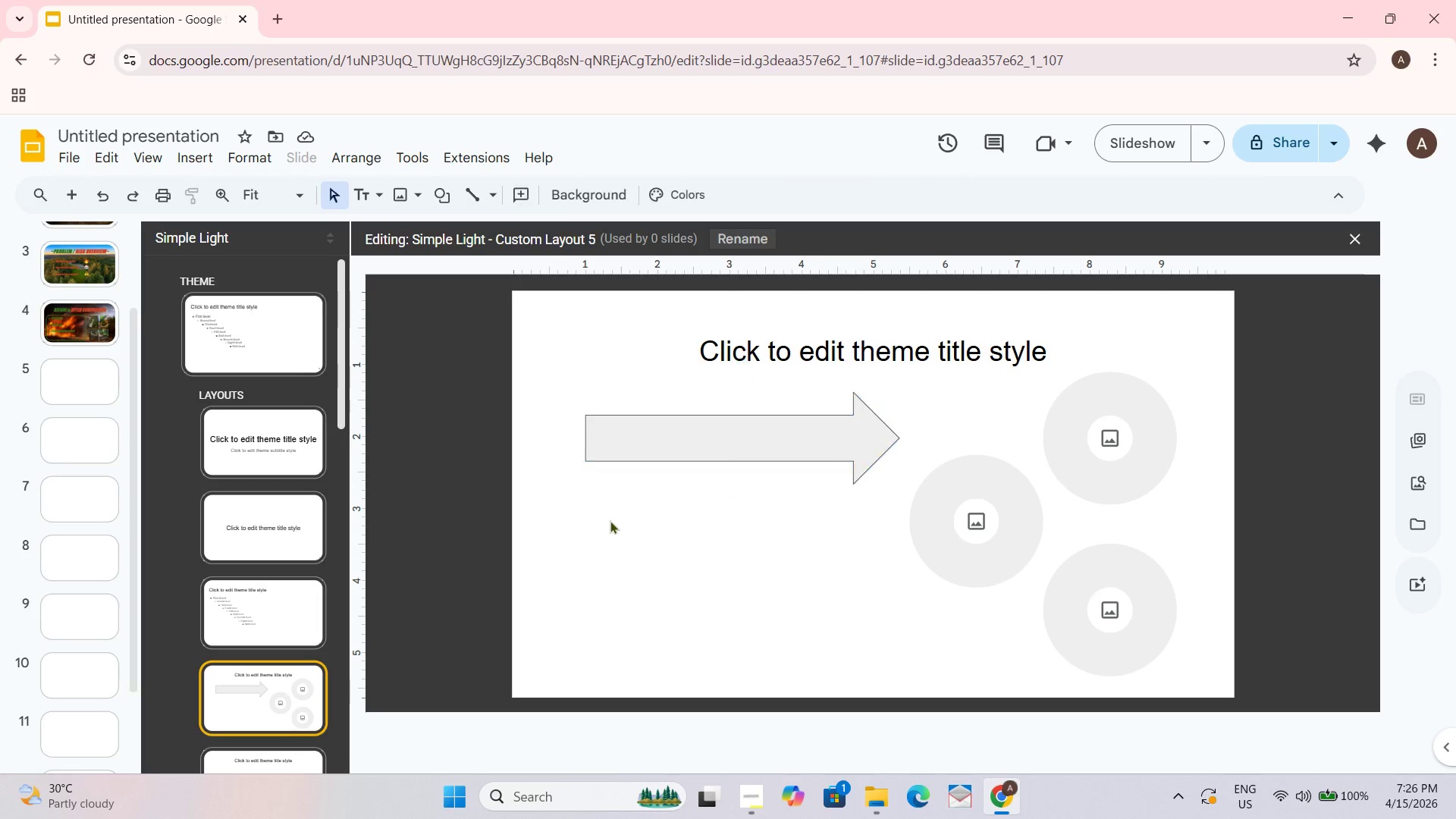 
key(Control+V)
 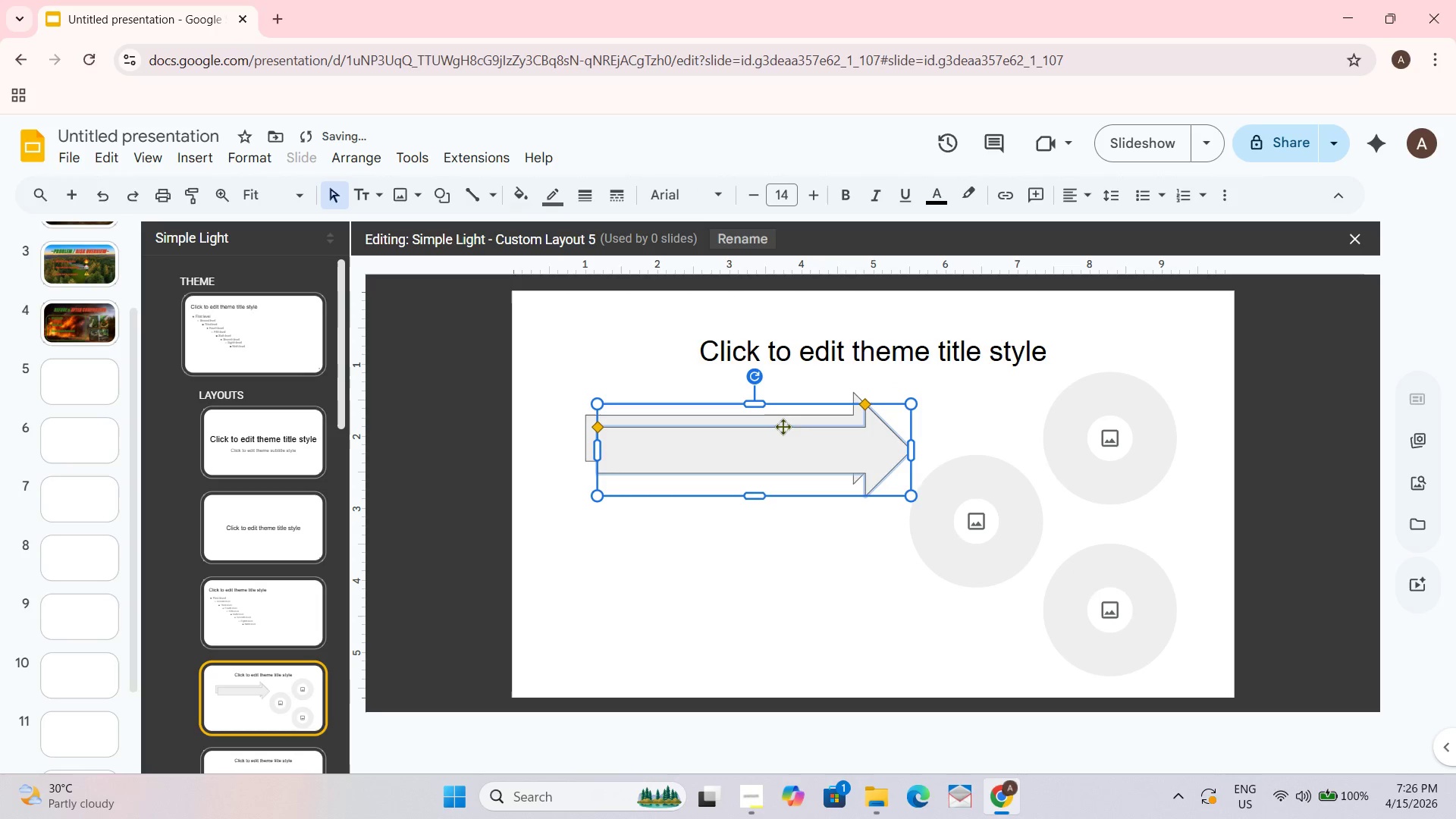 
left_click_drag(start_coordinate=[783, 425], to_coordinate=[778, 517])
 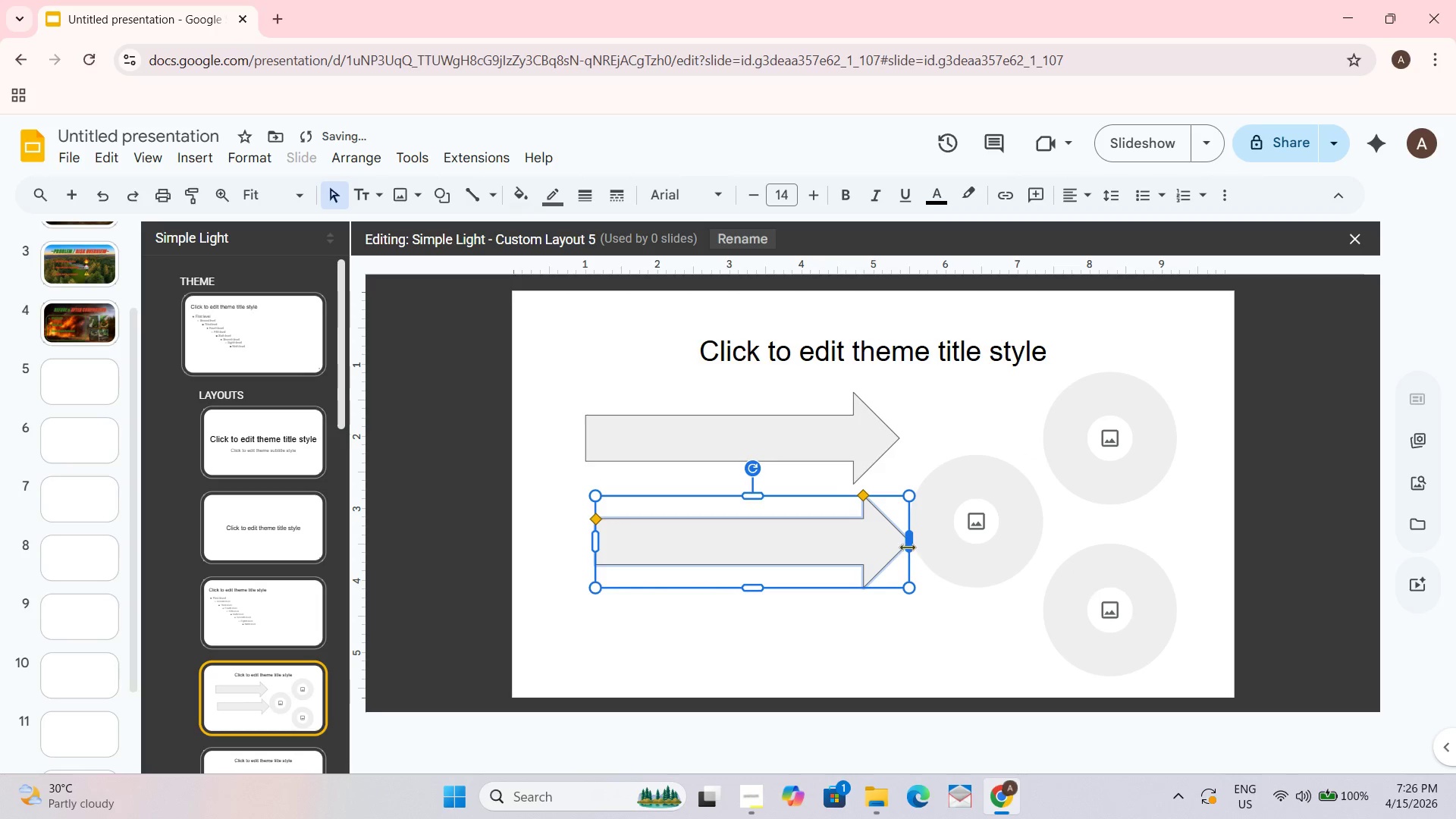 
left_click_drag(start_coordinate=[906, 547], to_coordinate=[856, 546])
 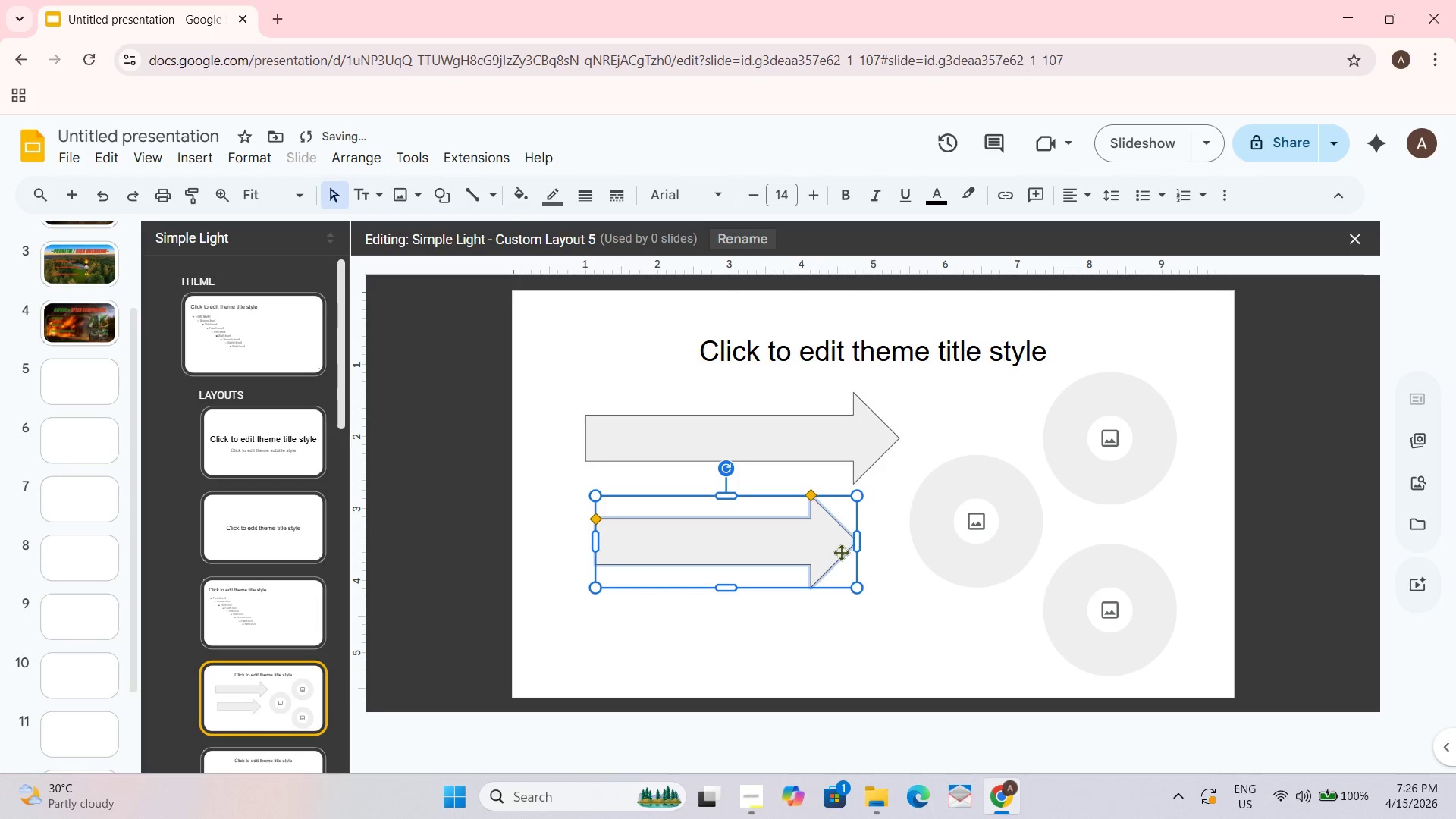 
left_click([939, 609])
 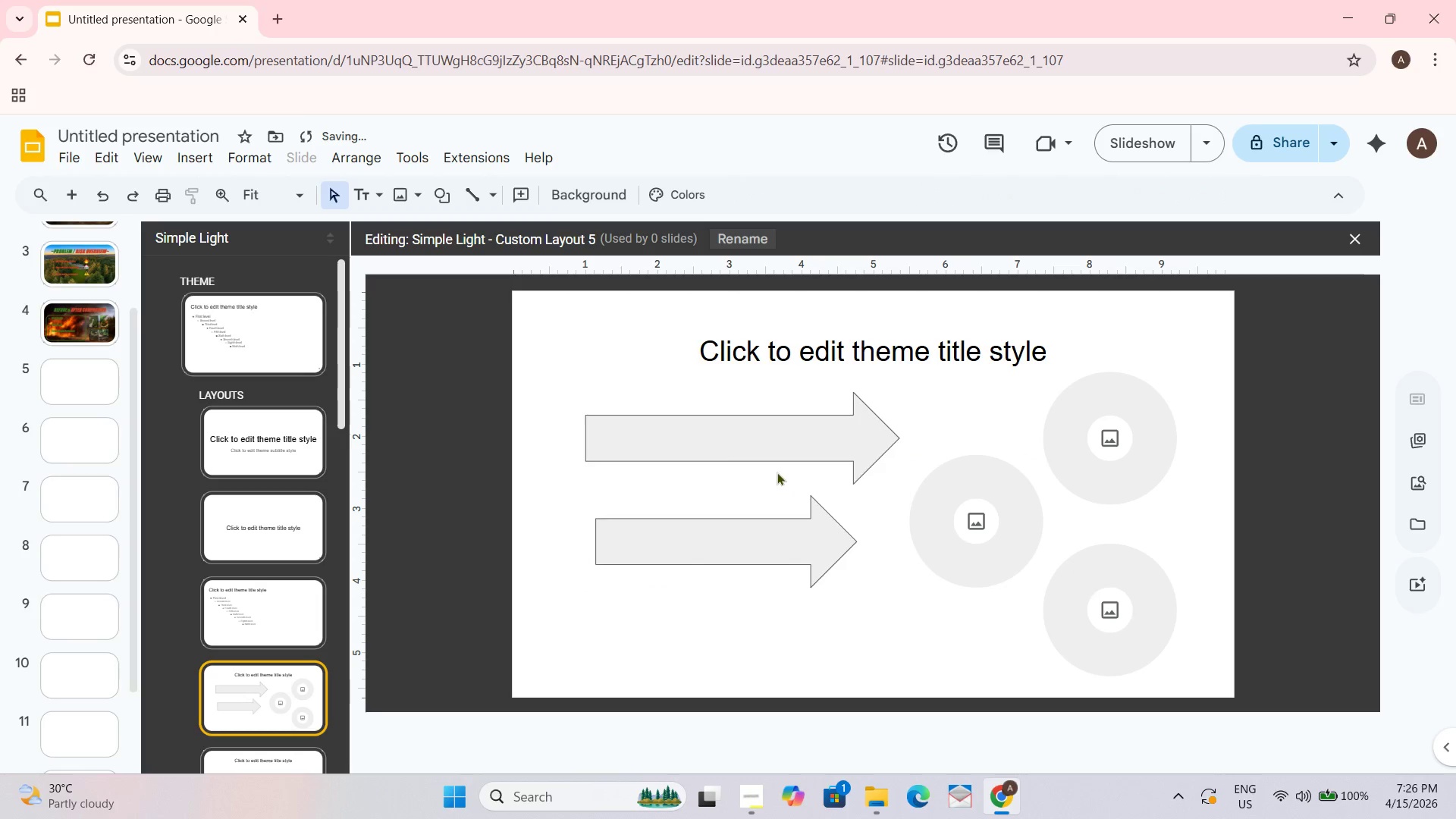 
left_click([777, 464])
 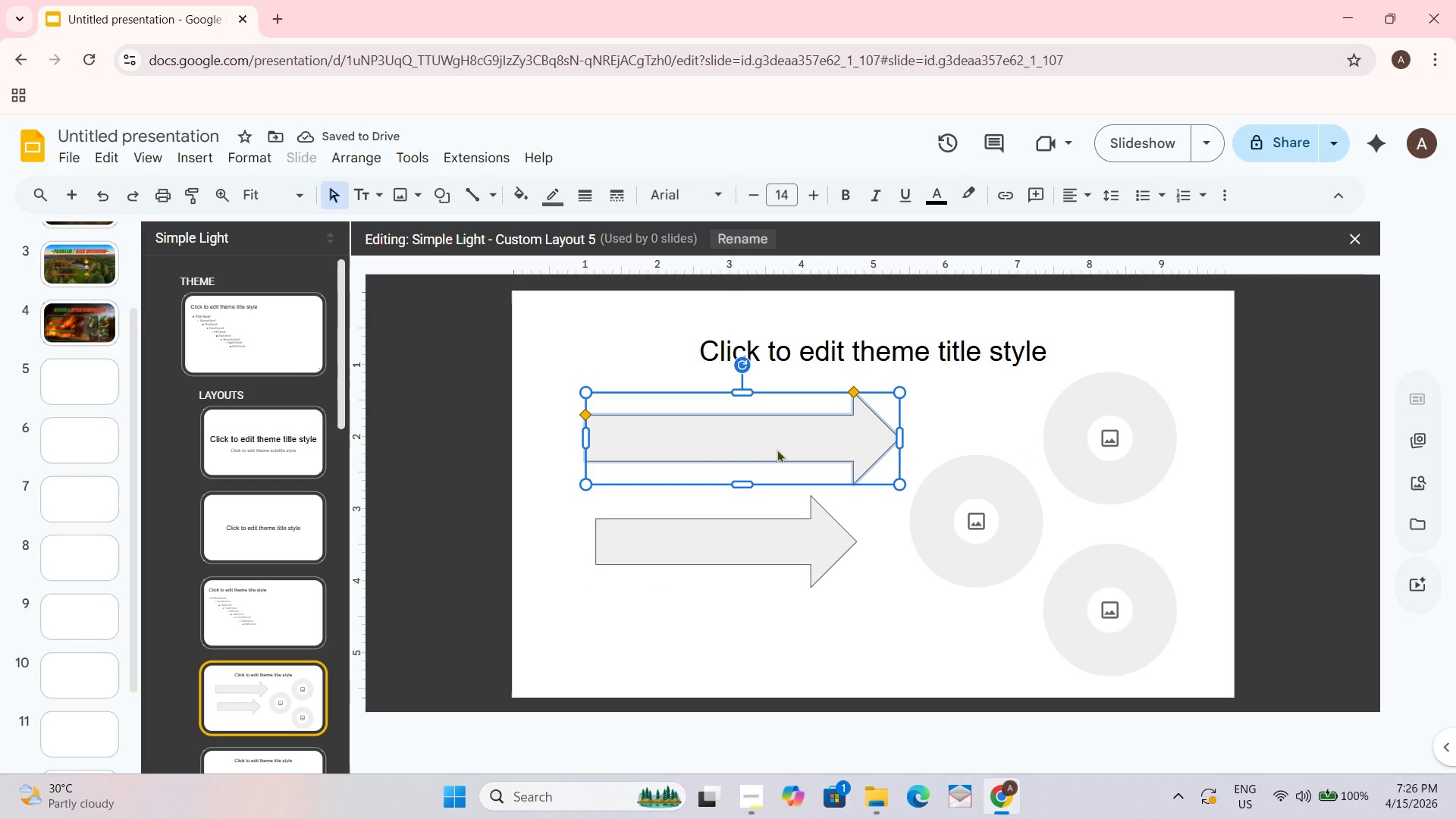 
key(Control+ControlLeft)
 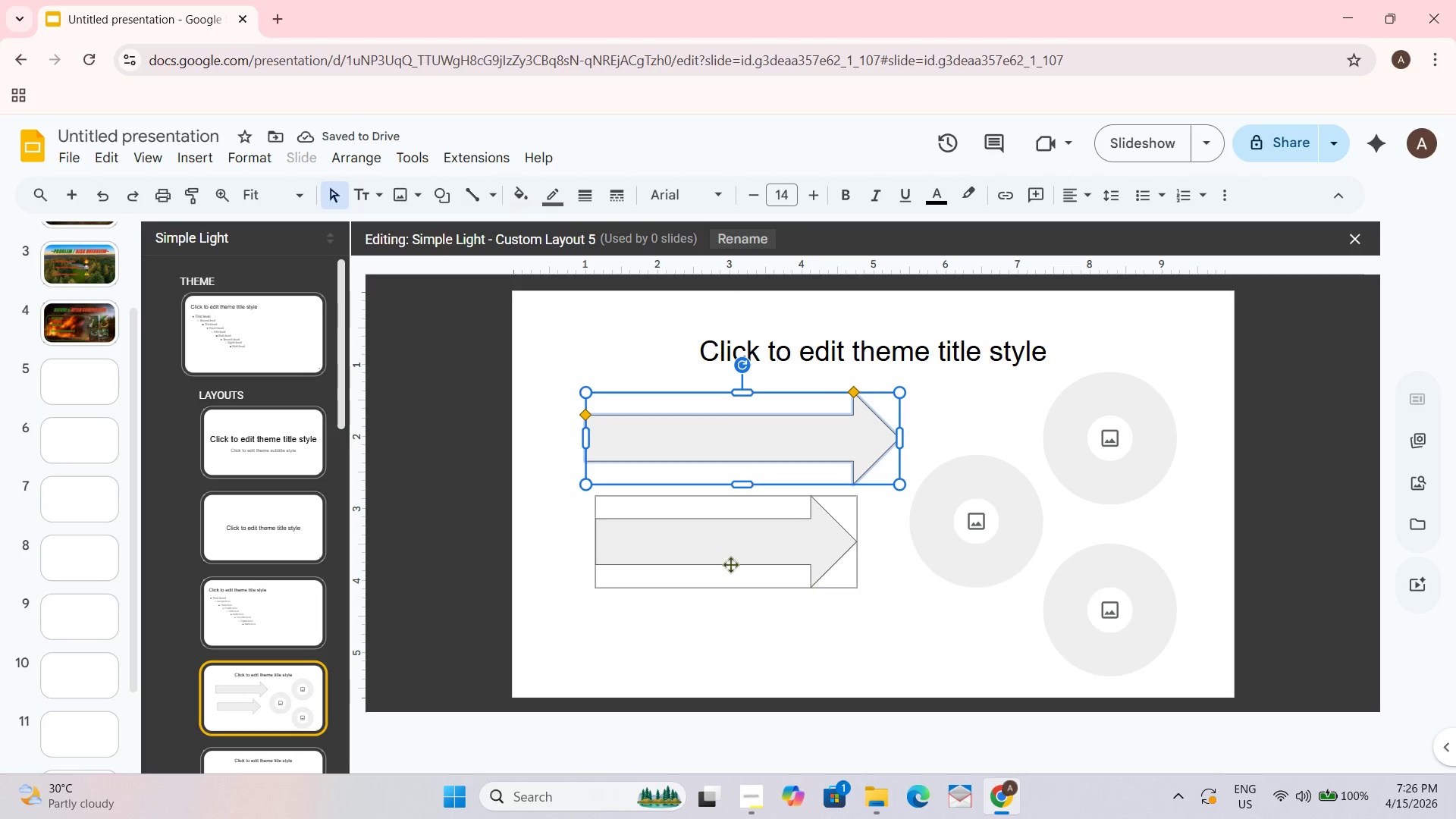 
left_click([659, 561])
 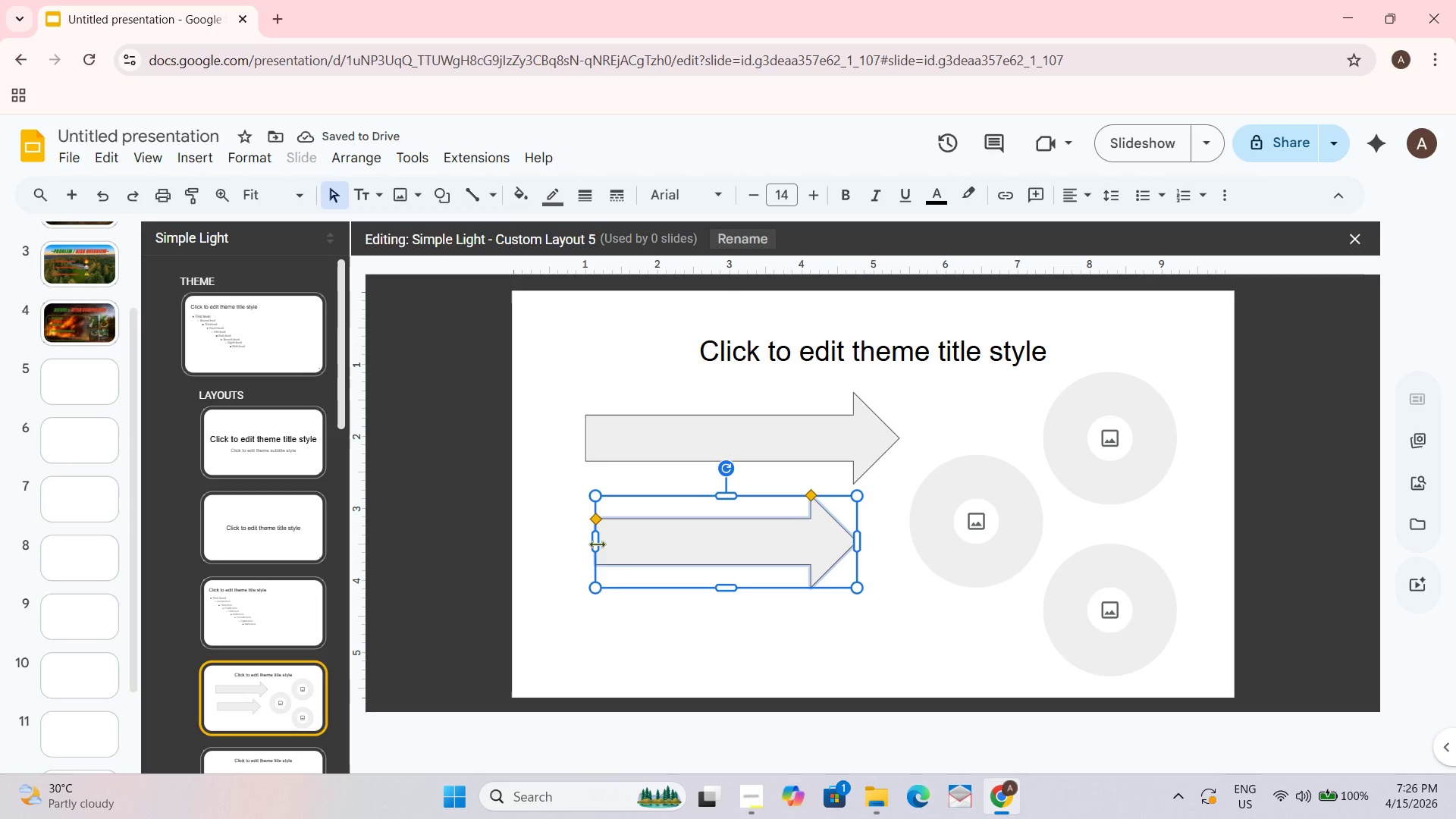 
left_click_drag(start_coordinate=[597, 544], to_coordinate=[584, 547])
 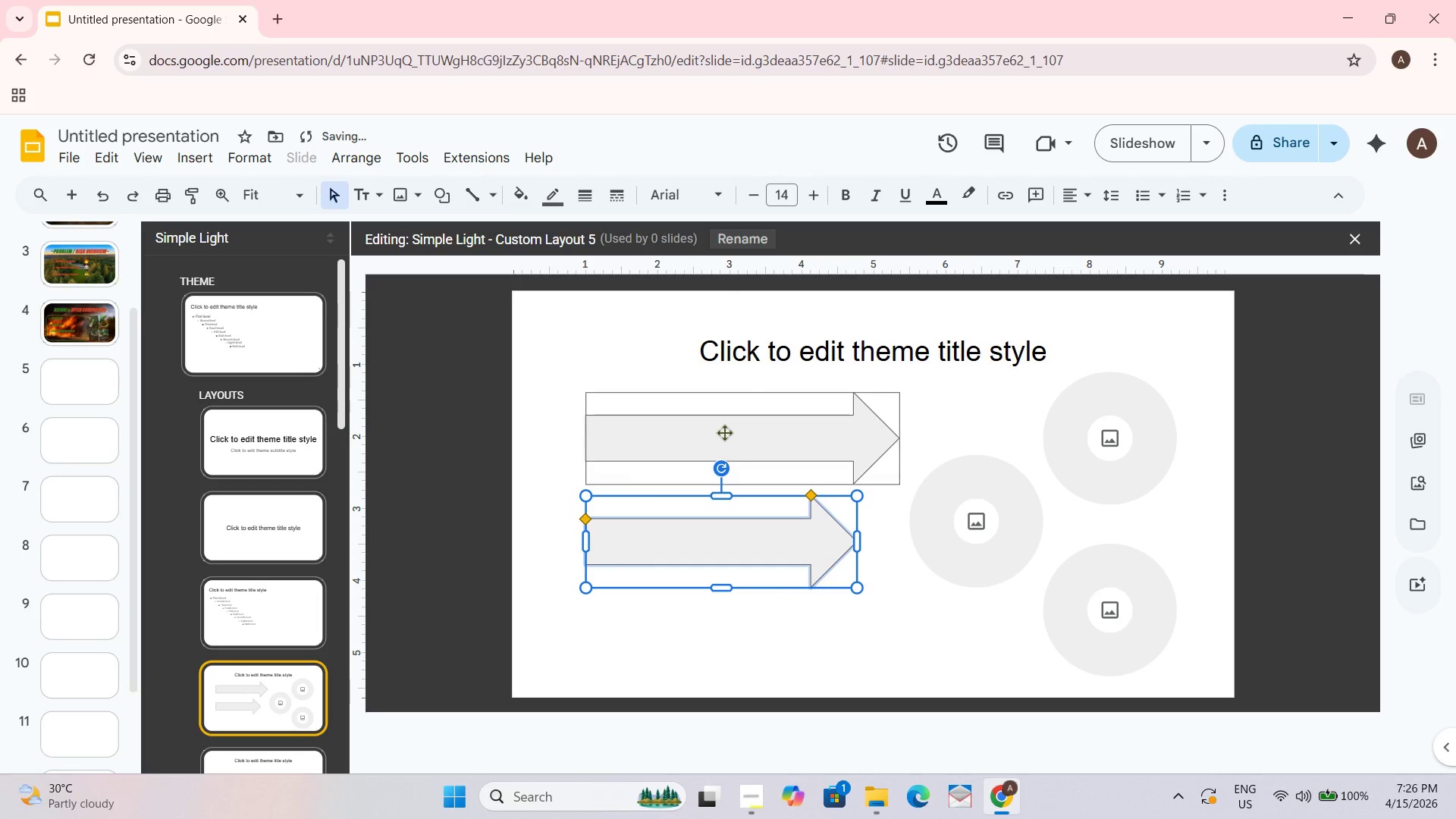 
left_click([723, 432])
 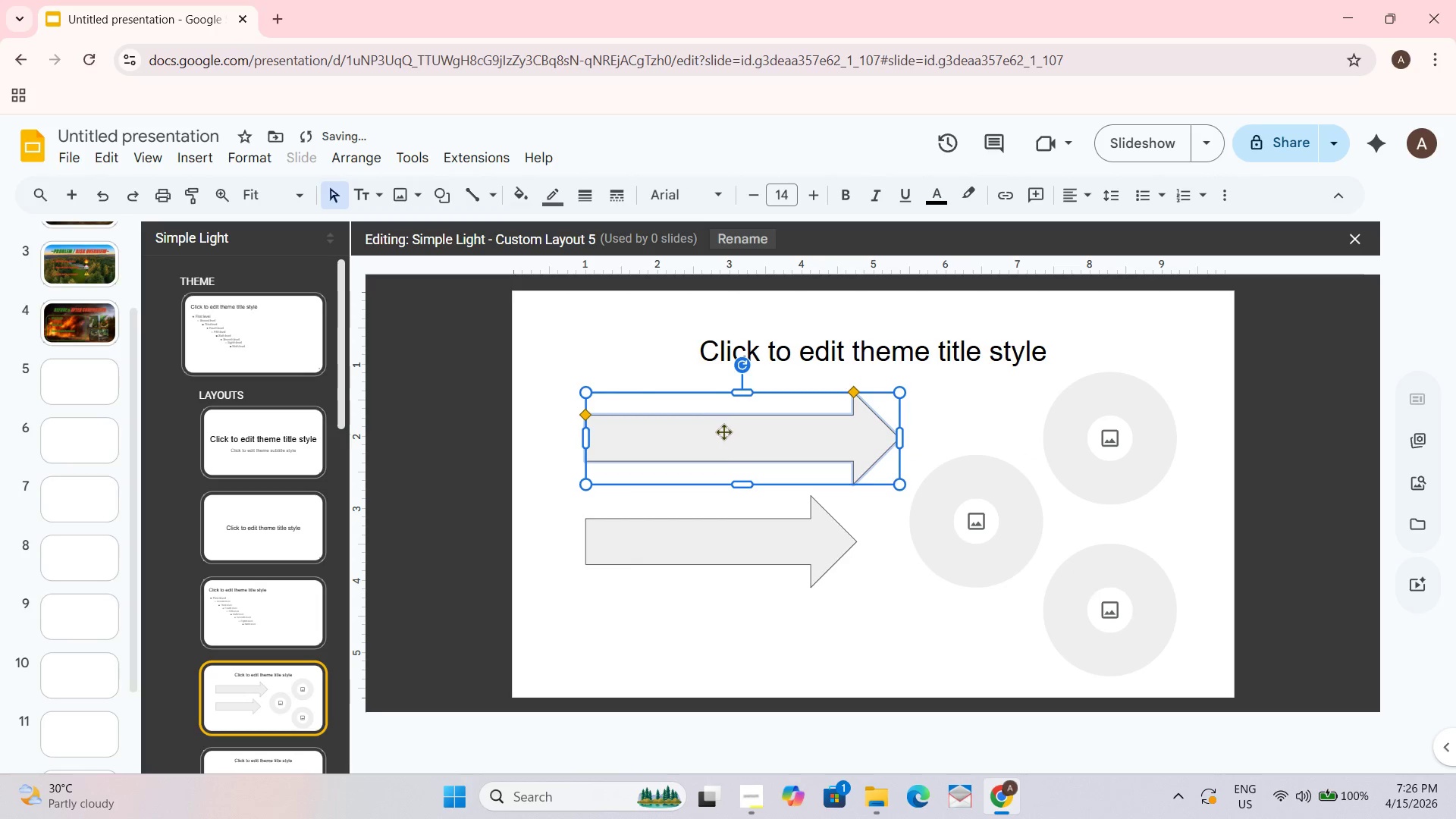 
key(Control+C)
 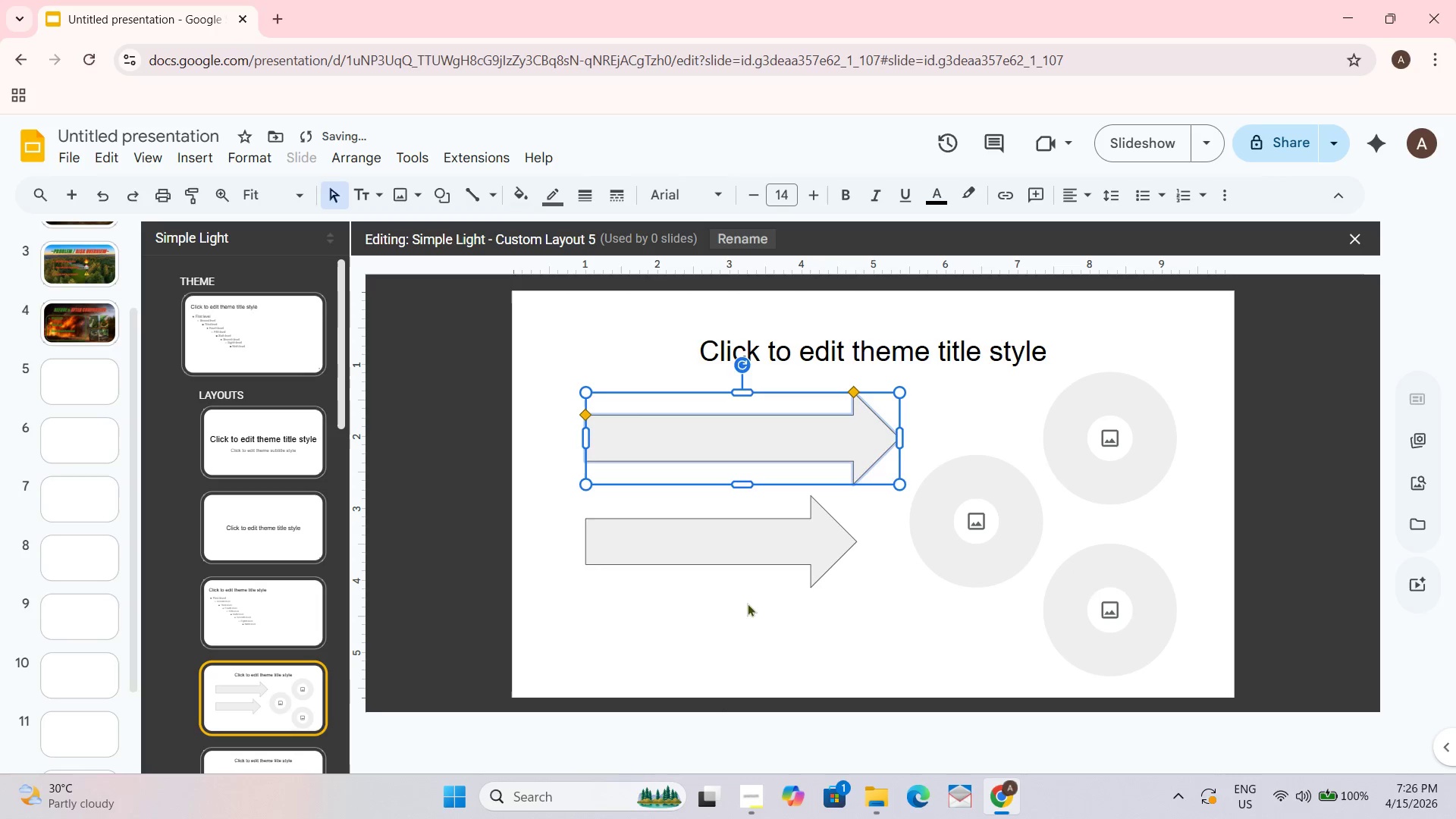 
key(Control+ControlLeft)
 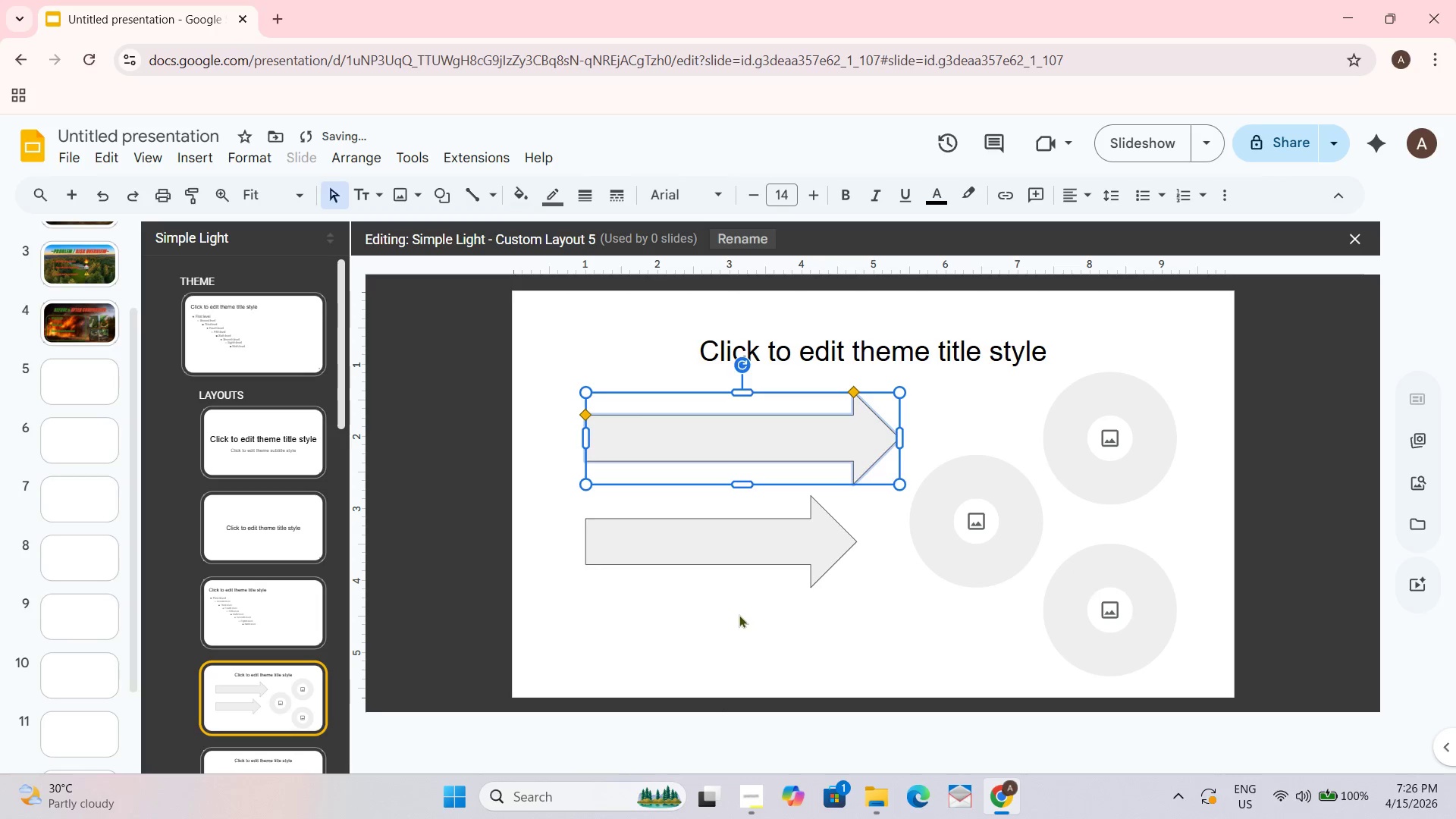 
key(Control+V)
 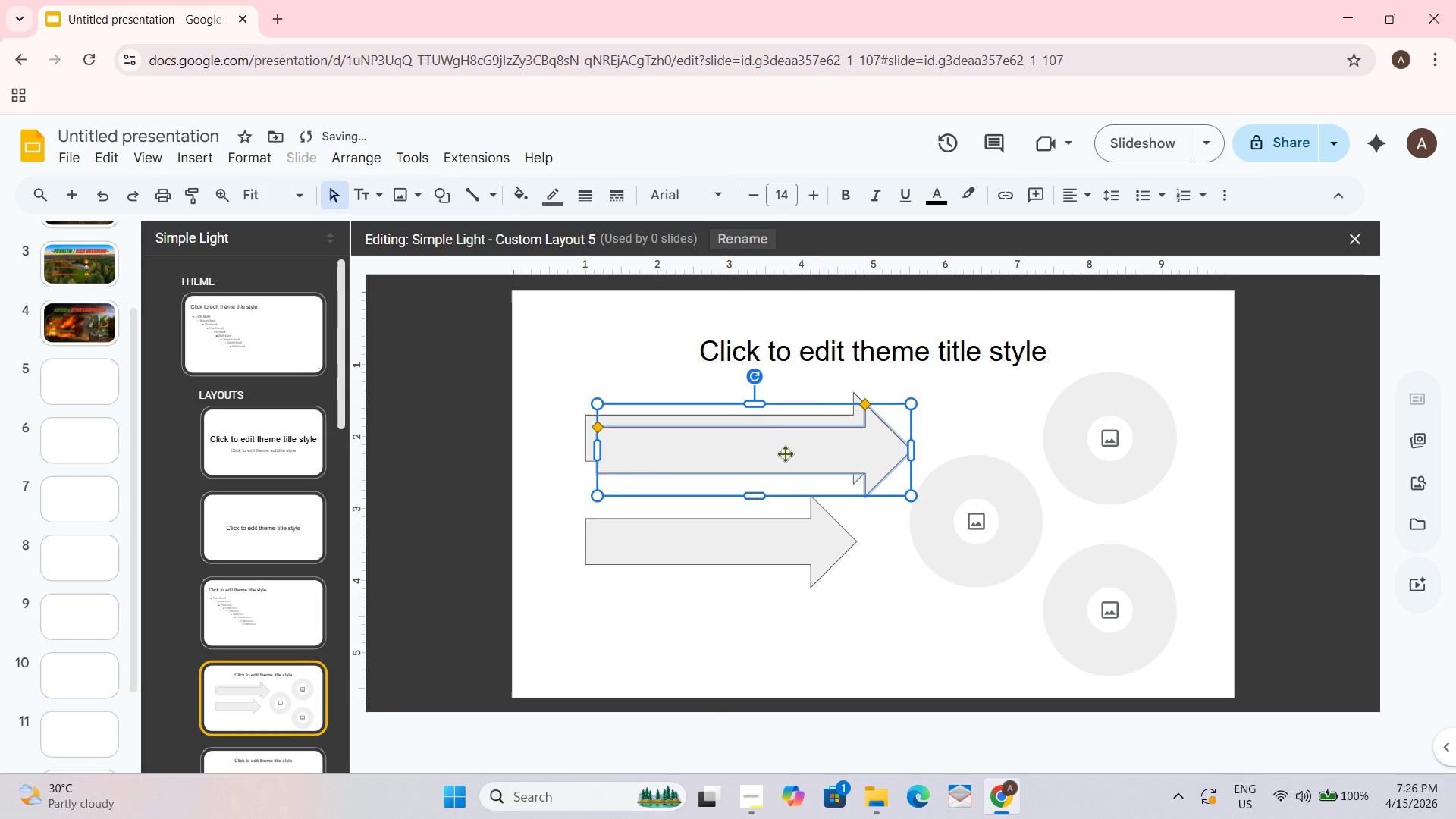 
left_click_drag(start_coordinate=[785, 454], to_coordinate=[774, 635])
 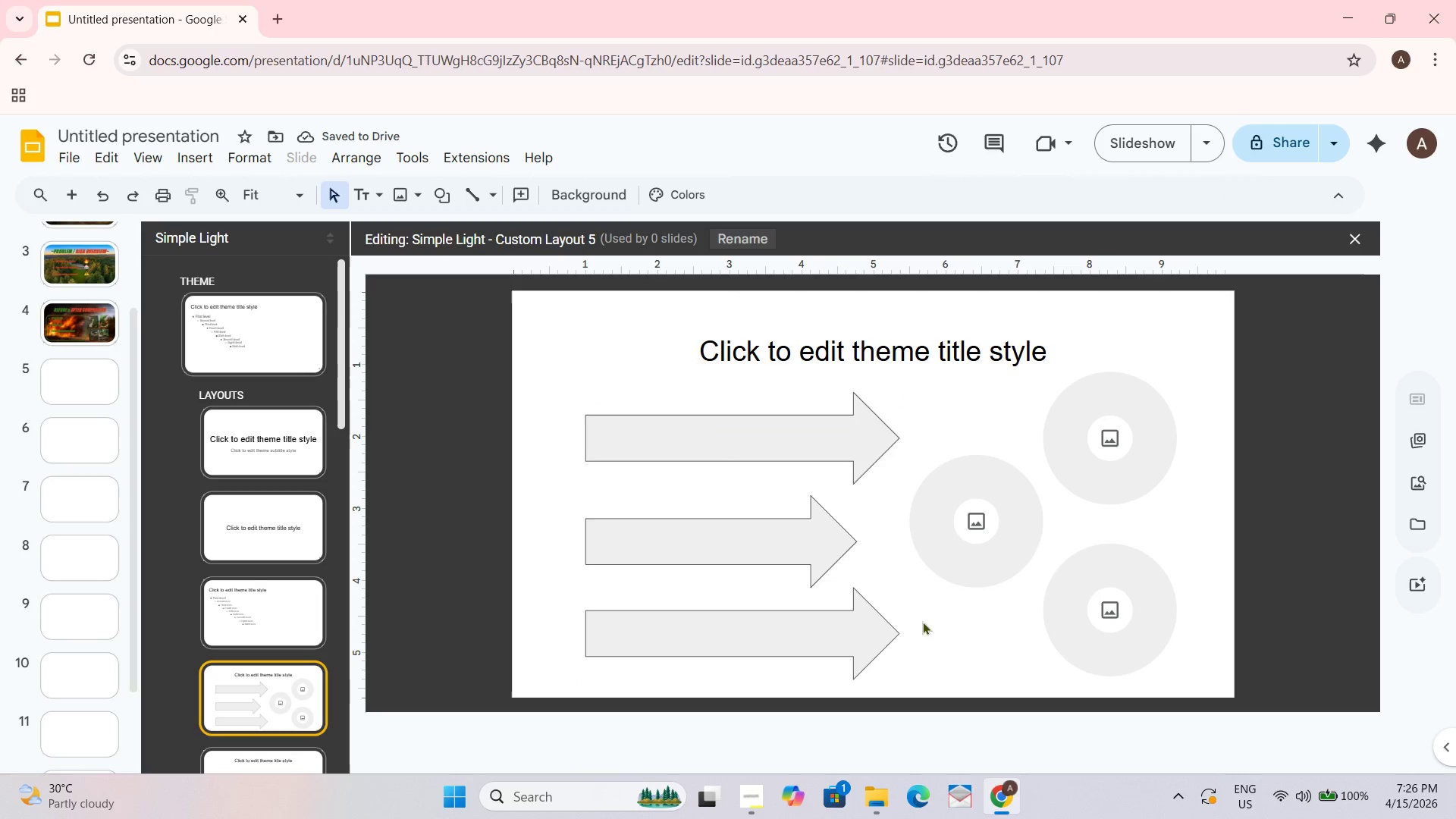 
wait(5.17)
 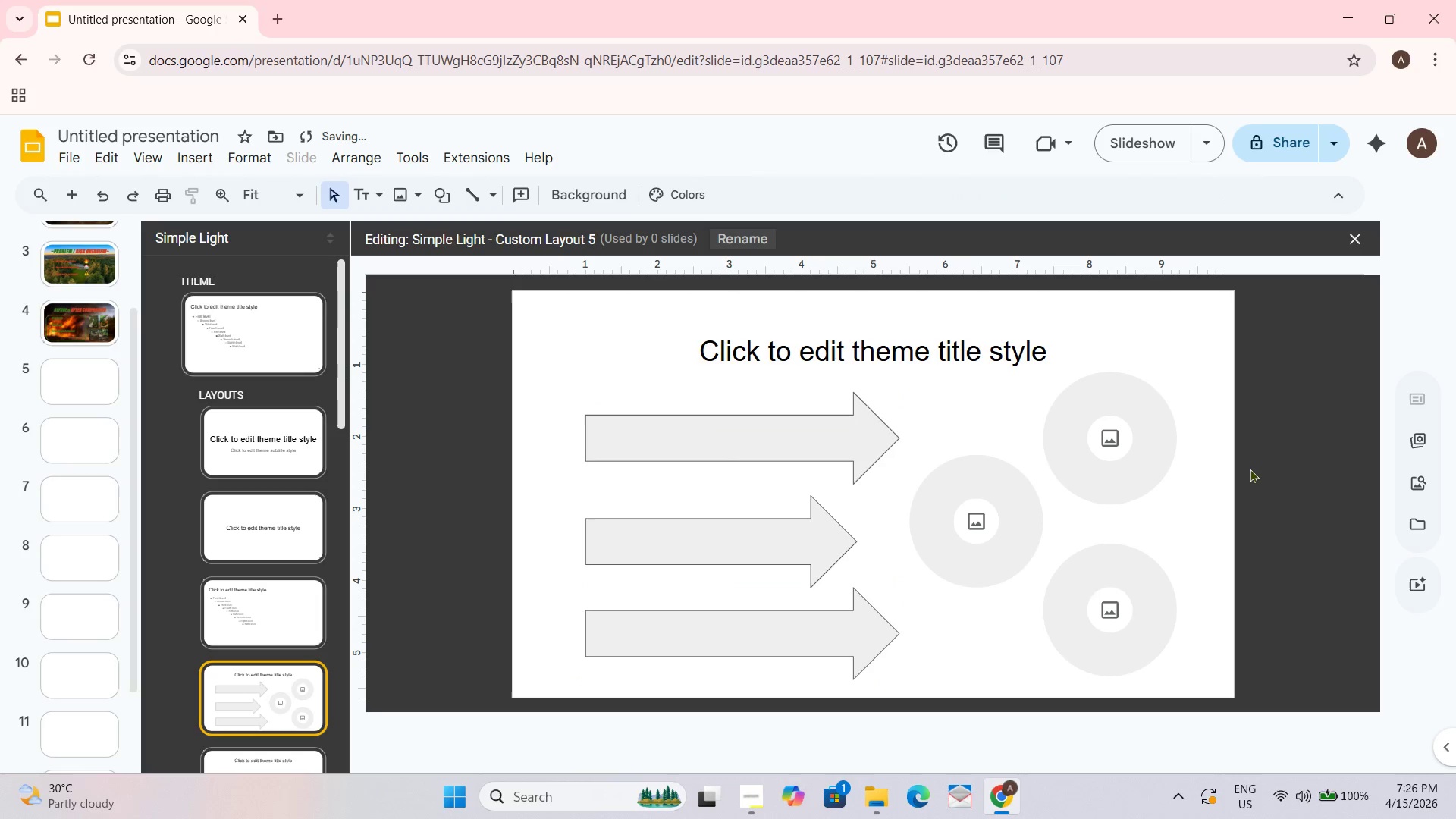 
left_click_drag(start_coordinate=[968, 551], to_coordinate=[956, 559])
 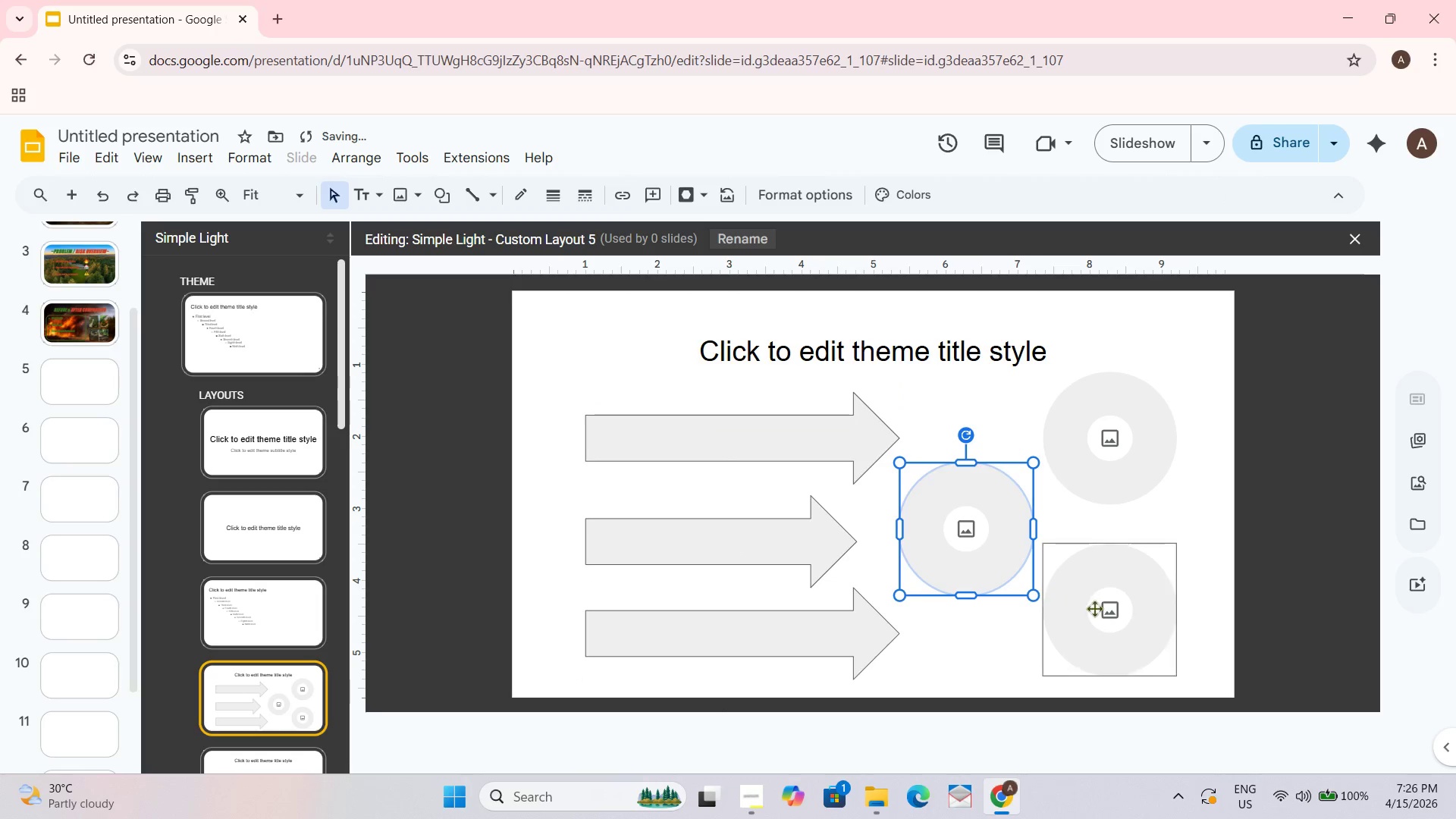 
left_click_drag(start_coordinate=[1105, 615], to_coordinate=[1097, 617])
 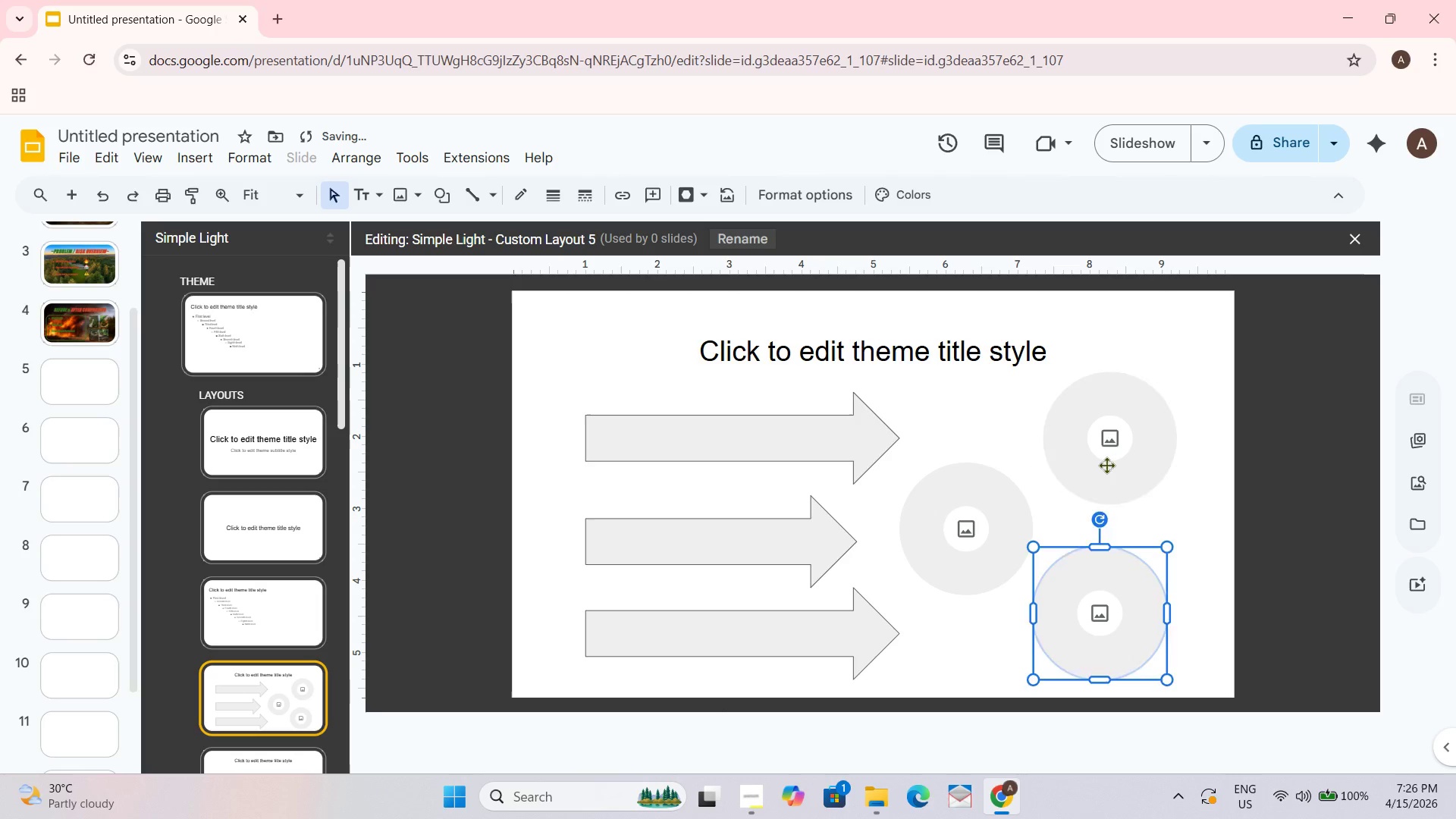 
left_click_drag(start_coordinate=[1105, 459], to_coordinate=[1091, 458])
 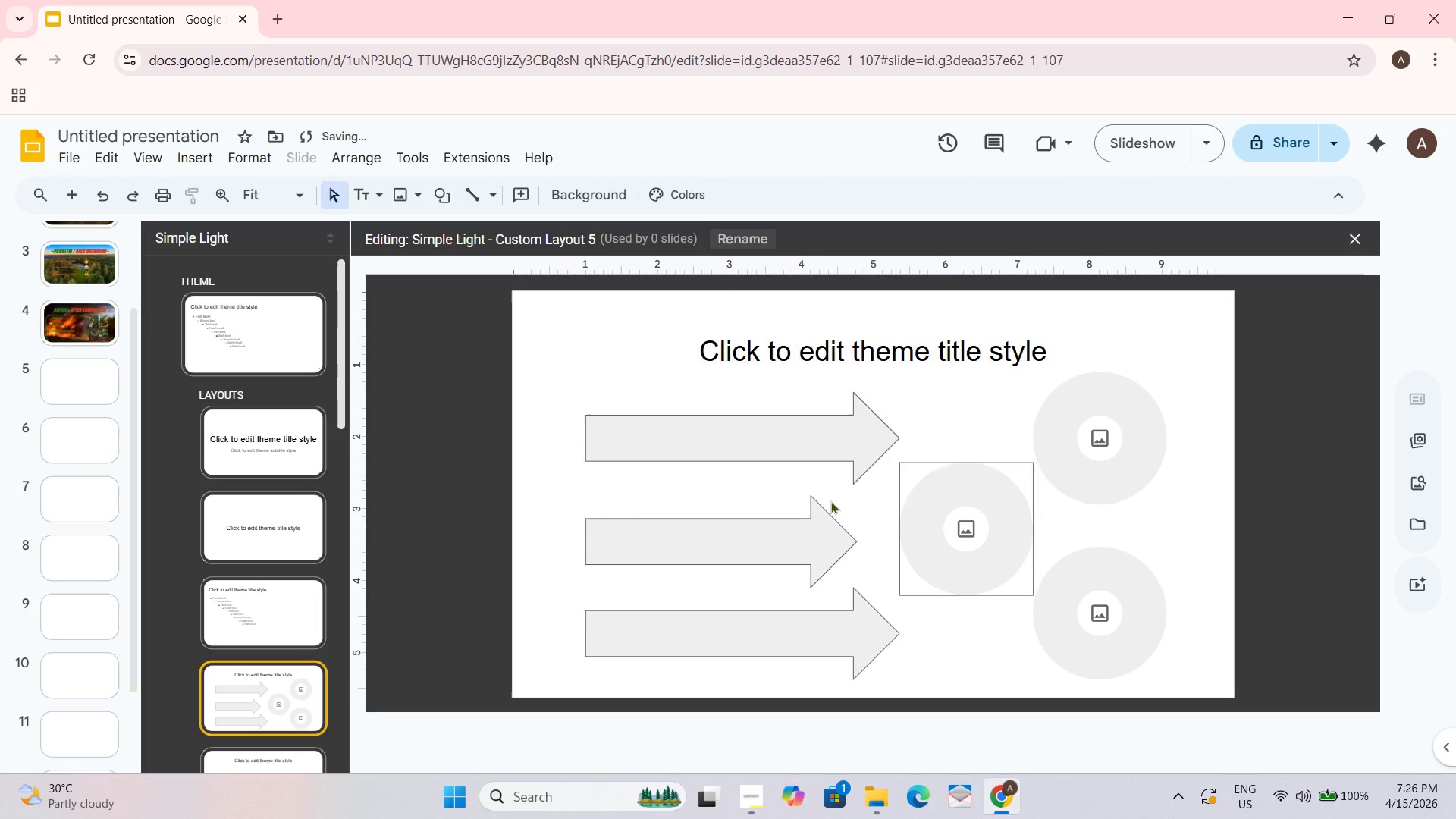 
left_click_drag(start_coordinate=[744, 531], to_coordinate=[744, 527])
 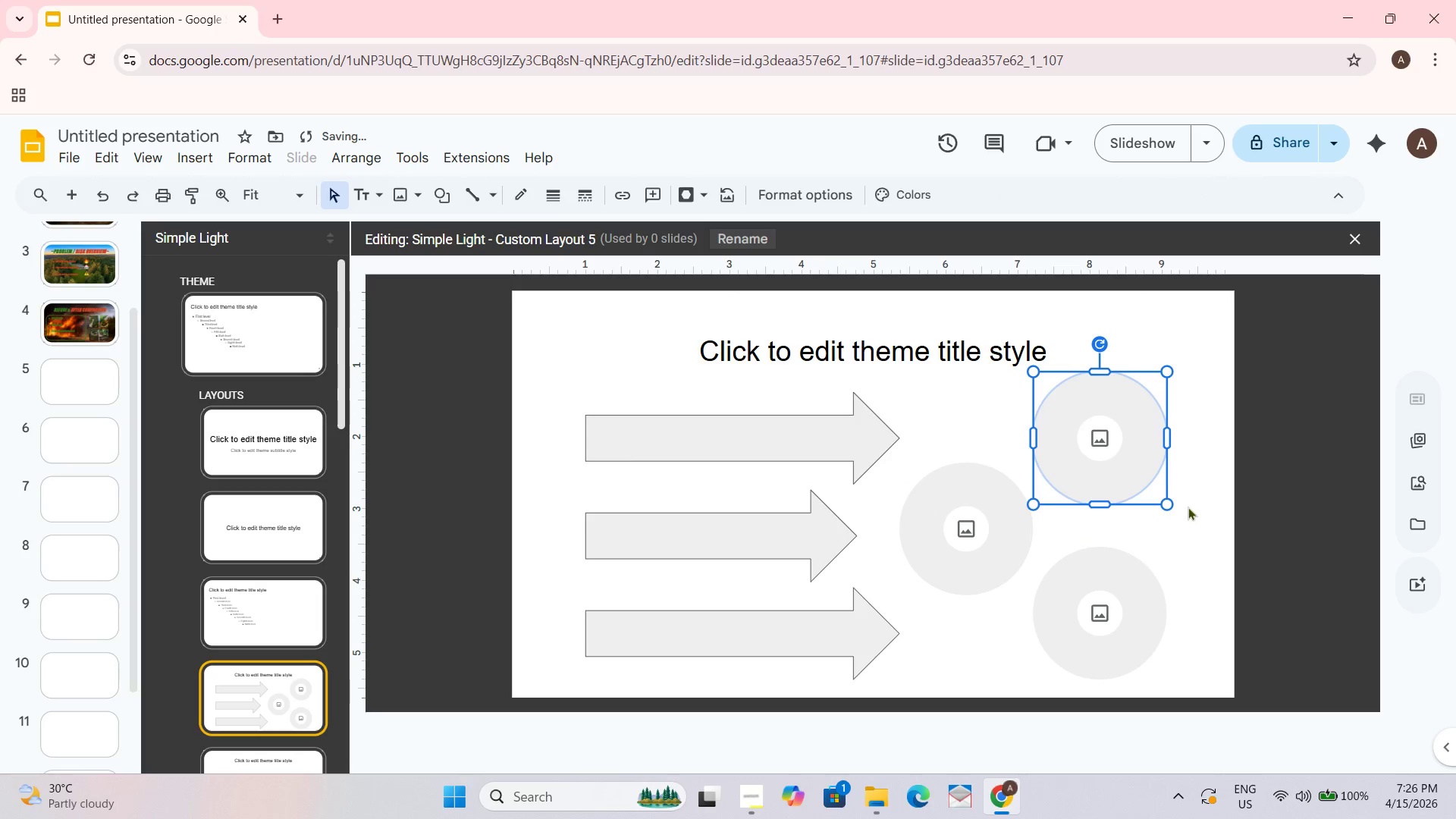 
left_click_drag(start_coordinate=[1166, 507], to_coordinate=[1173, 525])
 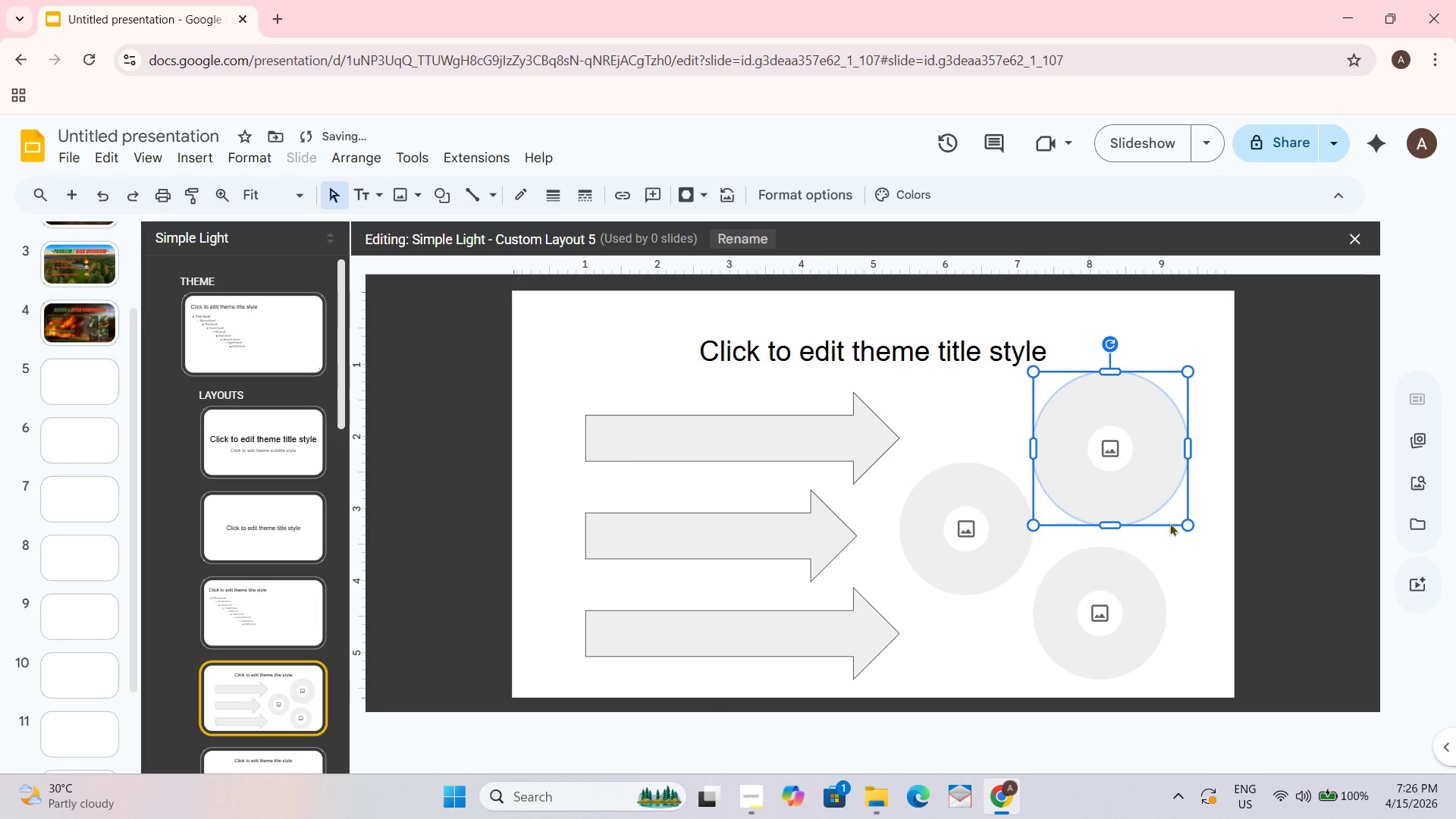 
left_click_drag(start_coordinate=[1189, 527], to_coordinate=[1176, 519])
 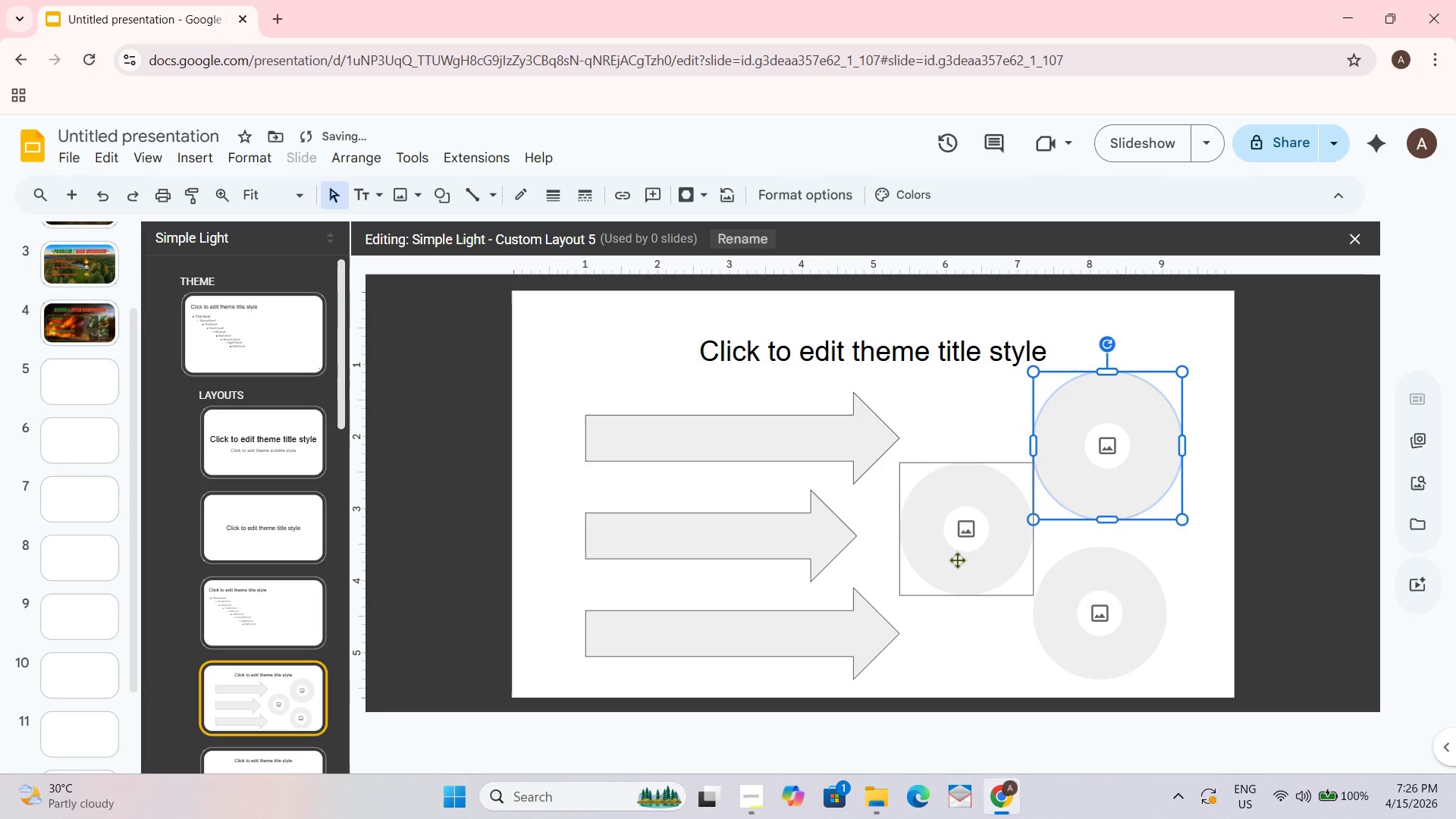 
left_click([952, 561])
 